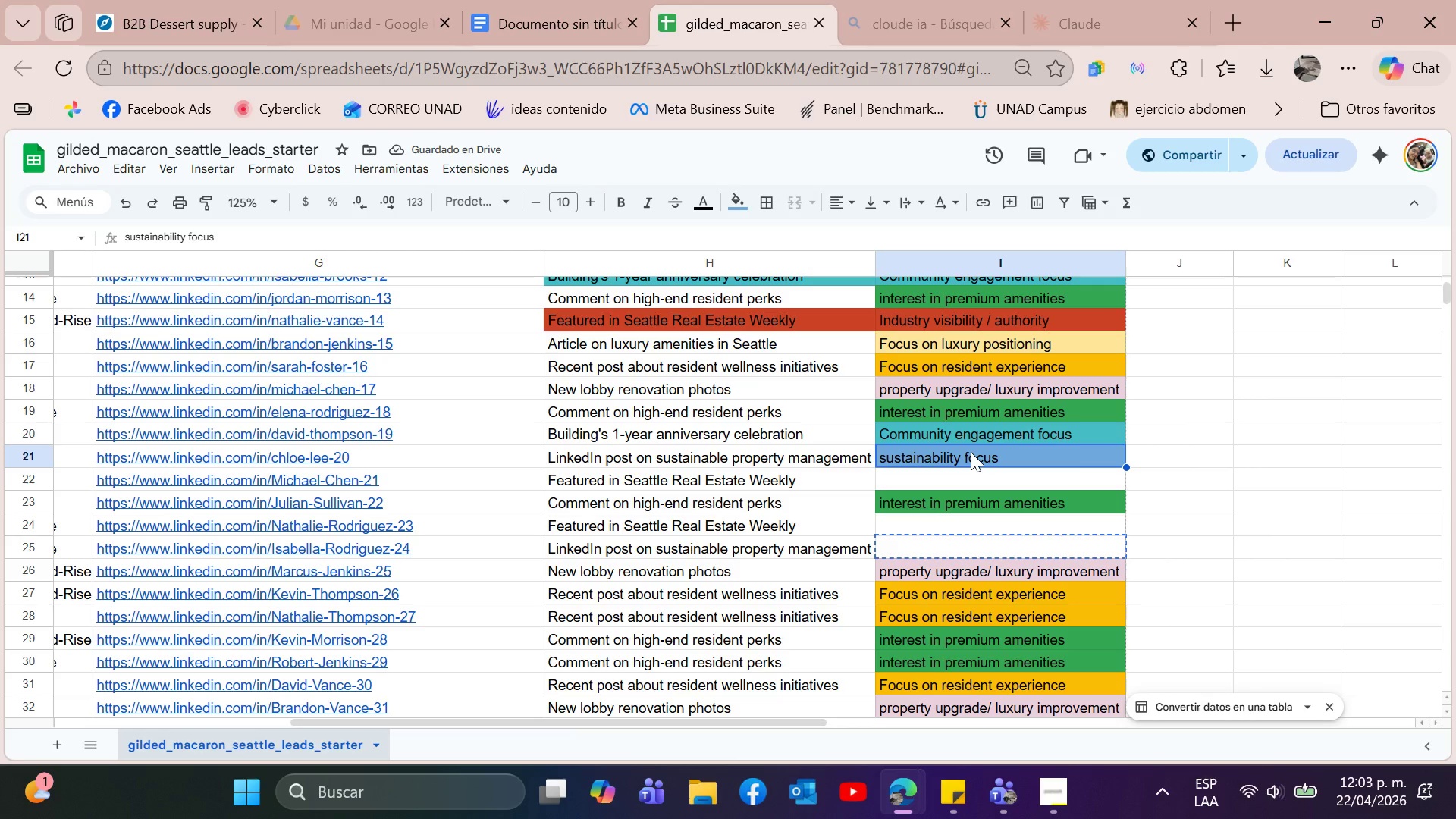 
key(Control+C)
 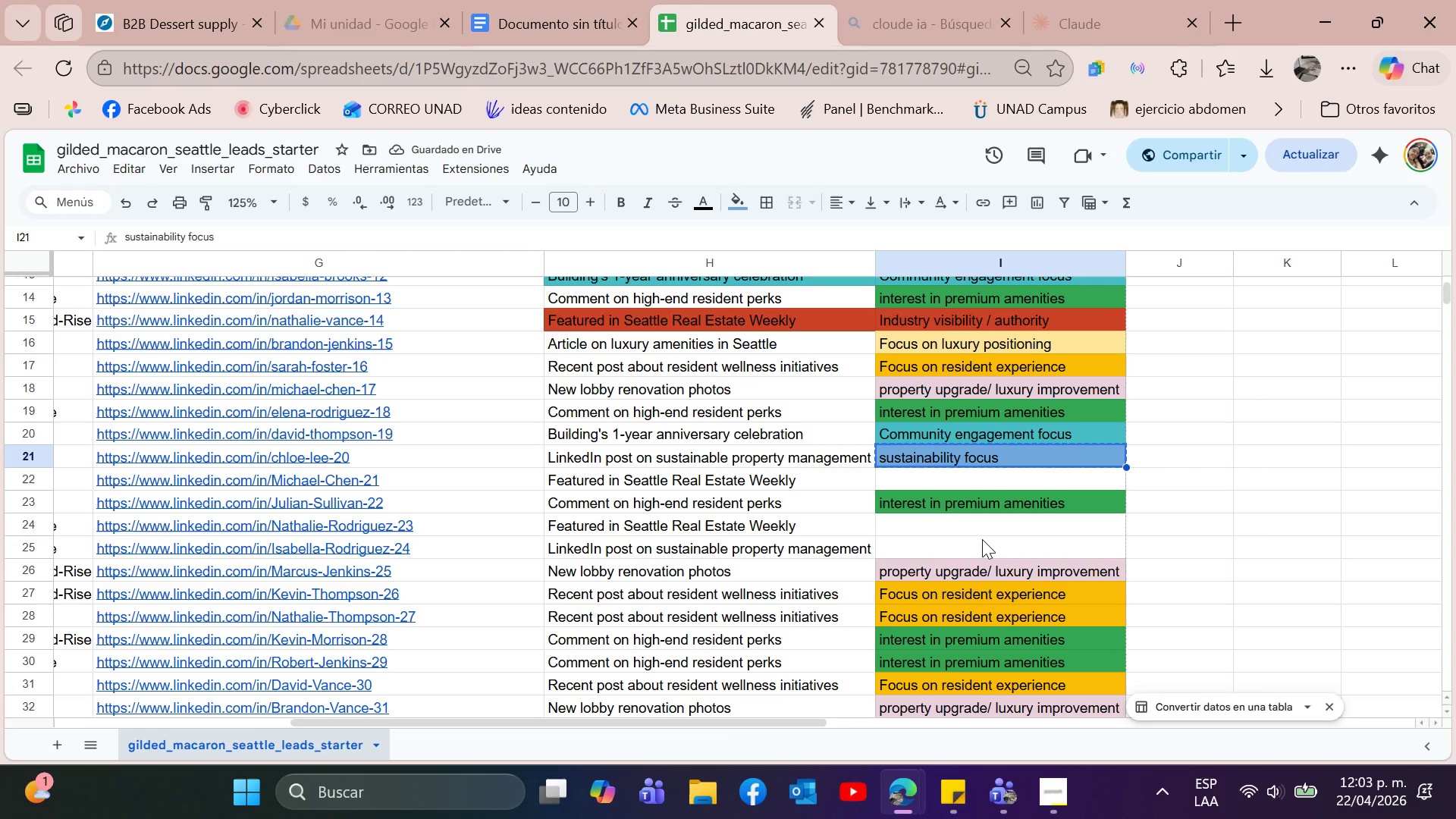 
left_click([982, 544])
 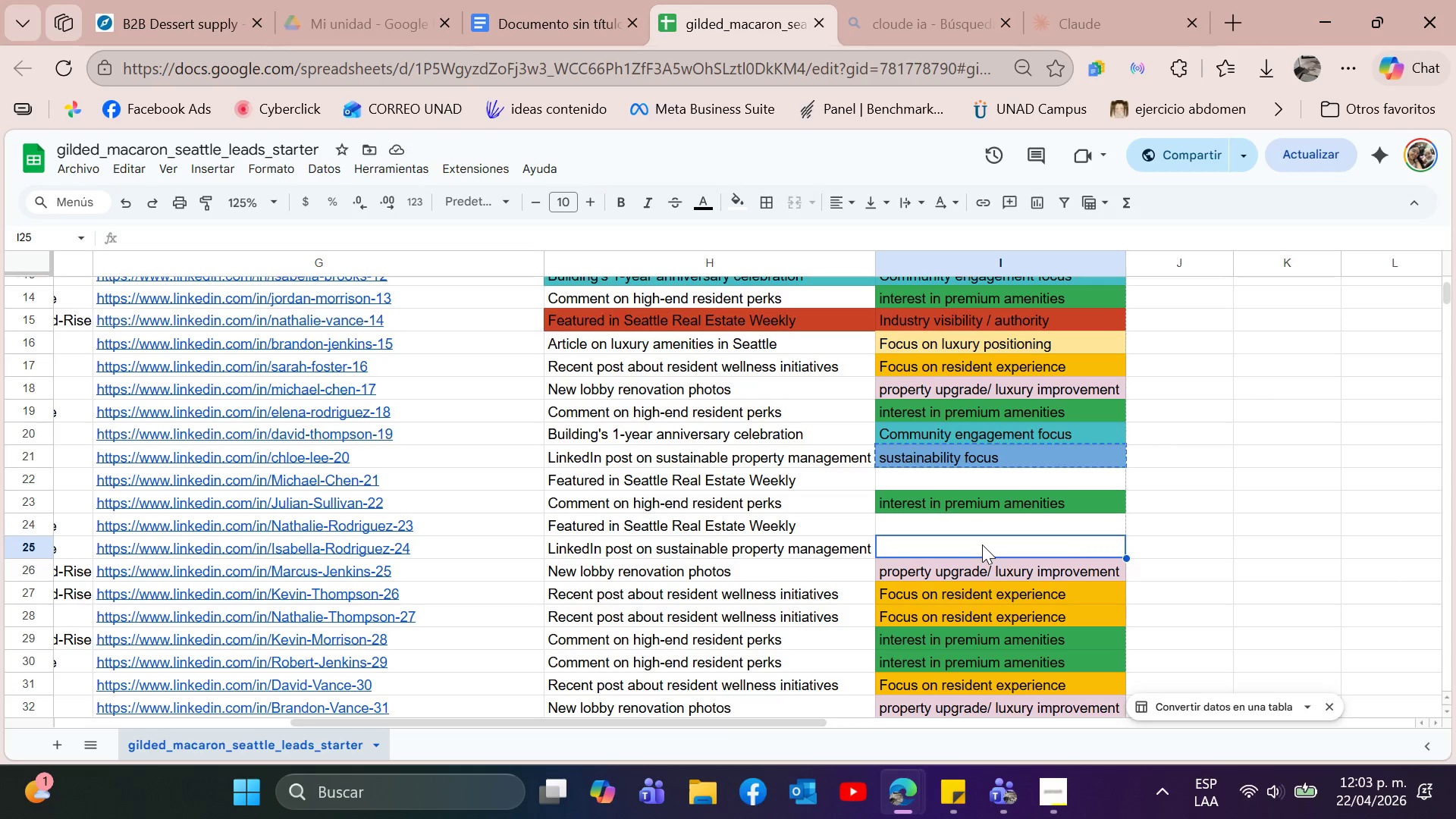 
key(Control+ControlLeft)
 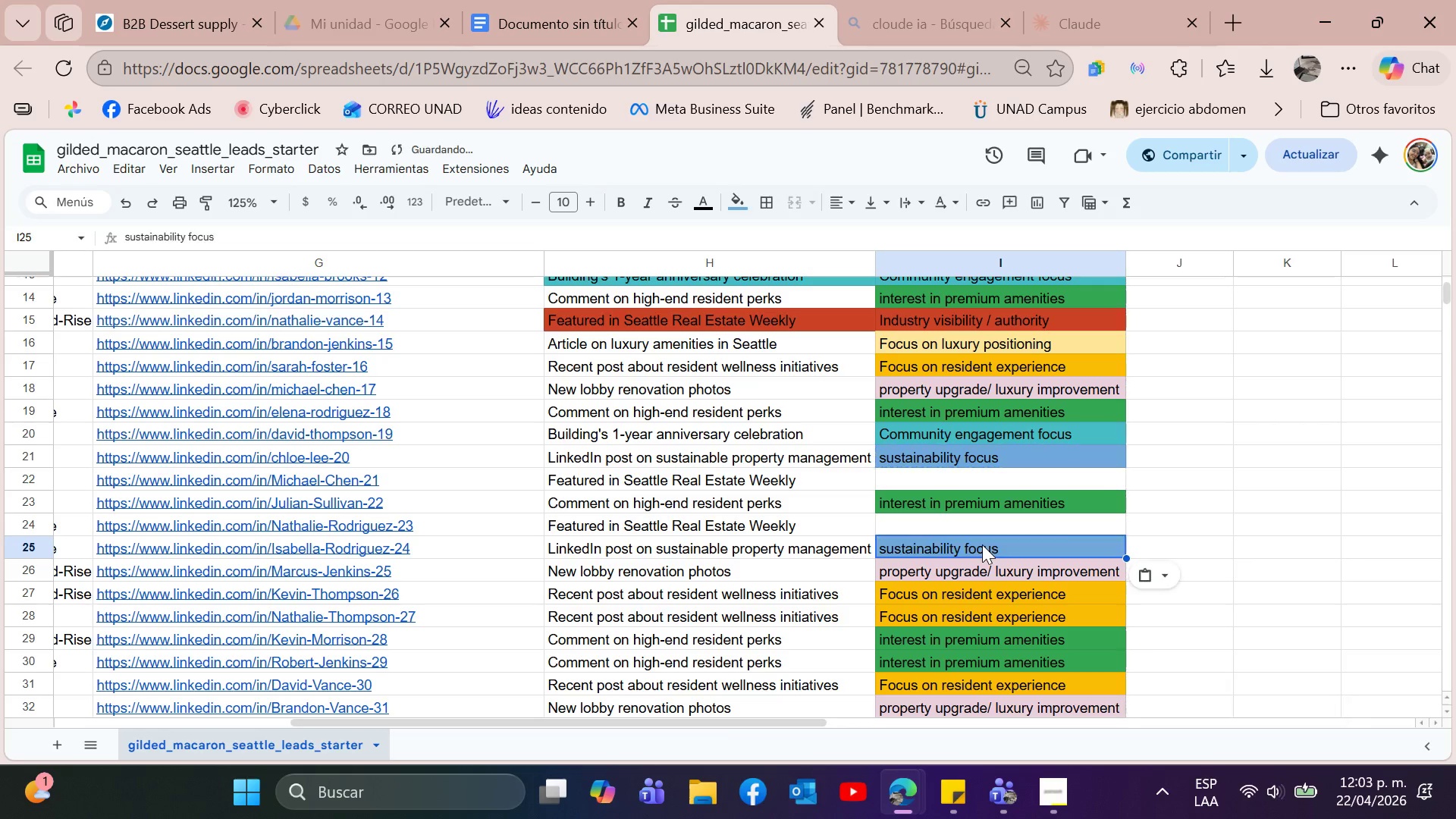 
key(Control+V)
 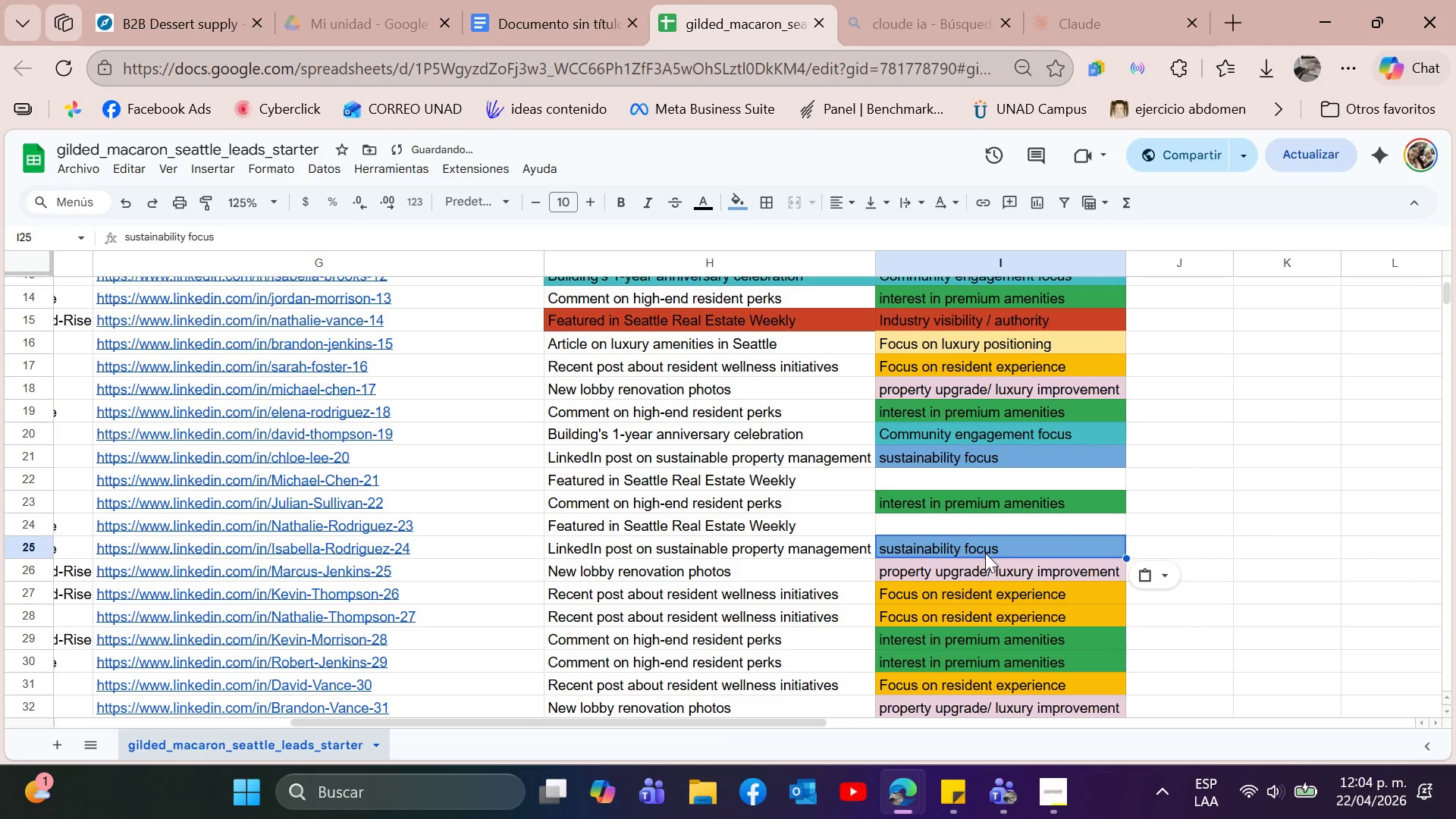 
scroll: coordinate [987, 551], scroll_direction: down, amount: 1.0
 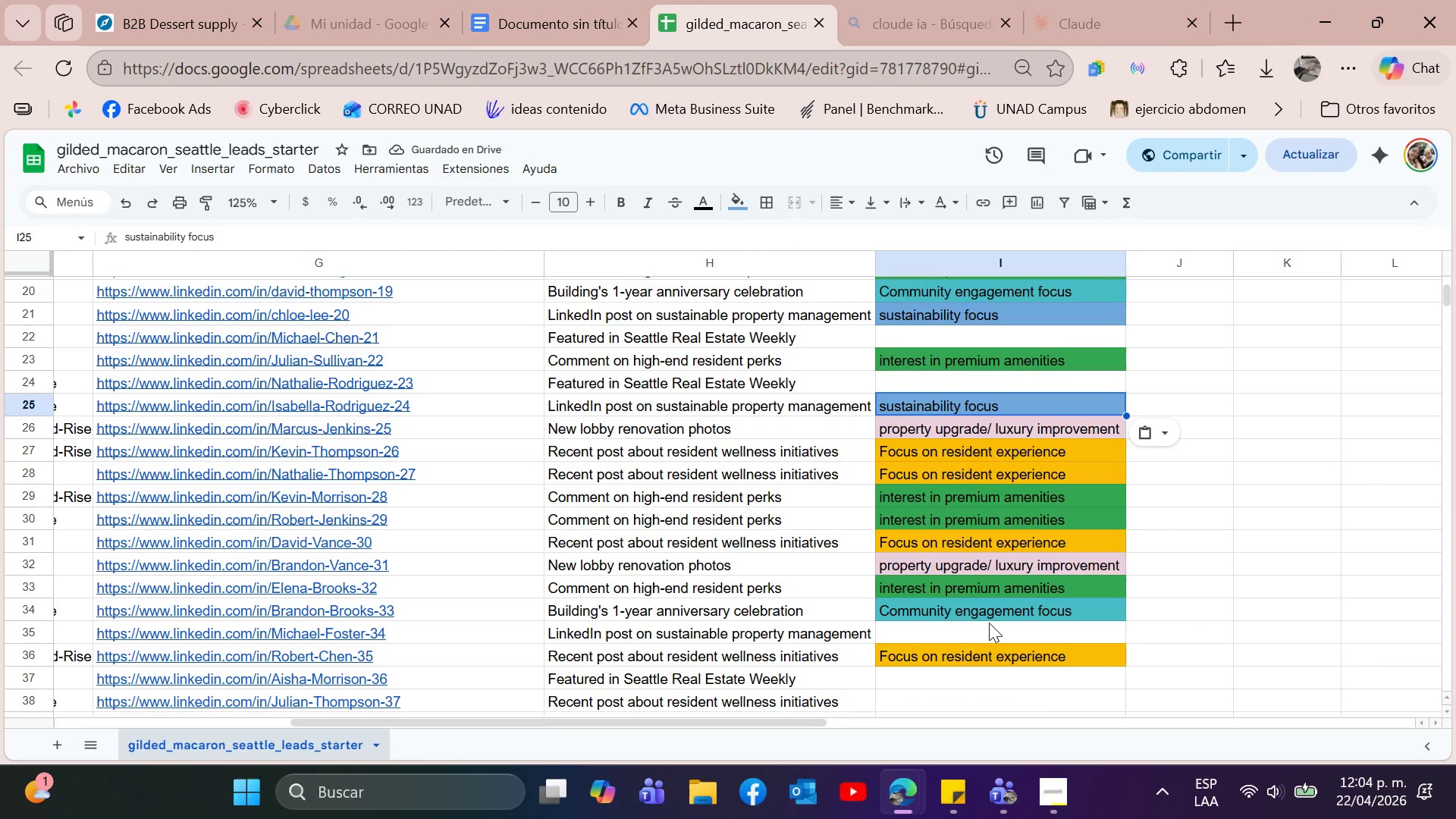 
left_click([987, 637])
 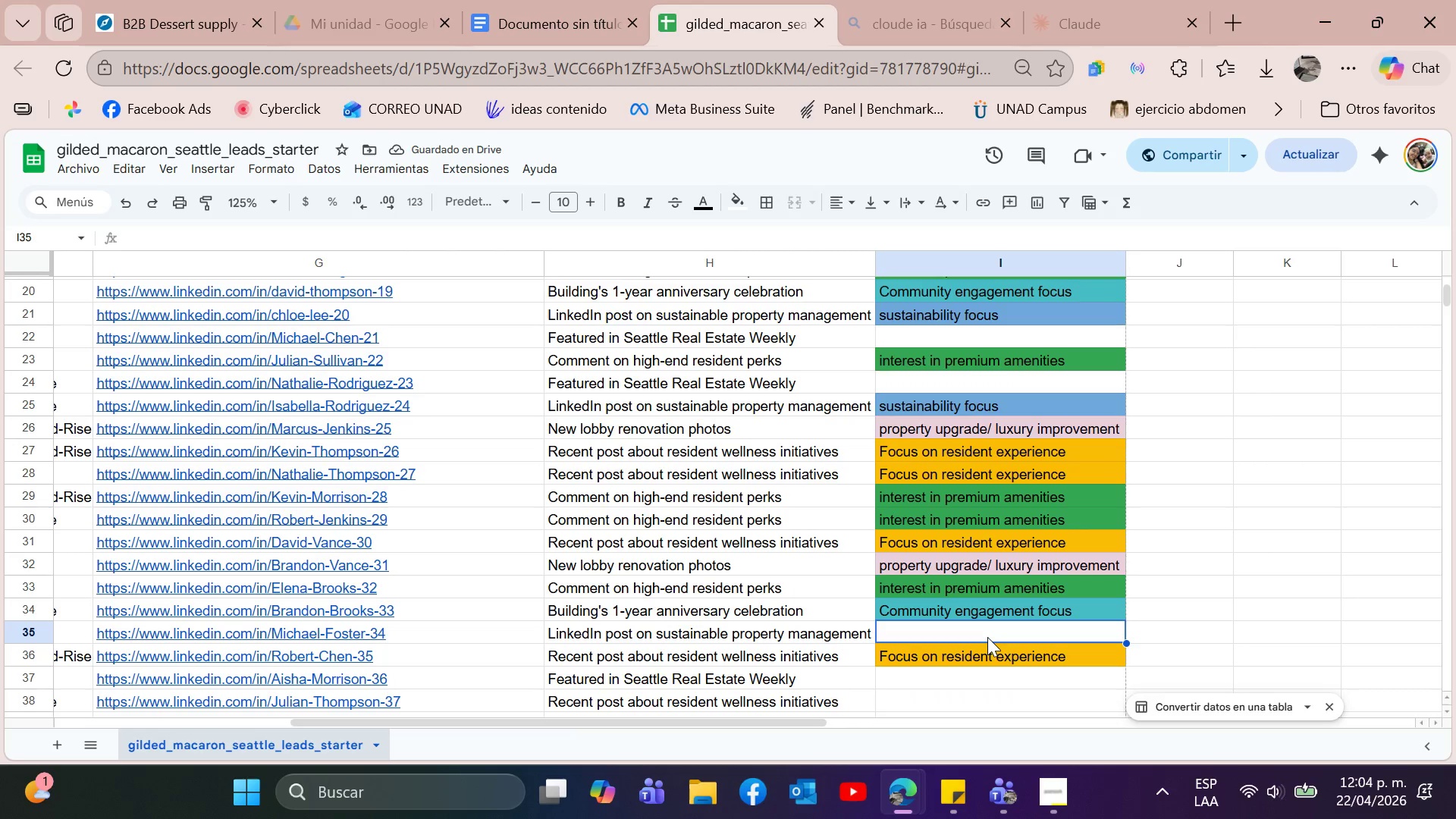 
key(Control+V)
 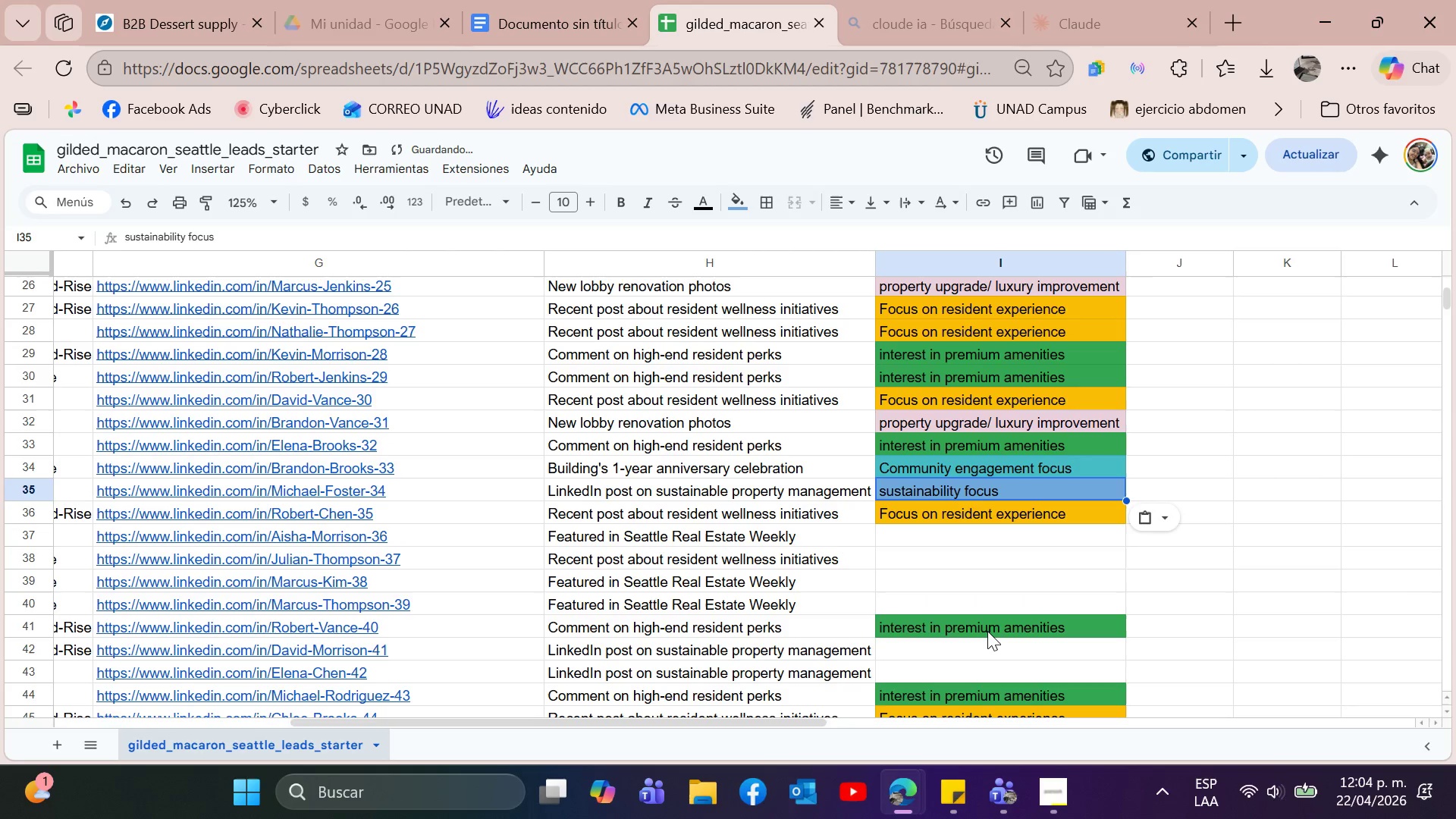 
scroll: coordinate [959, 549], scroll_direction: down, amount: 2.0
 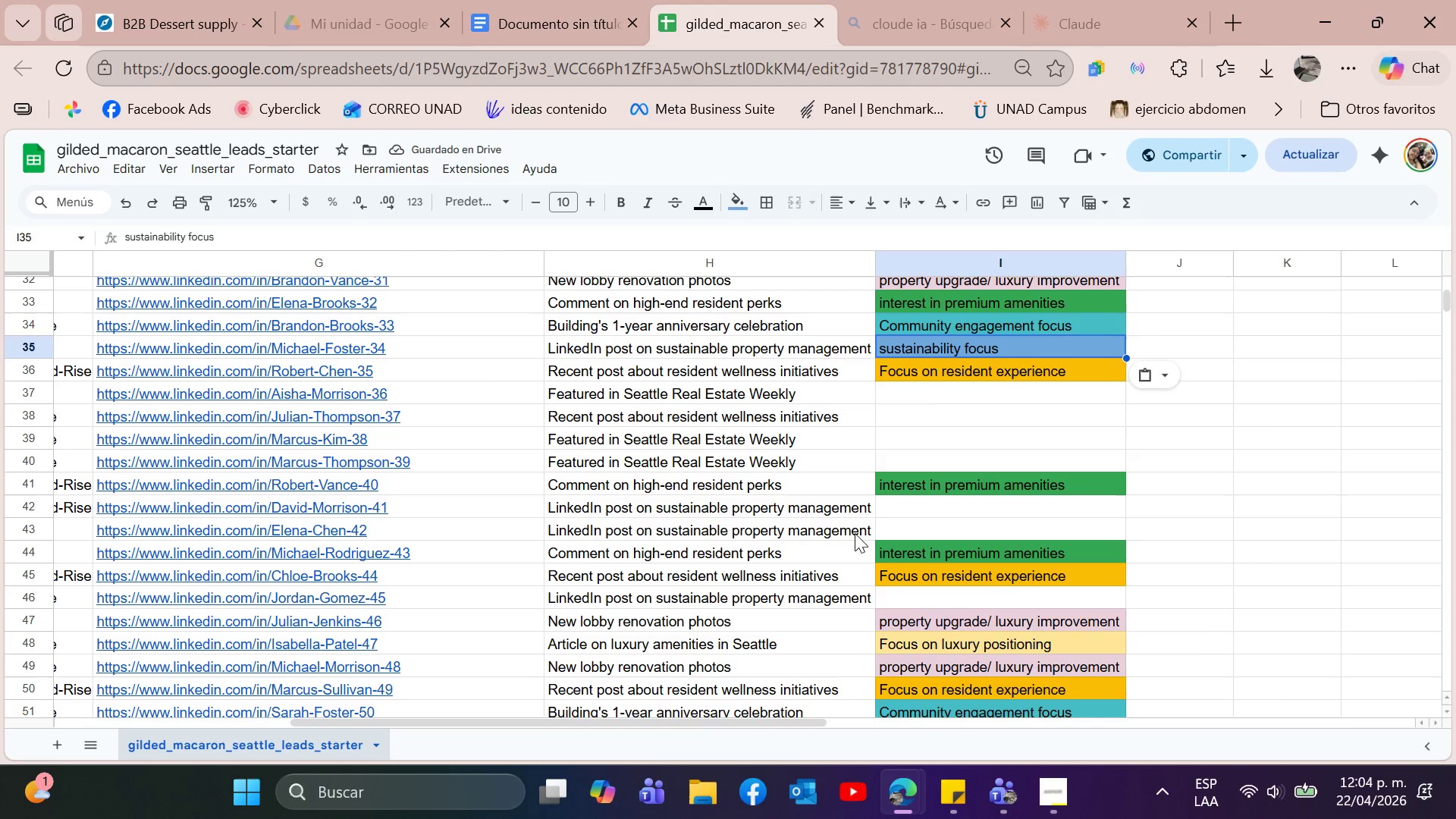 
double_click([910, 526])
 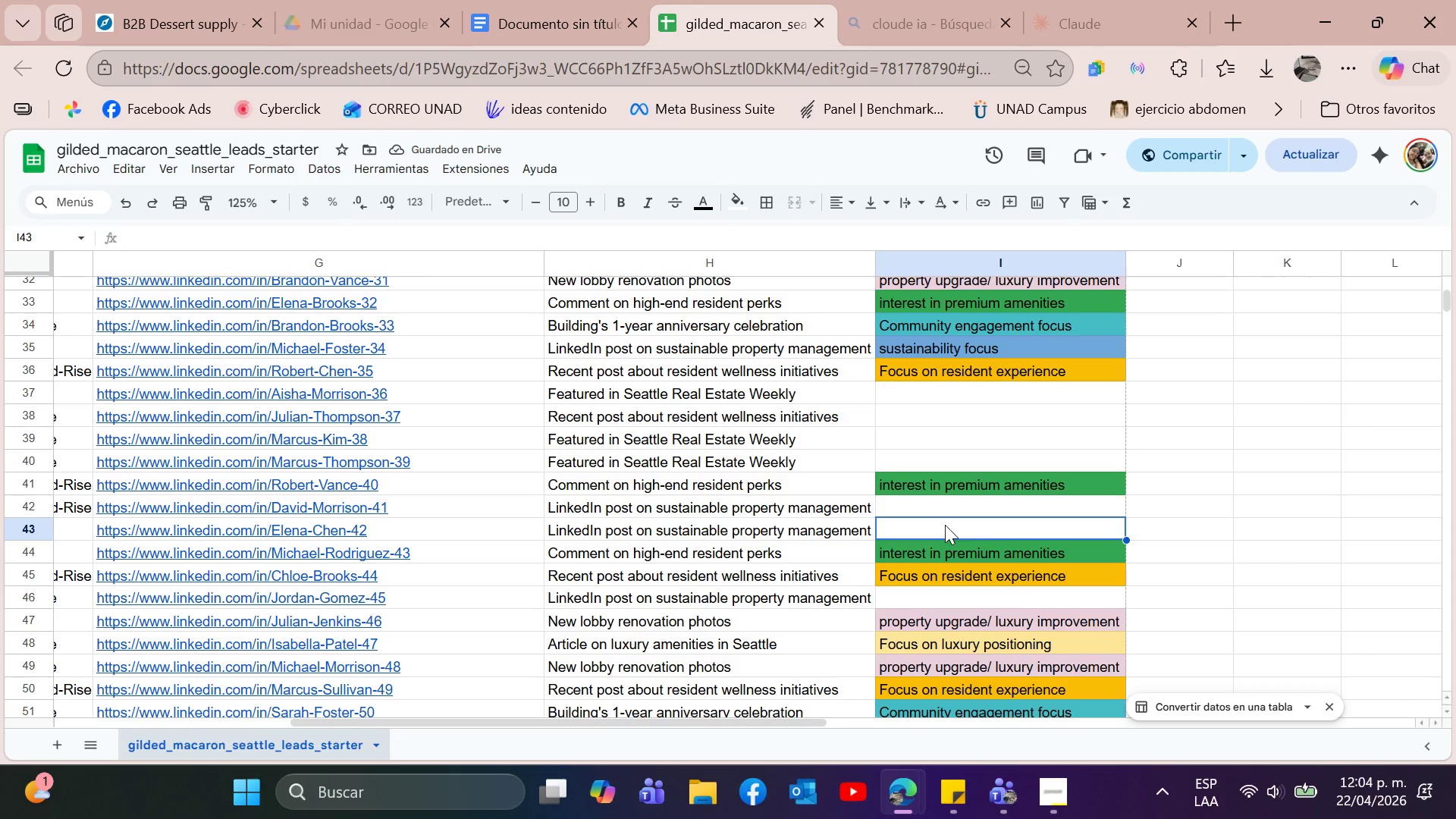 
scroll: coordinate [992, 525], scroll_direction: up, amount: 8.0
 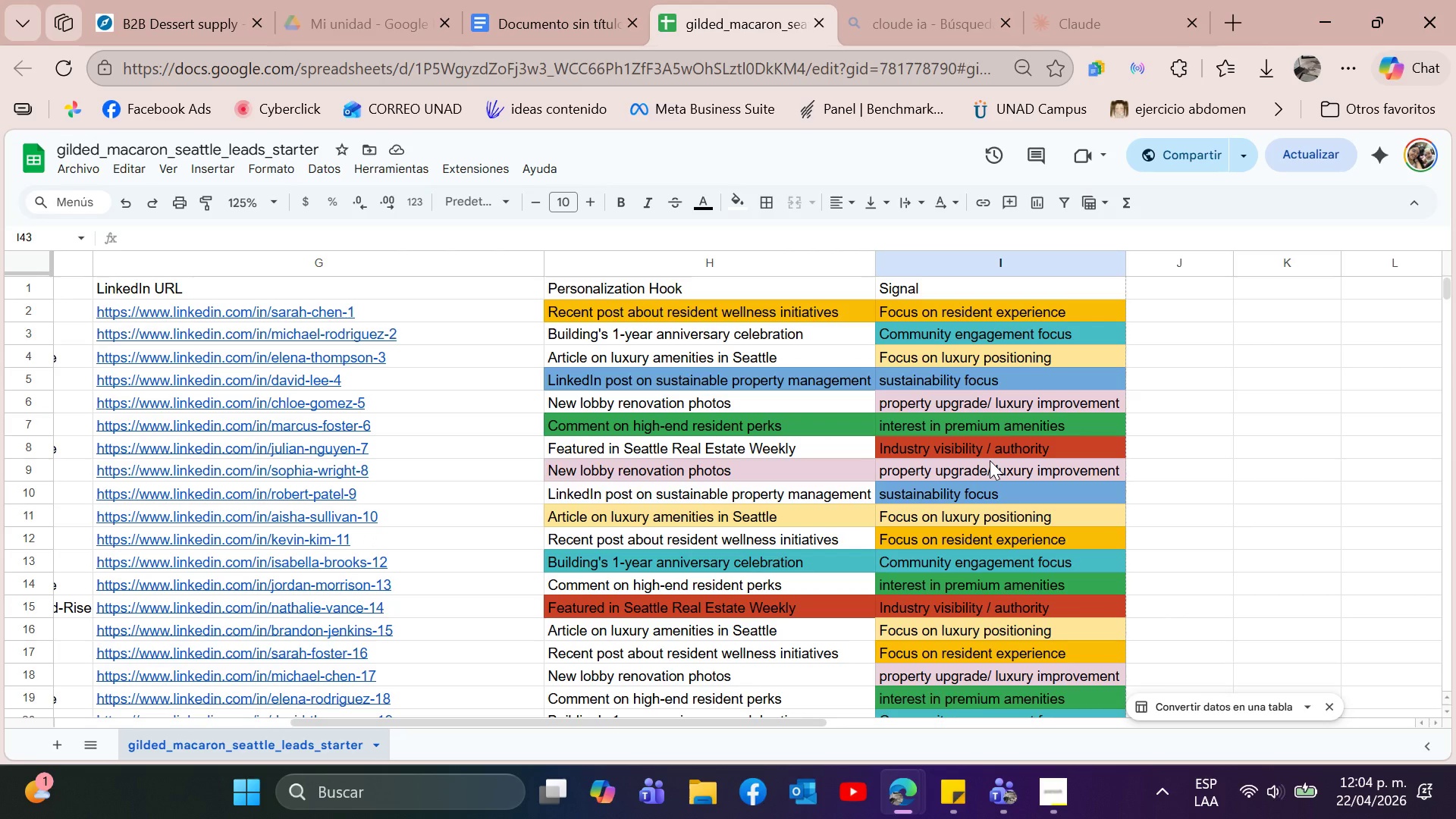 
left_click([788, 314])
 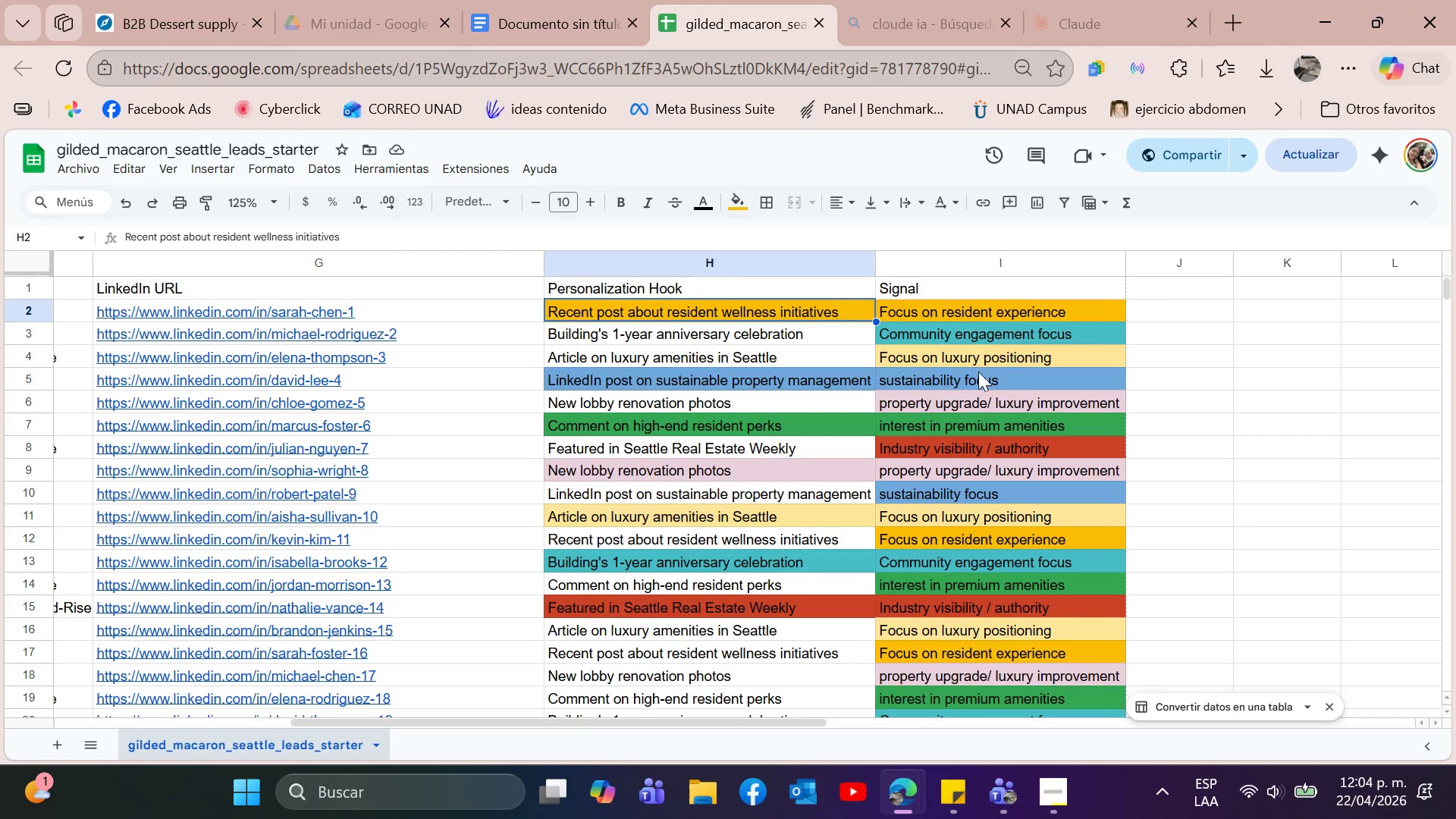 
scroll: coordinate [1012, 481], scroll_direction: up, amount: 1.0
 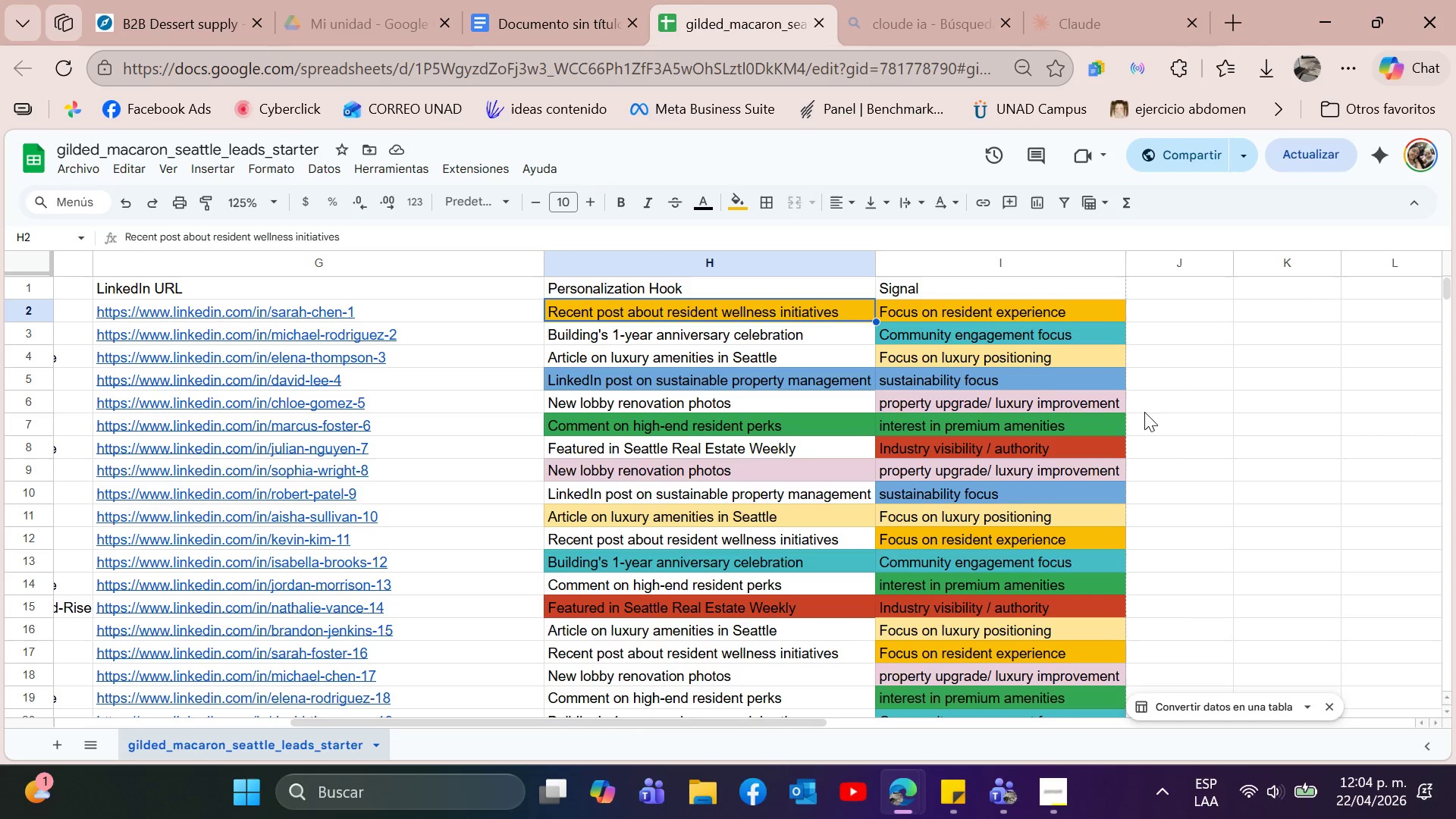 
left_click([1200, 306])
 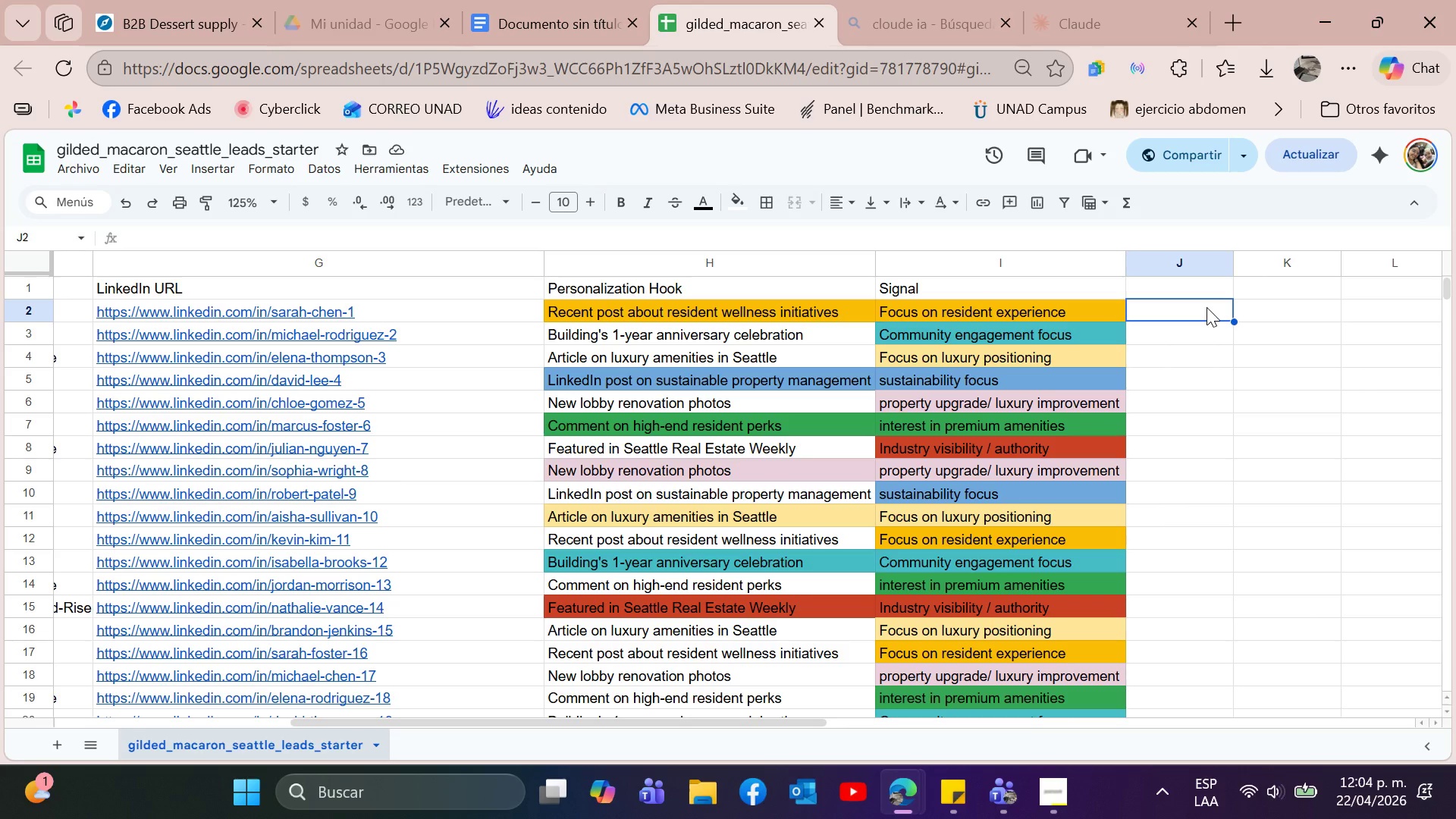 
key(Shift+0)
 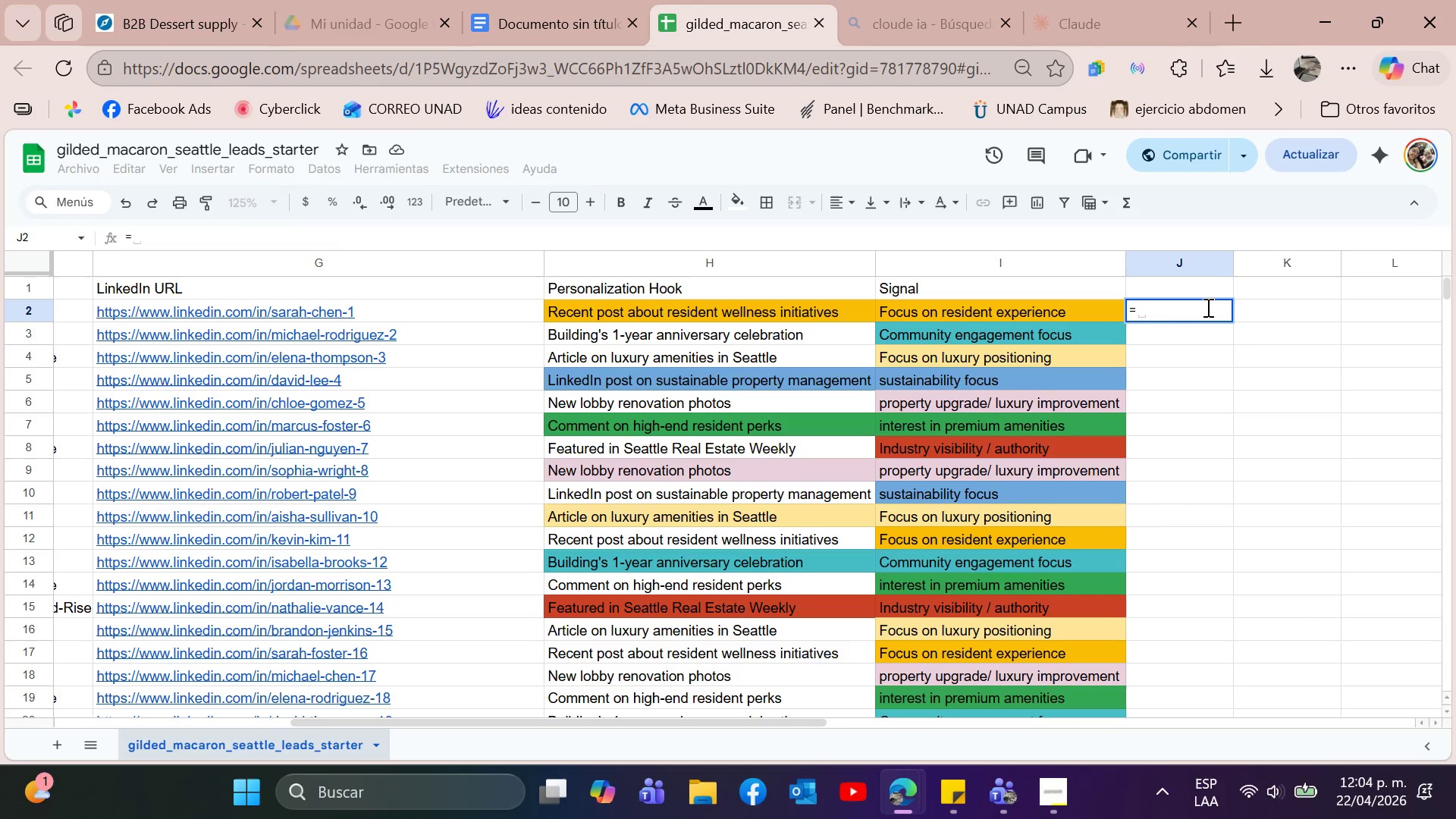 
wait(5.61)
 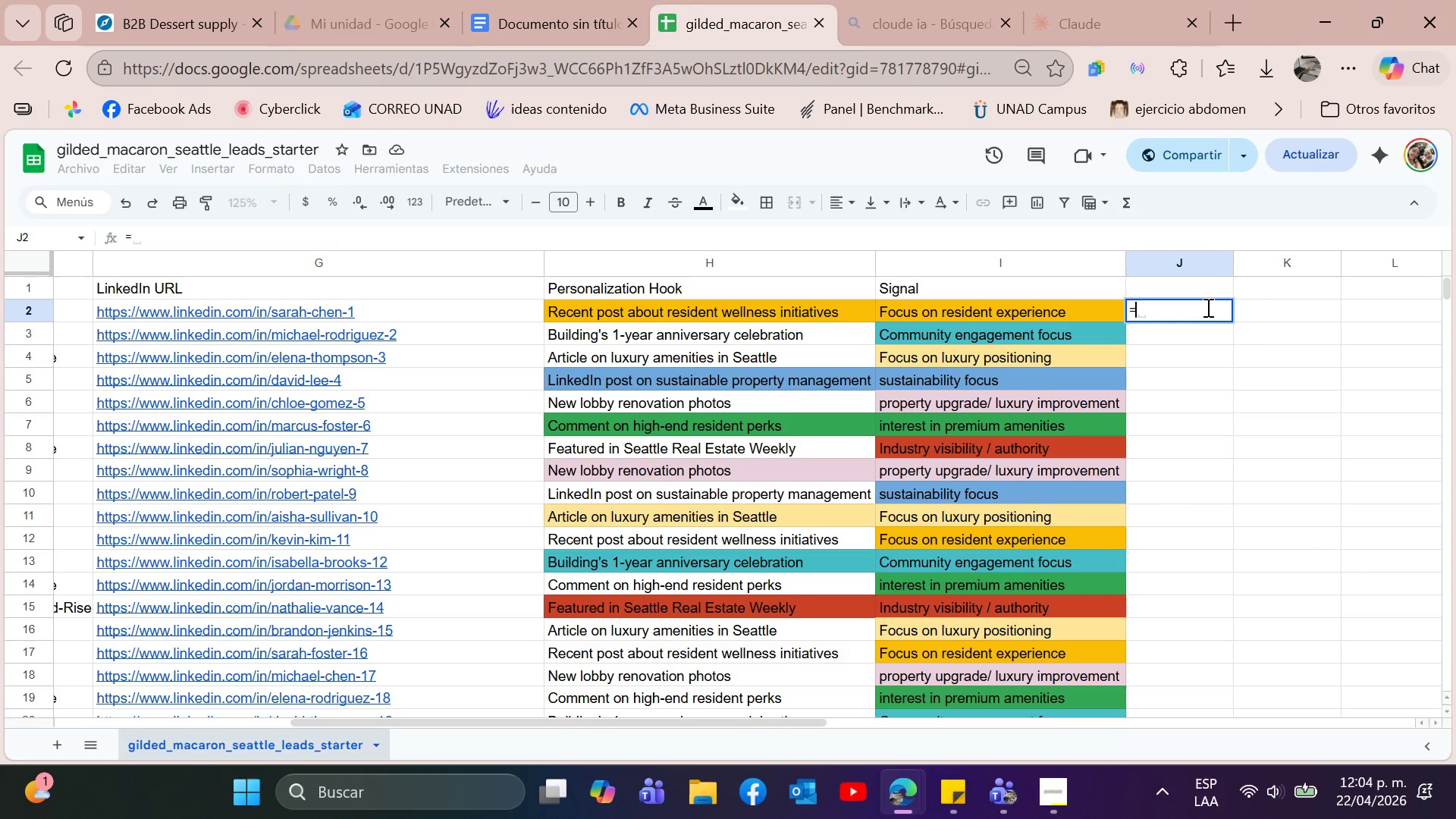 
key(Shift+ShiftRight)
 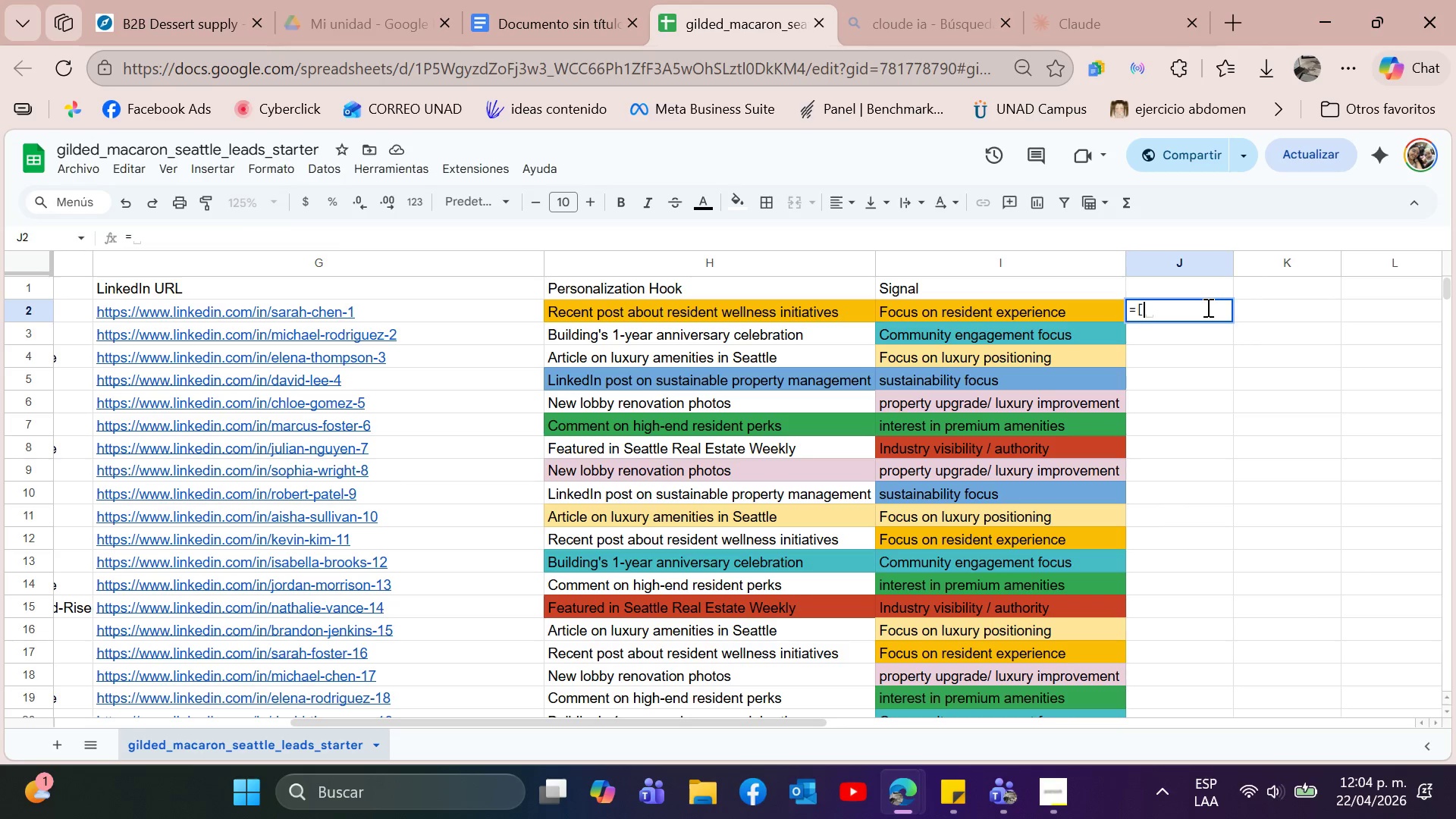 
key(Shift+Quote)
 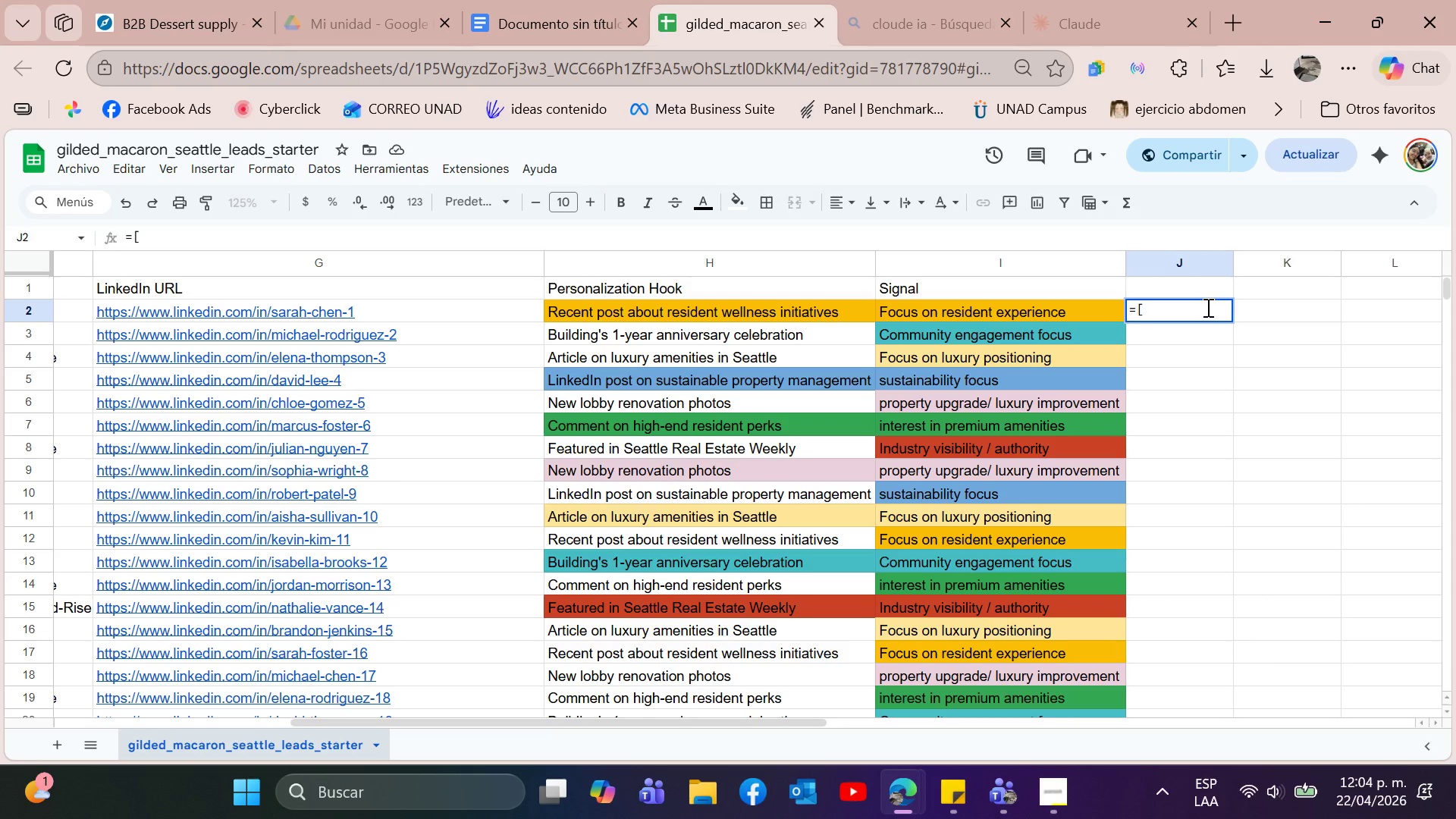 
wait(5.08)
 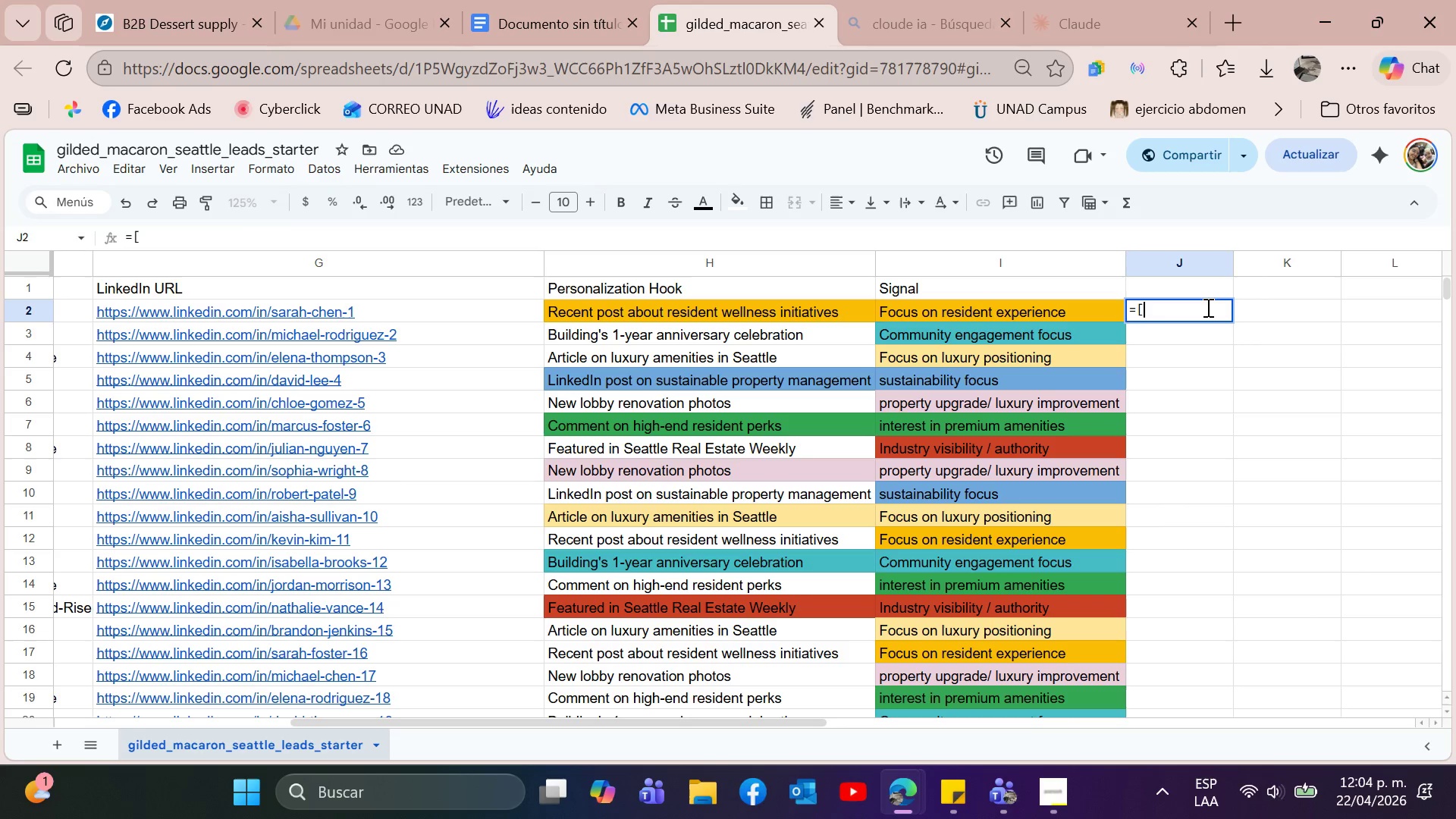 
key(Backspace)
 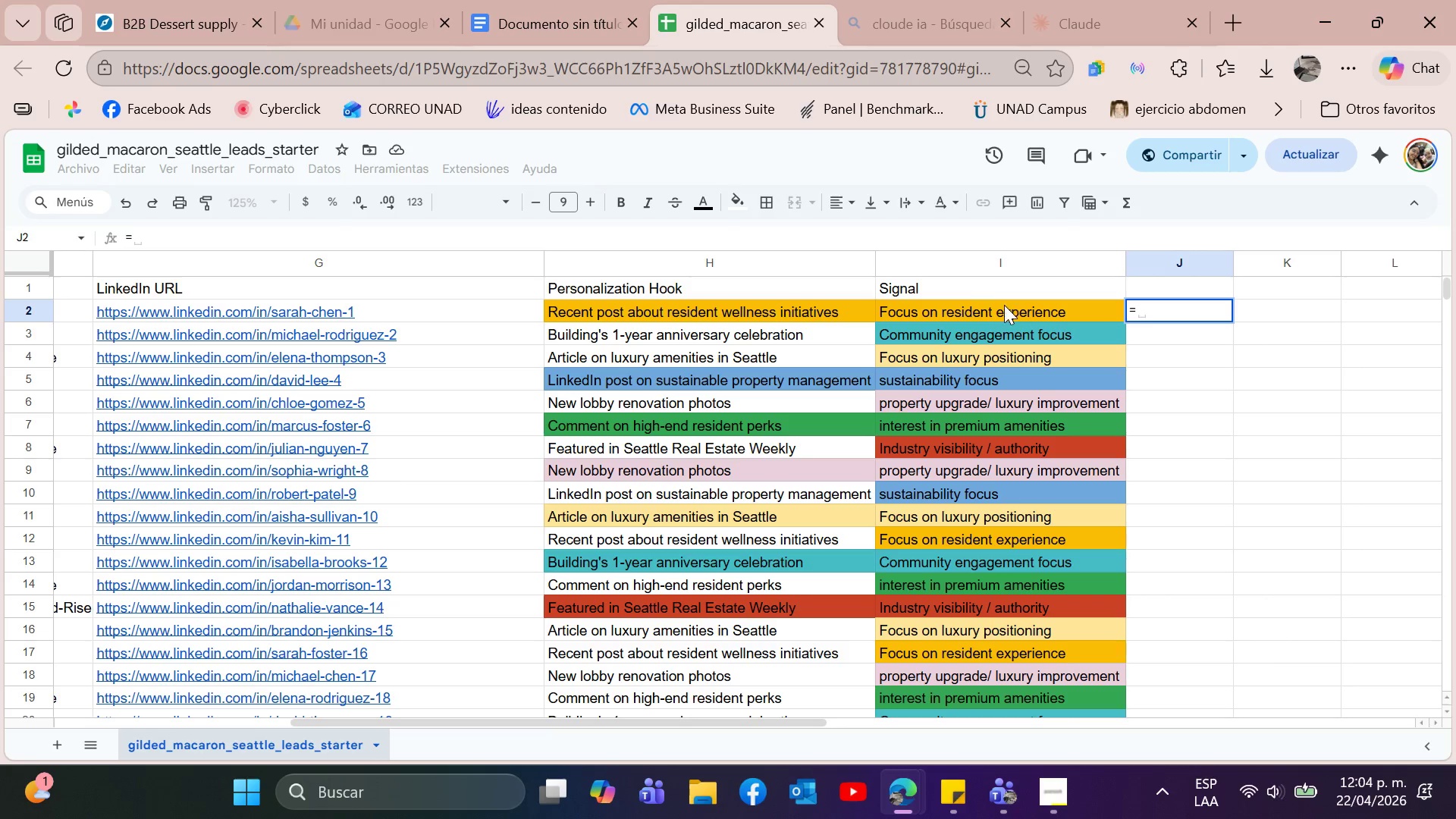 
left_click([841, 310])
 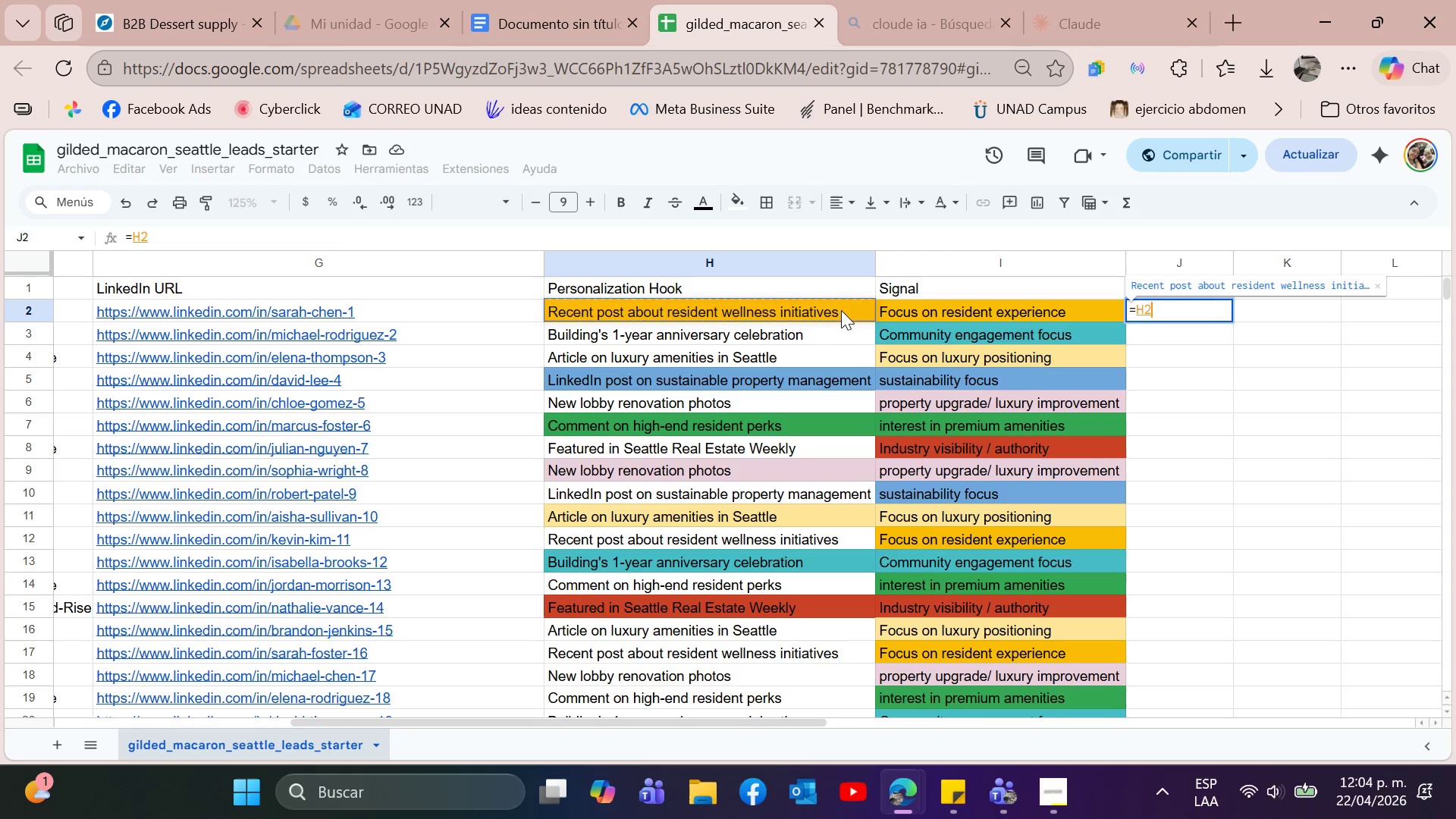 
wait(11.06)
 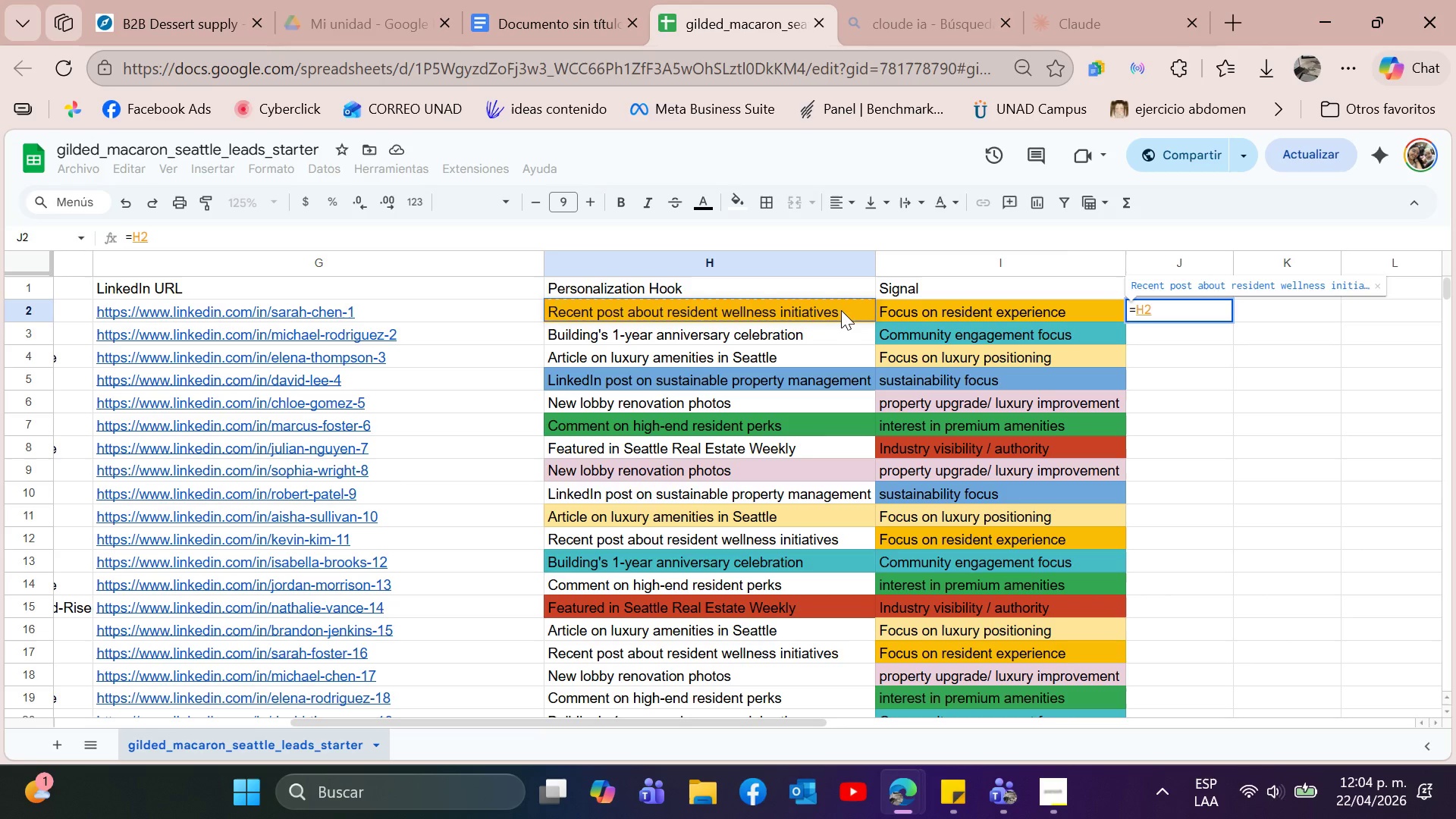 
key(Shift+0)
 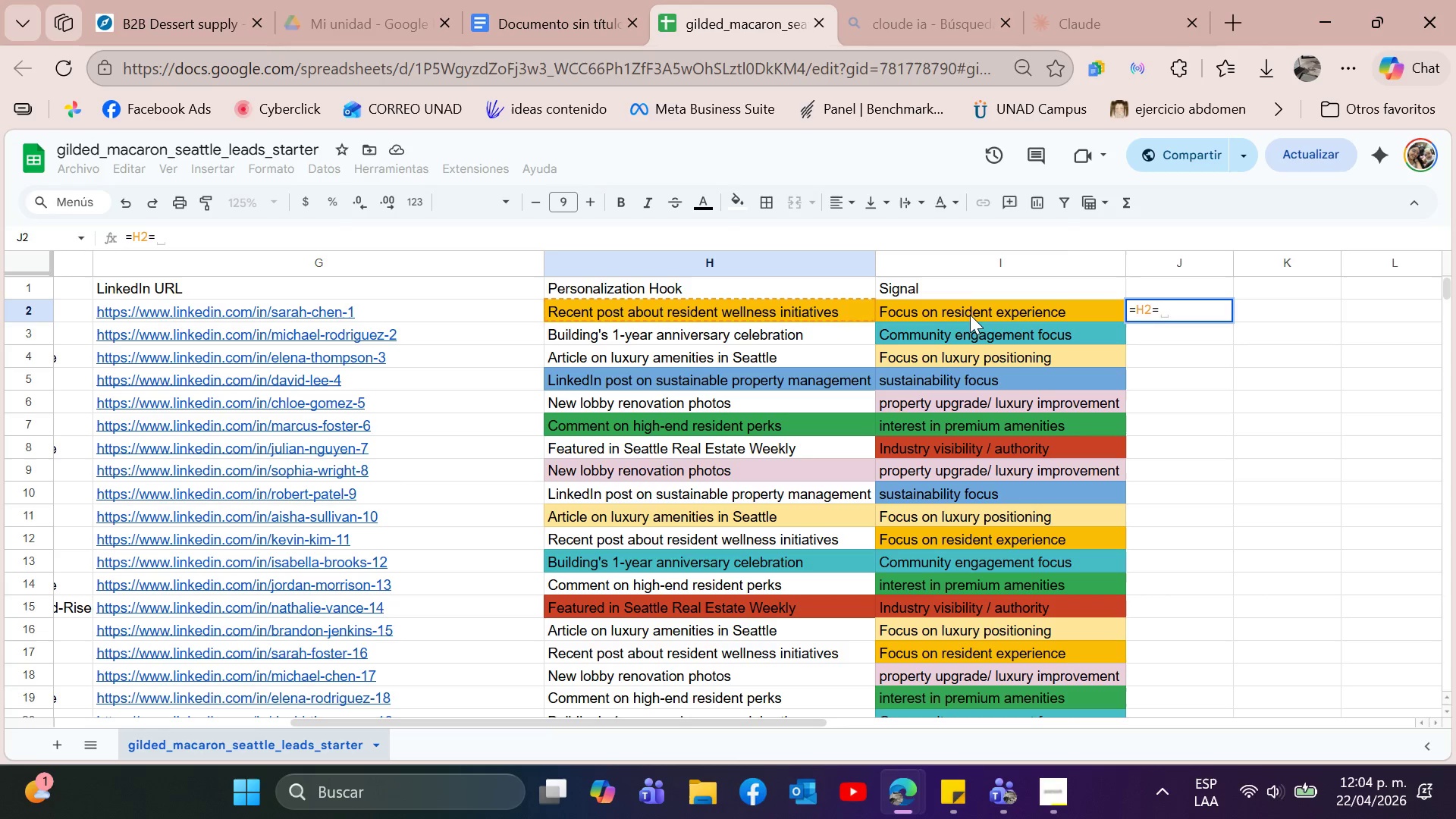 
left_click([970, 315])
 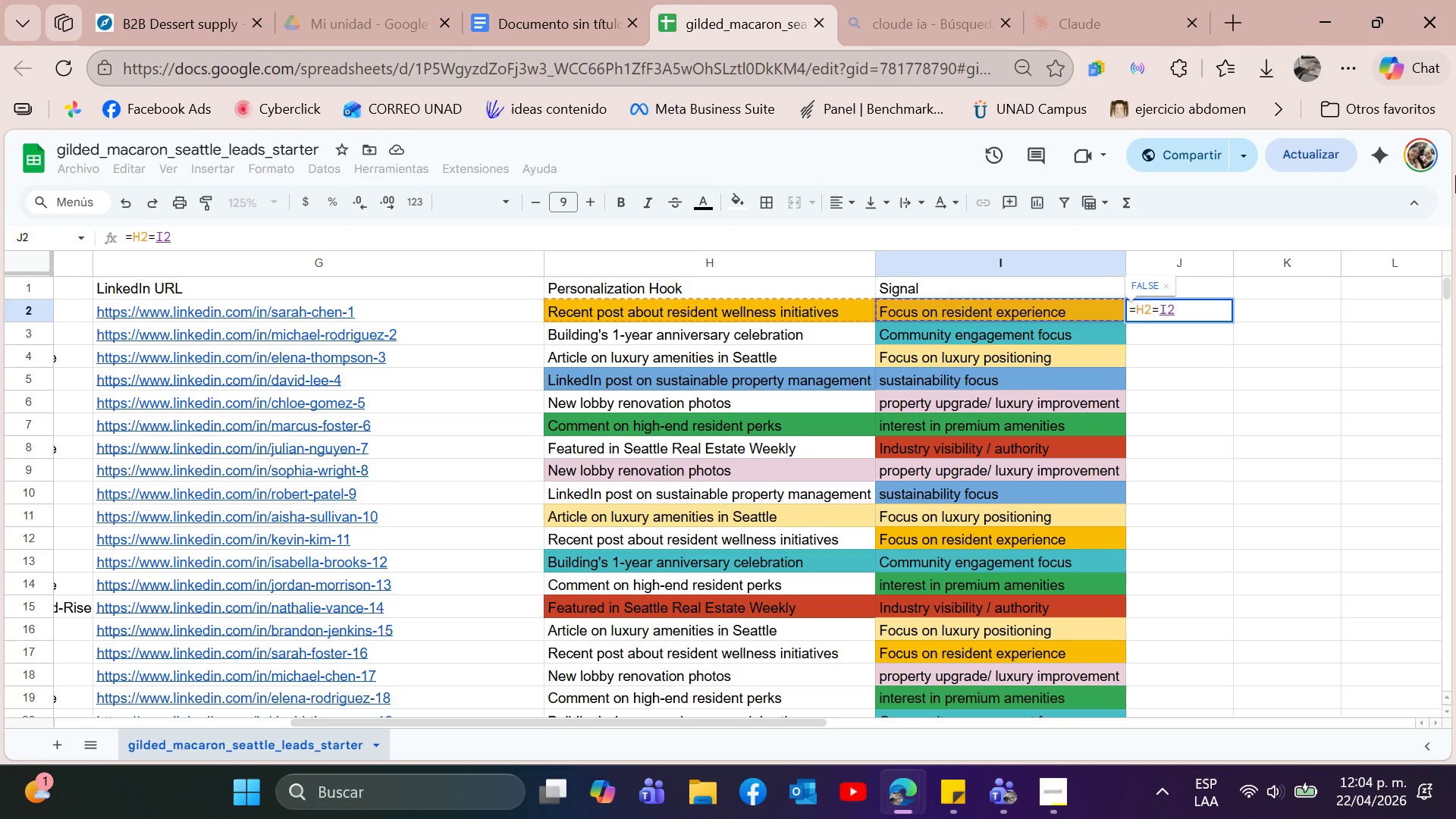 
key(Enter)
 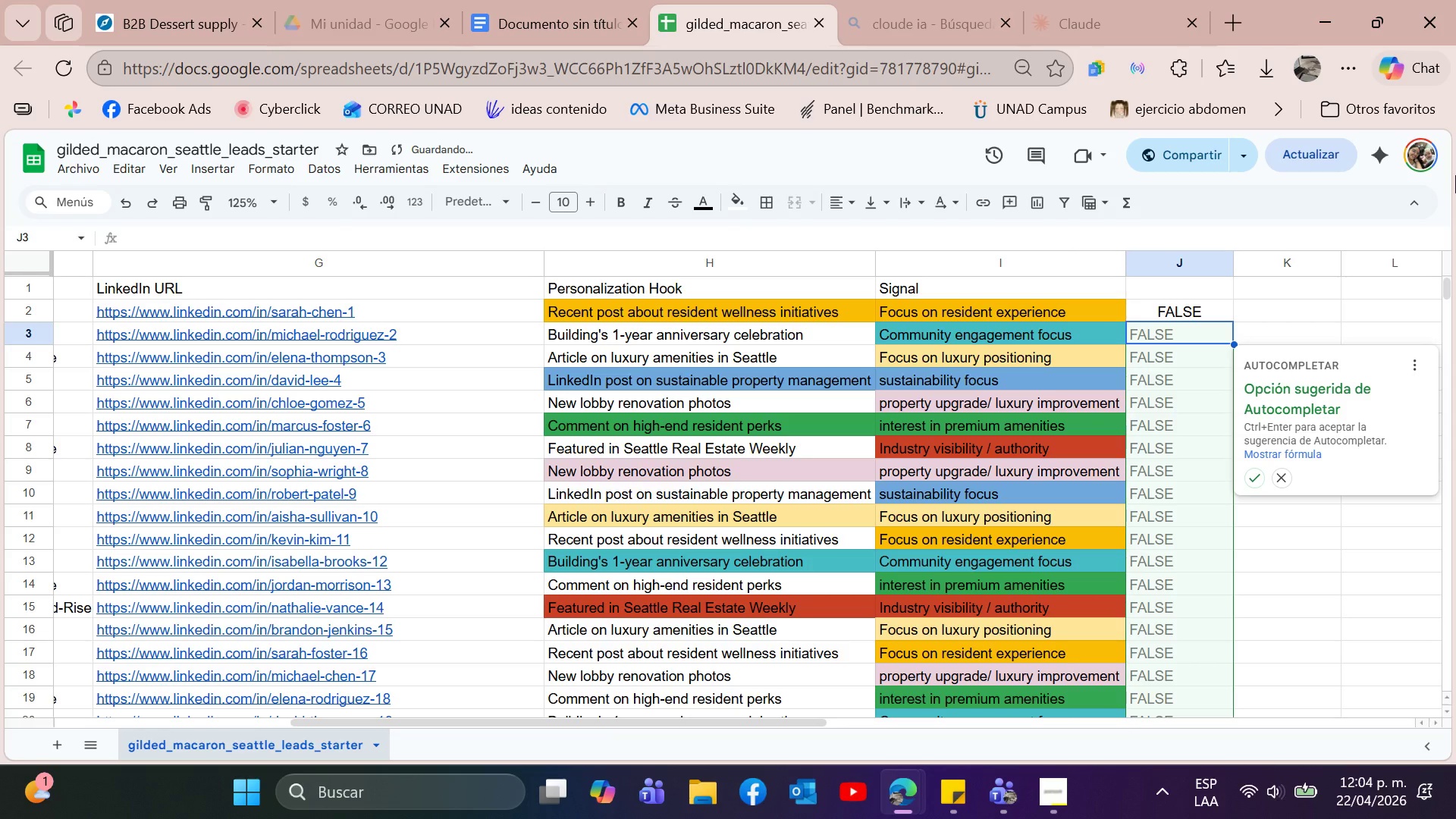 
key(Control+Z)
 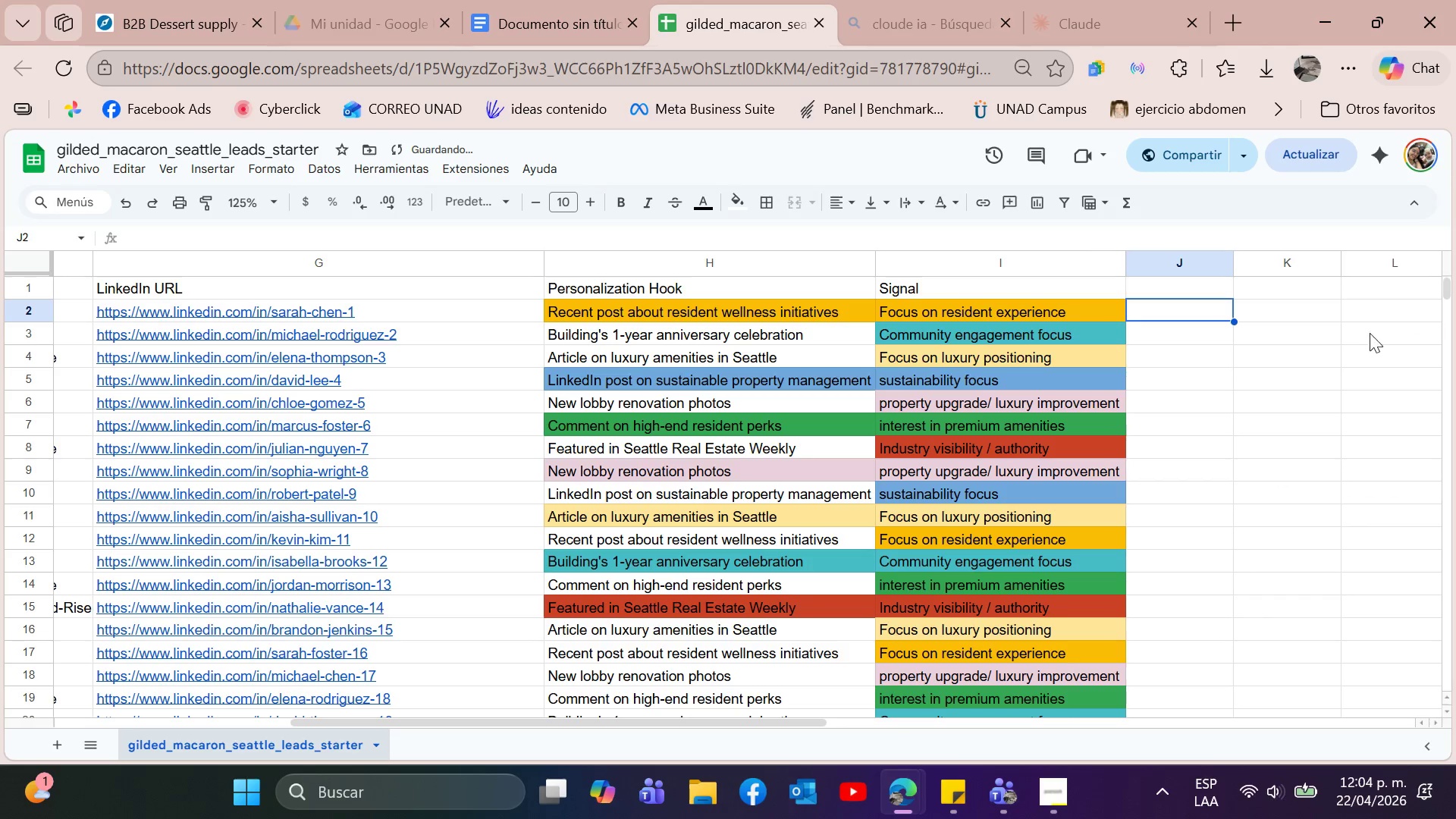 
scroll: coordinate [1186, 384], scroll_direction: down, amount: 2.0
 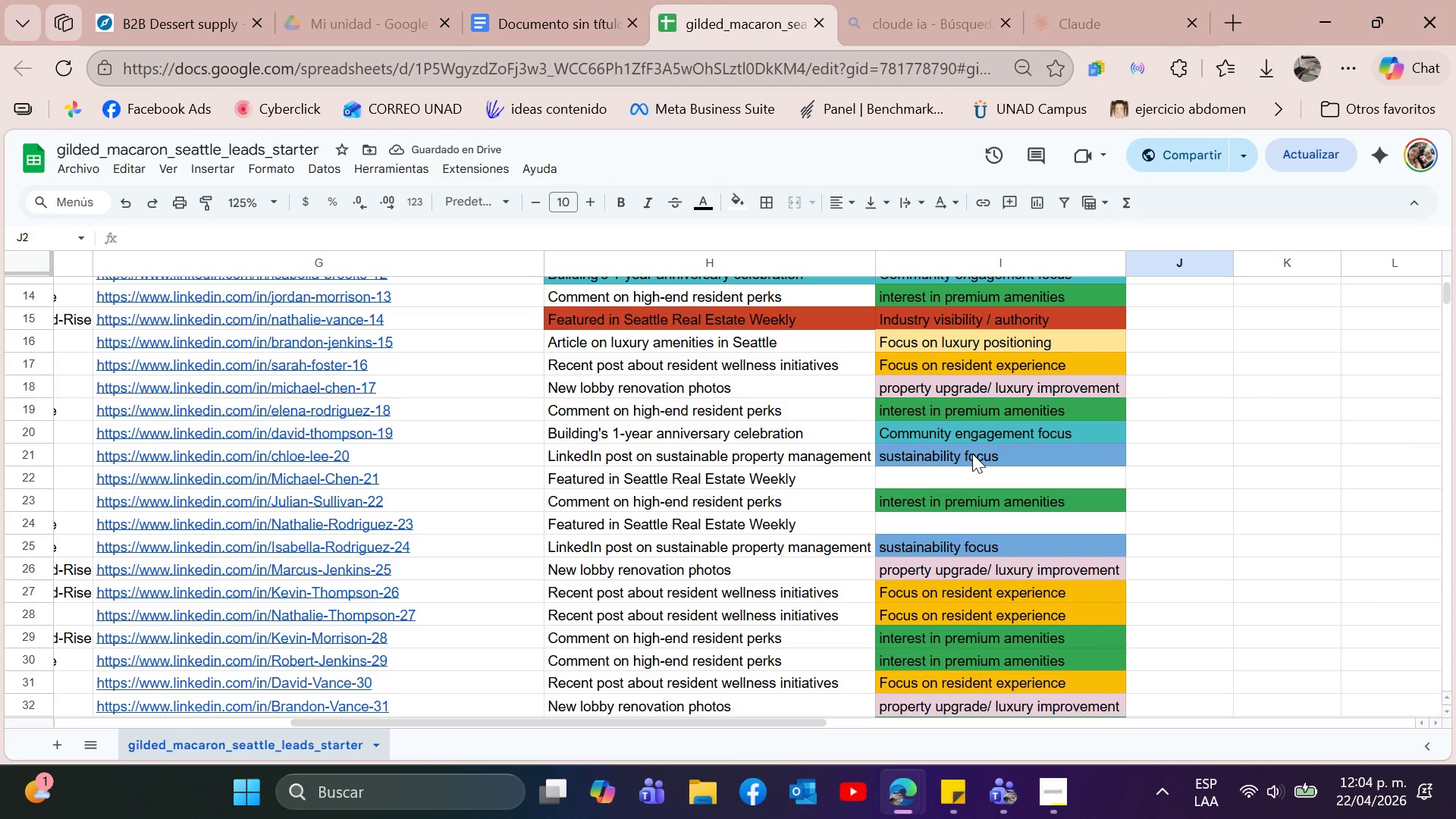 
left_click([972, 312])
 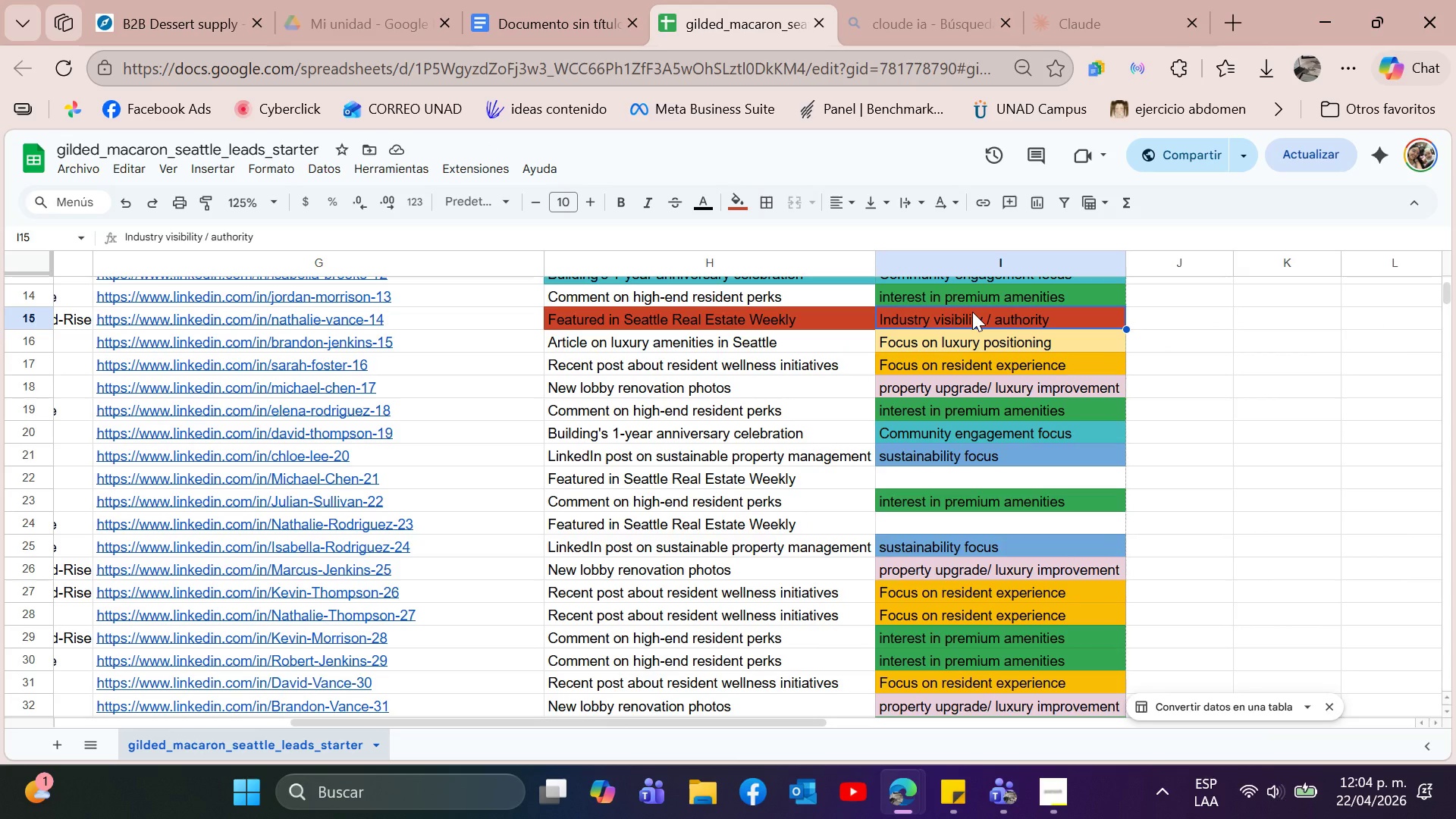 
key(Control+C)
 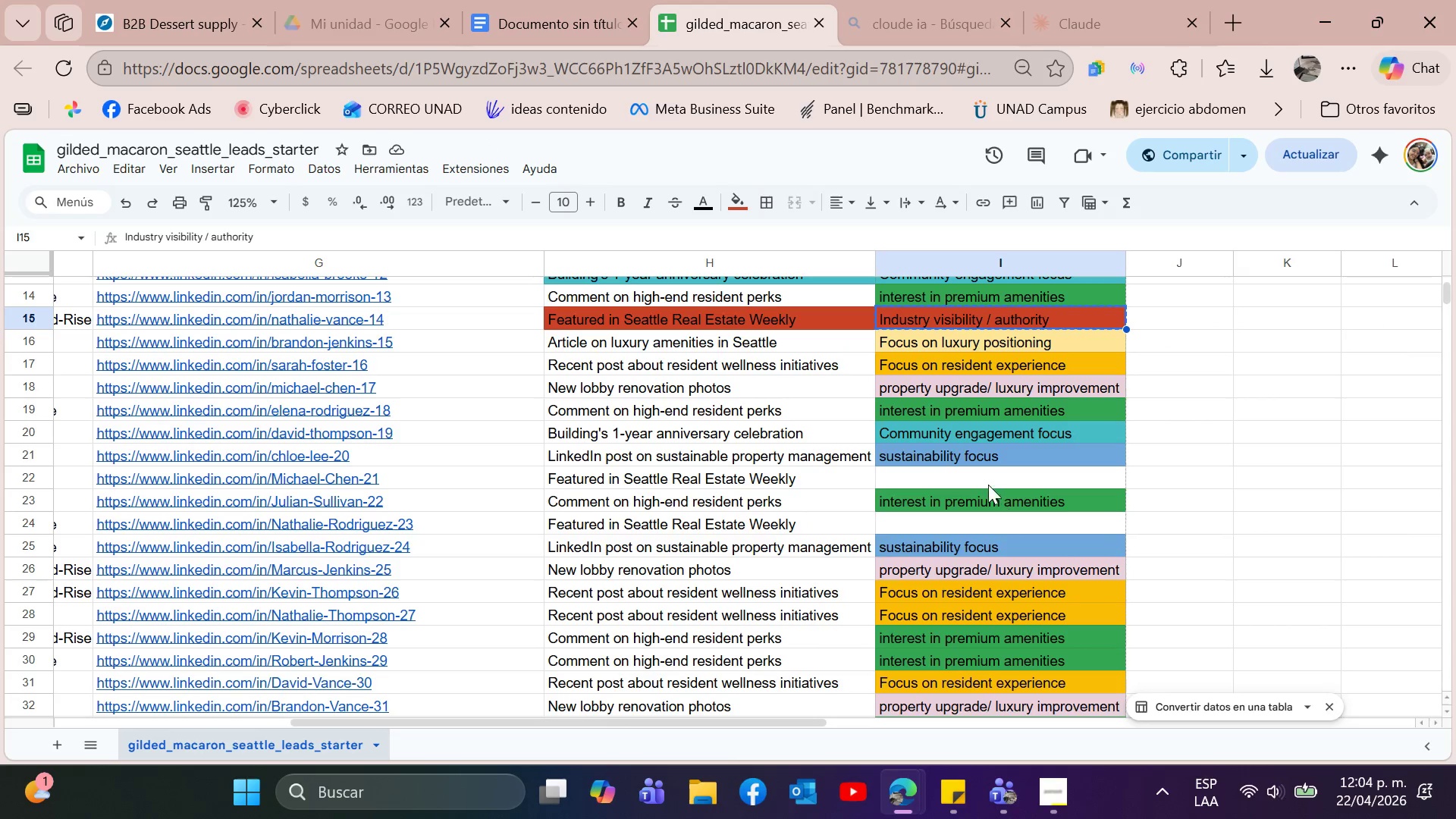 
left_click([987, 483])
 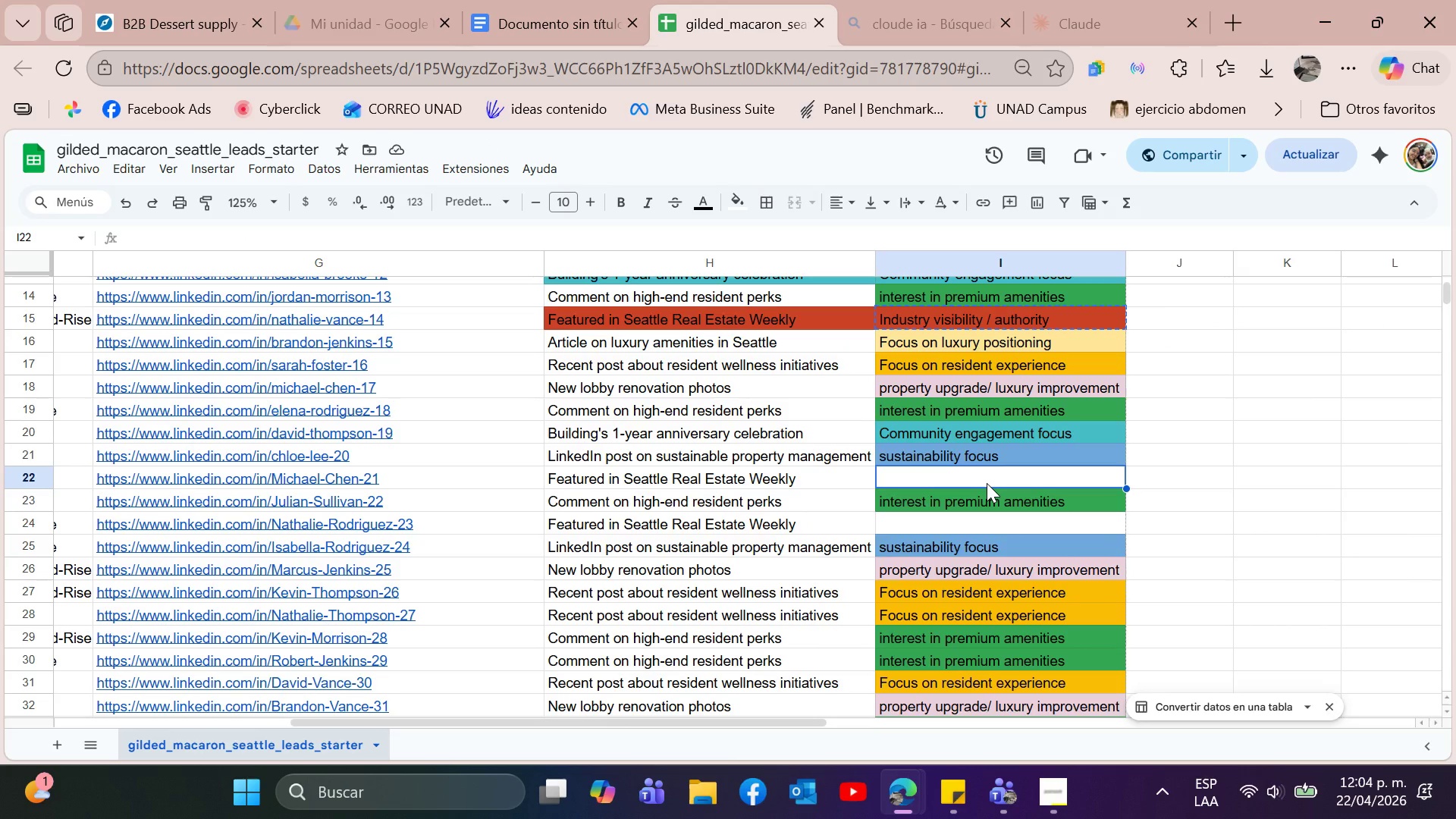 
hold_key(key=ControlLeft, duration=0.31)
 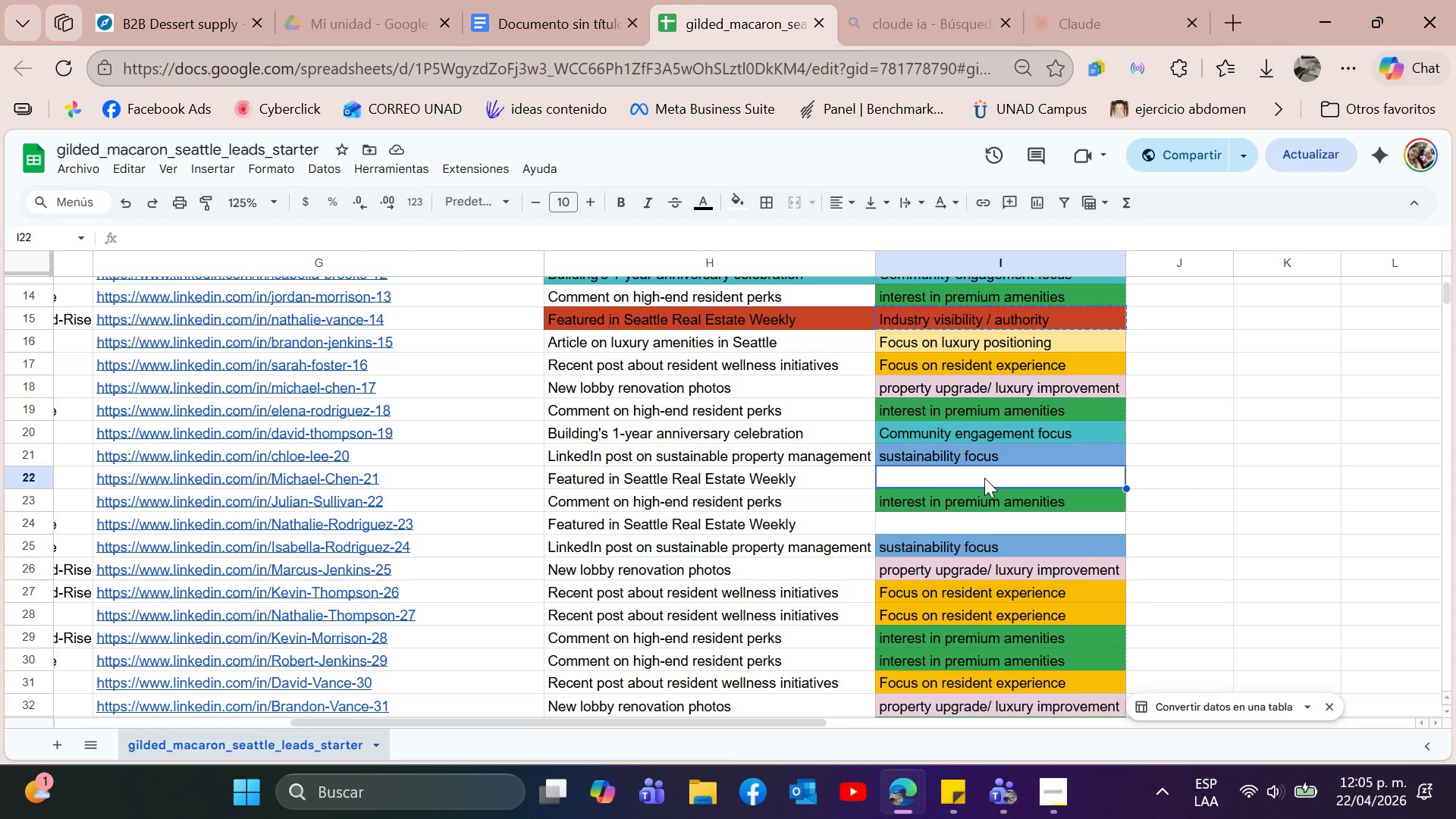 
left_click([984, 478])
 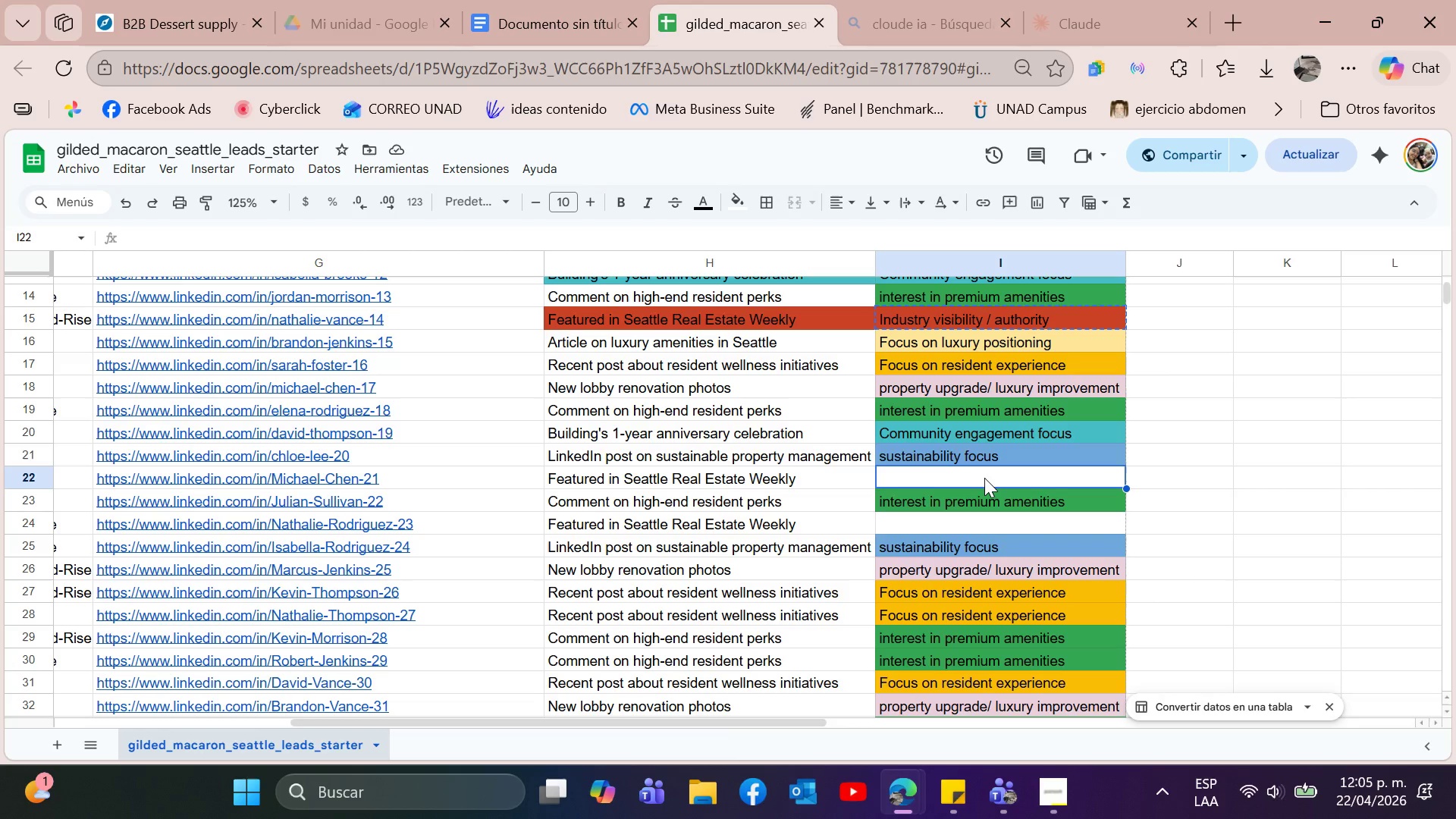 
key(Control+V)
 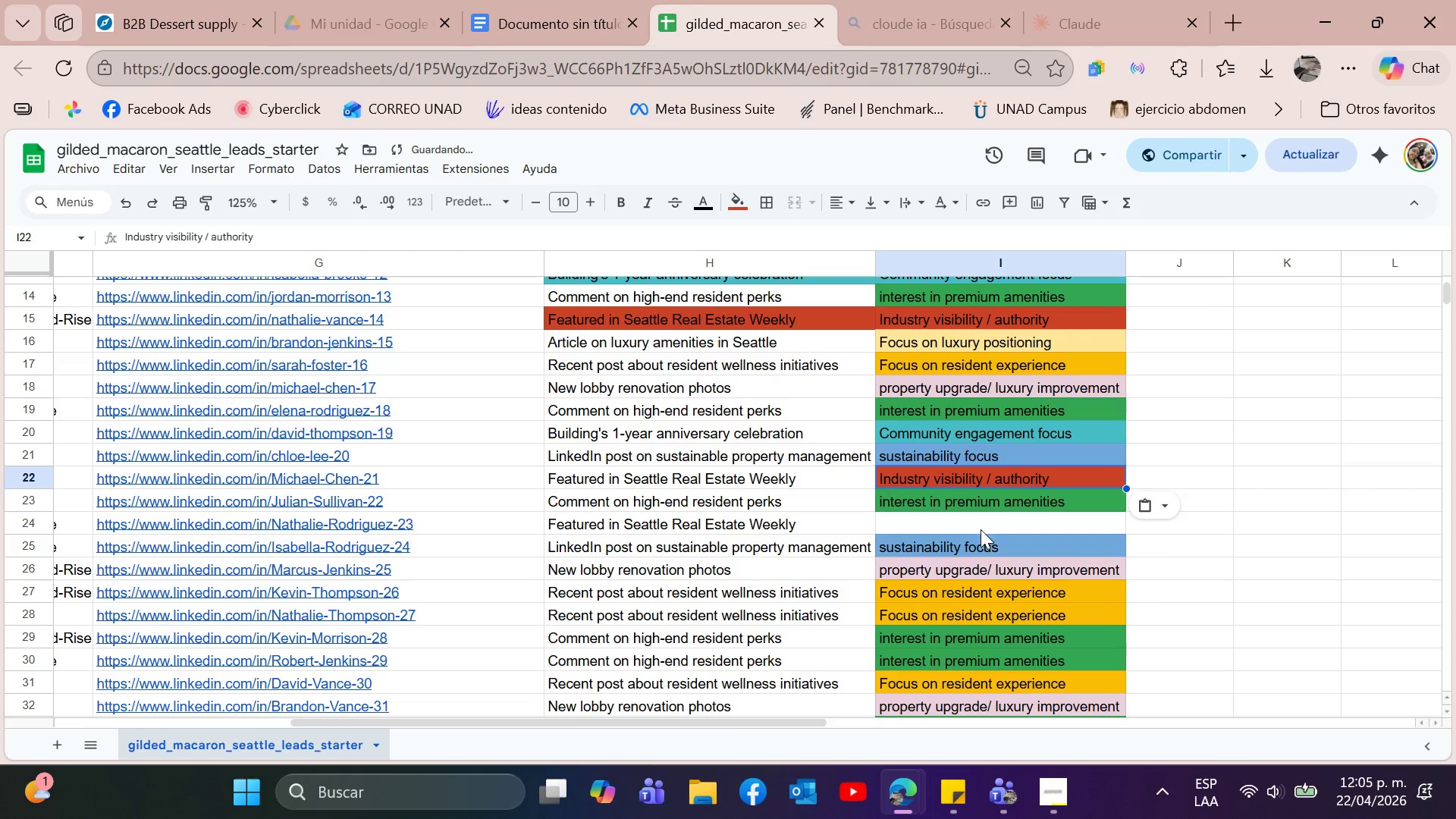 
left_click([980, 526])
 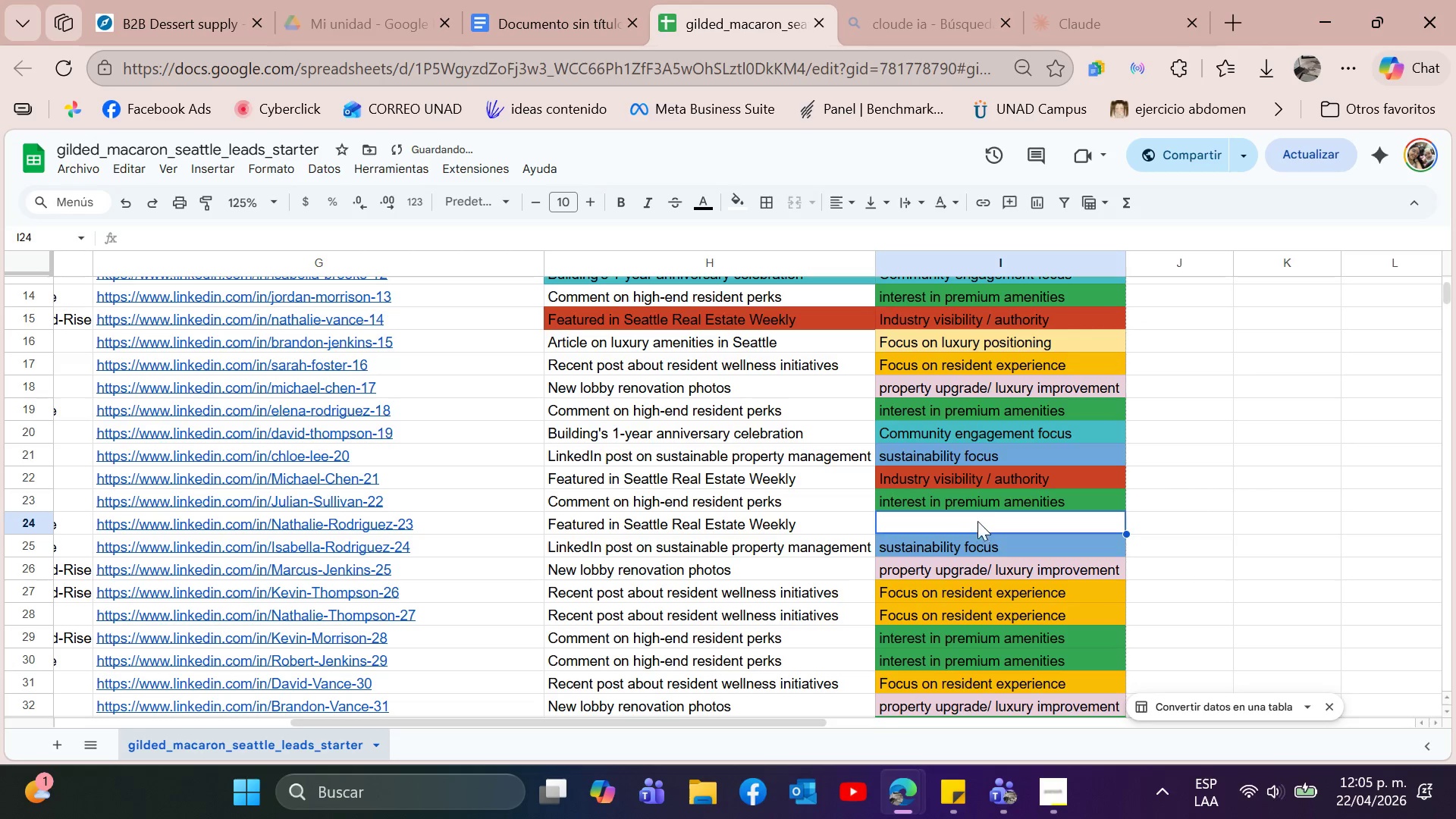 
key(Control+V)
 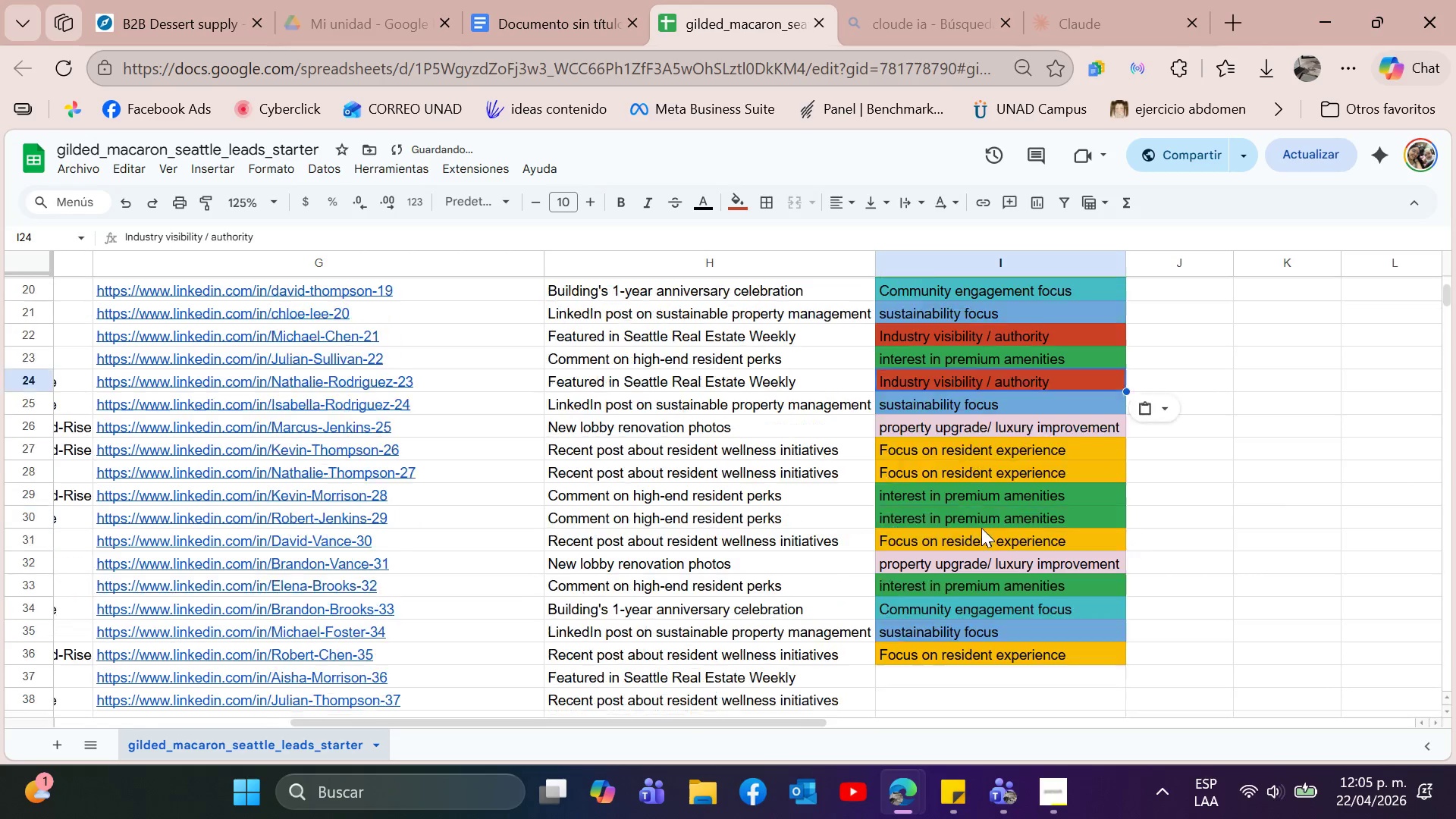 
scroll: coordinate [981, 528], scroll_direction: down, amount: 2.0
 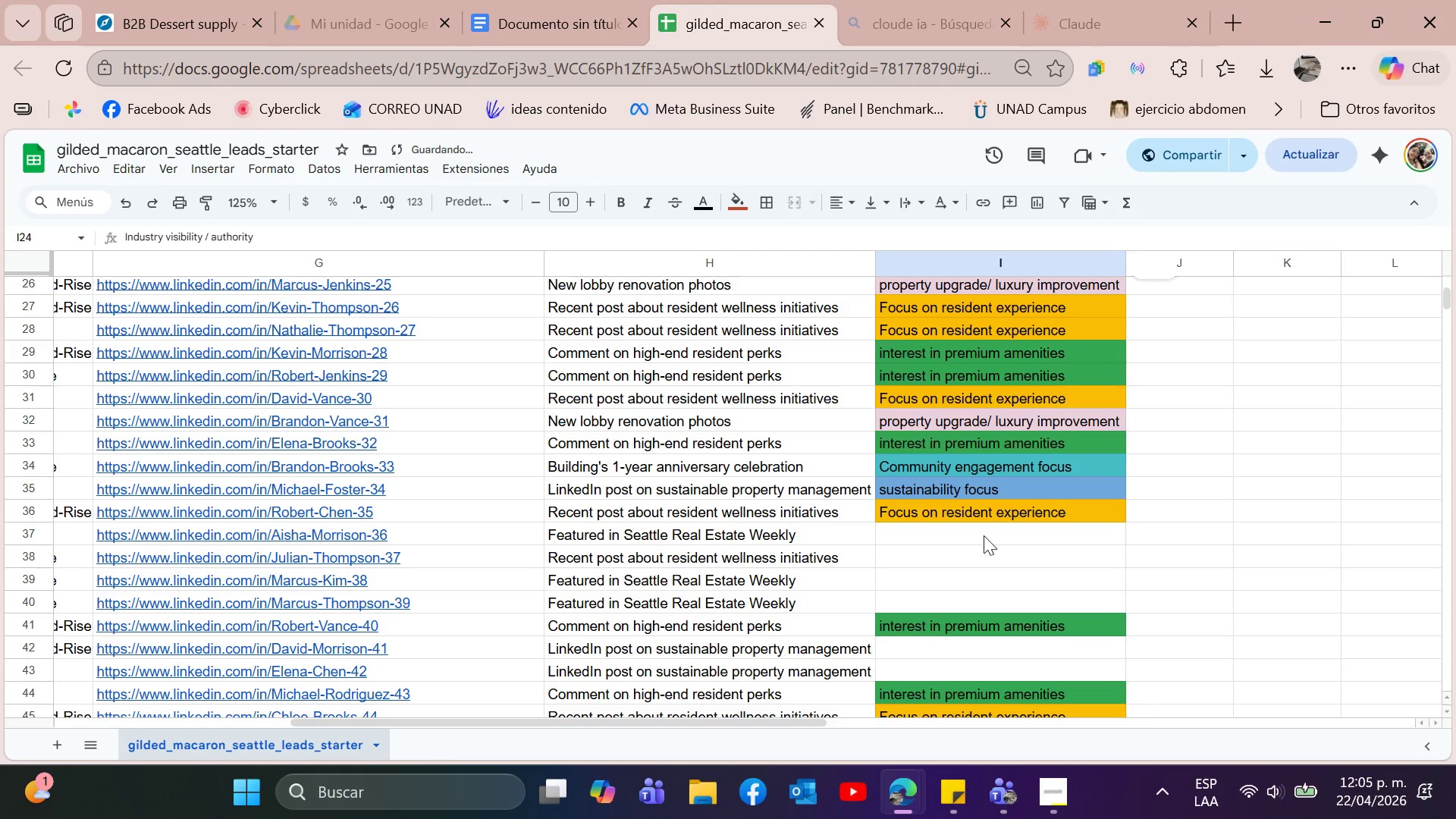 
left_click([984, 535])
 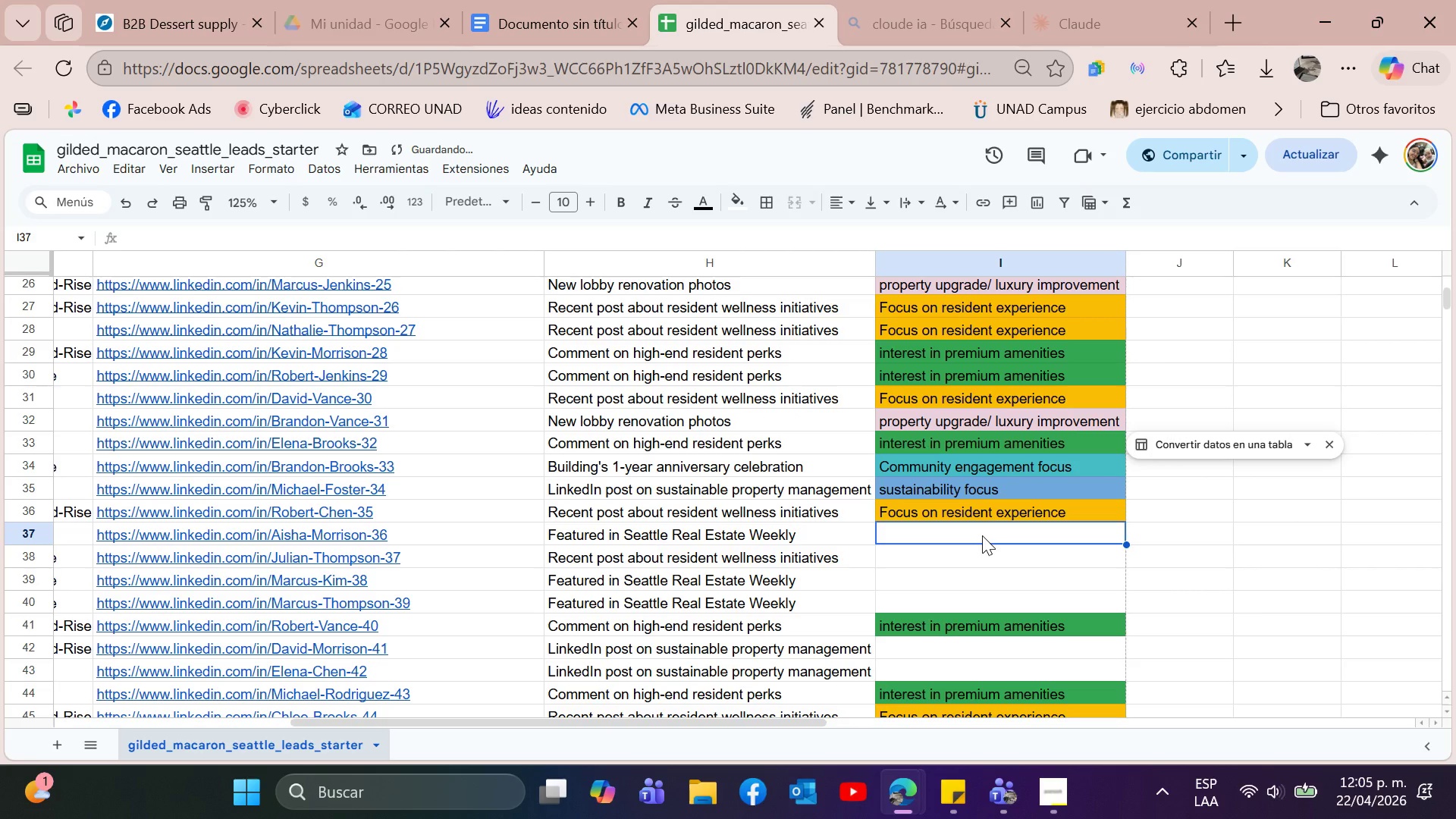 
key(Control+ControlLeft)
 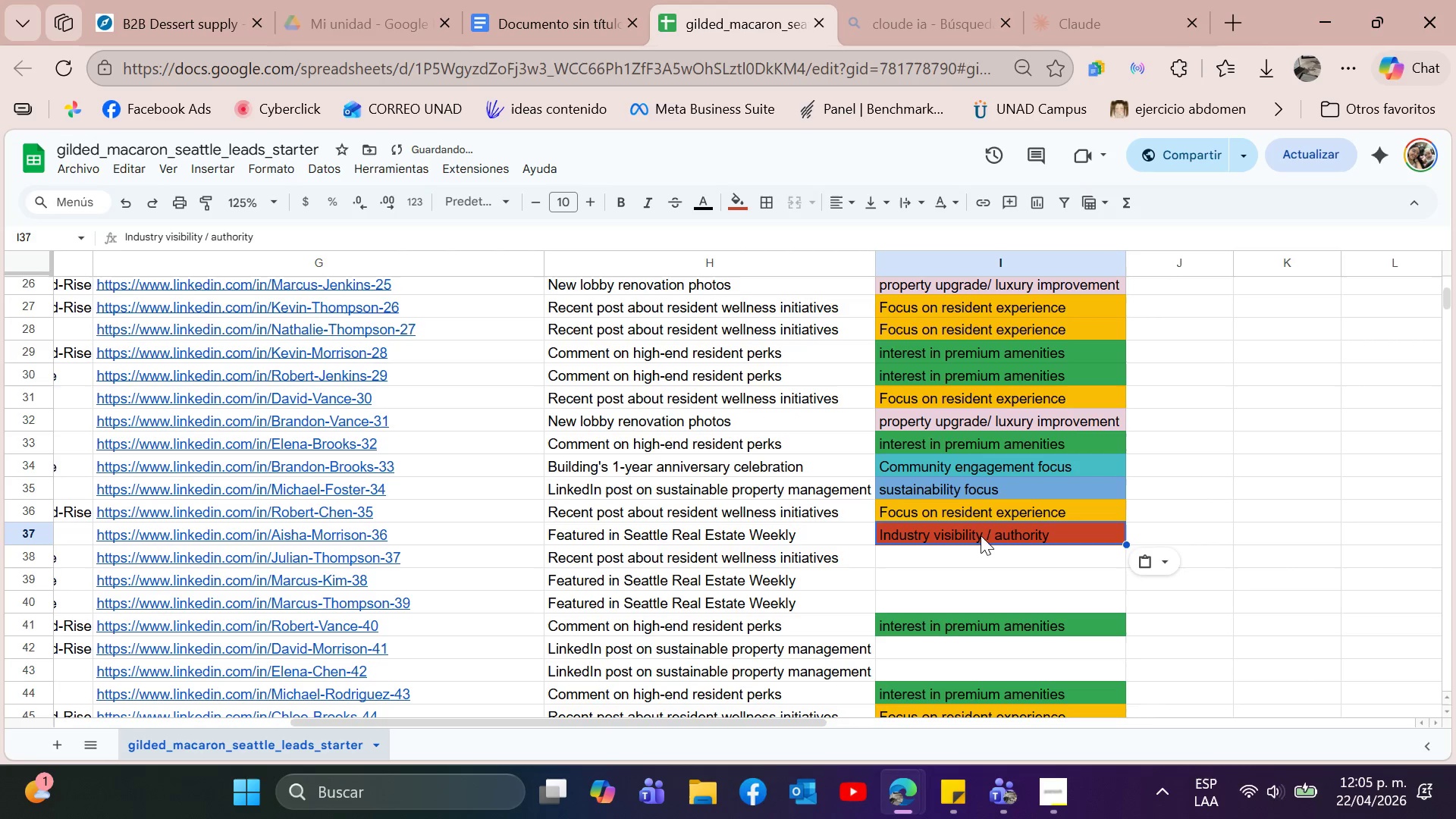 
key(Control+V)
 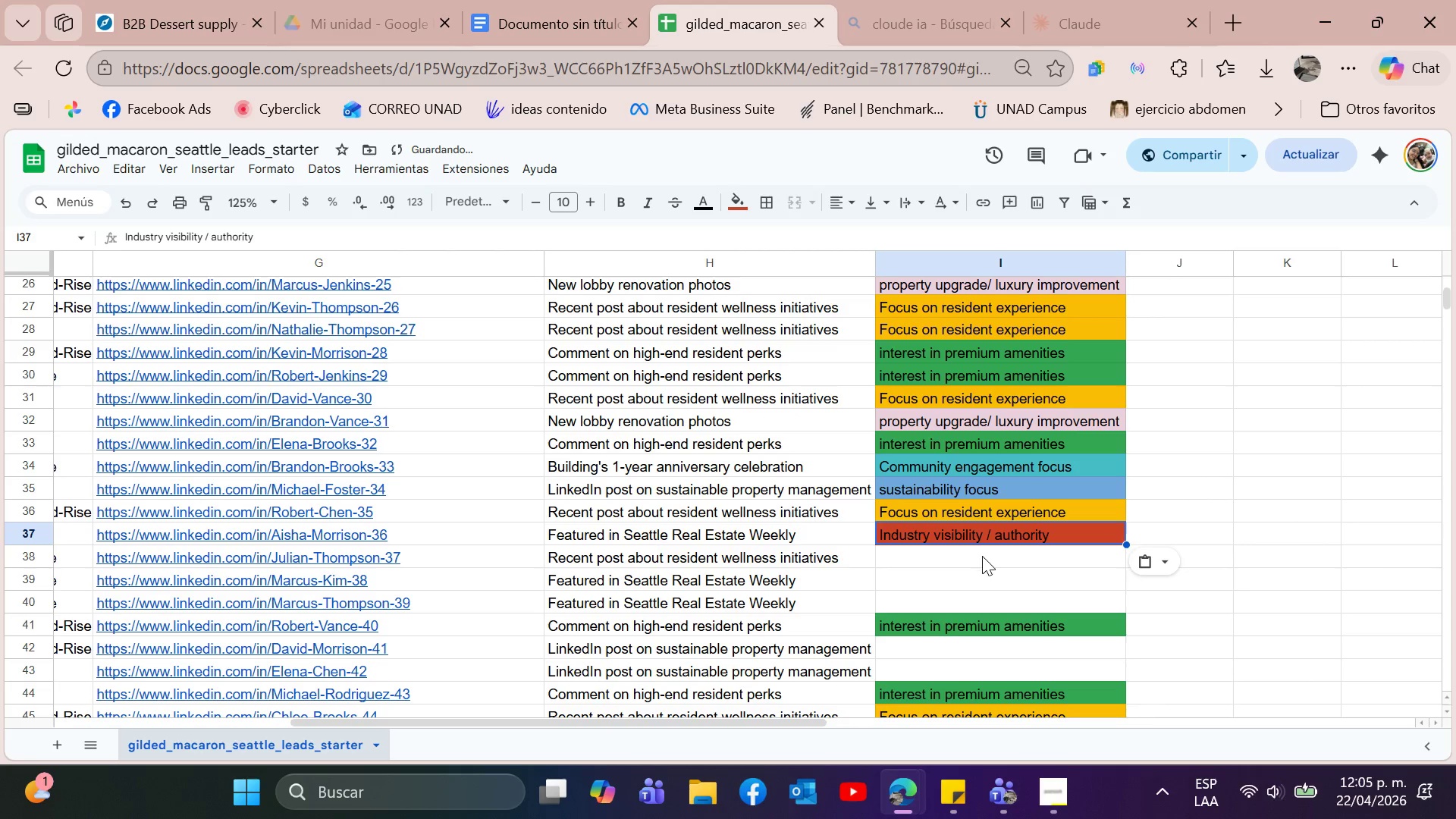 
scroll: coordinate [982, 556], scroll_direction: down, amount: 1.0
 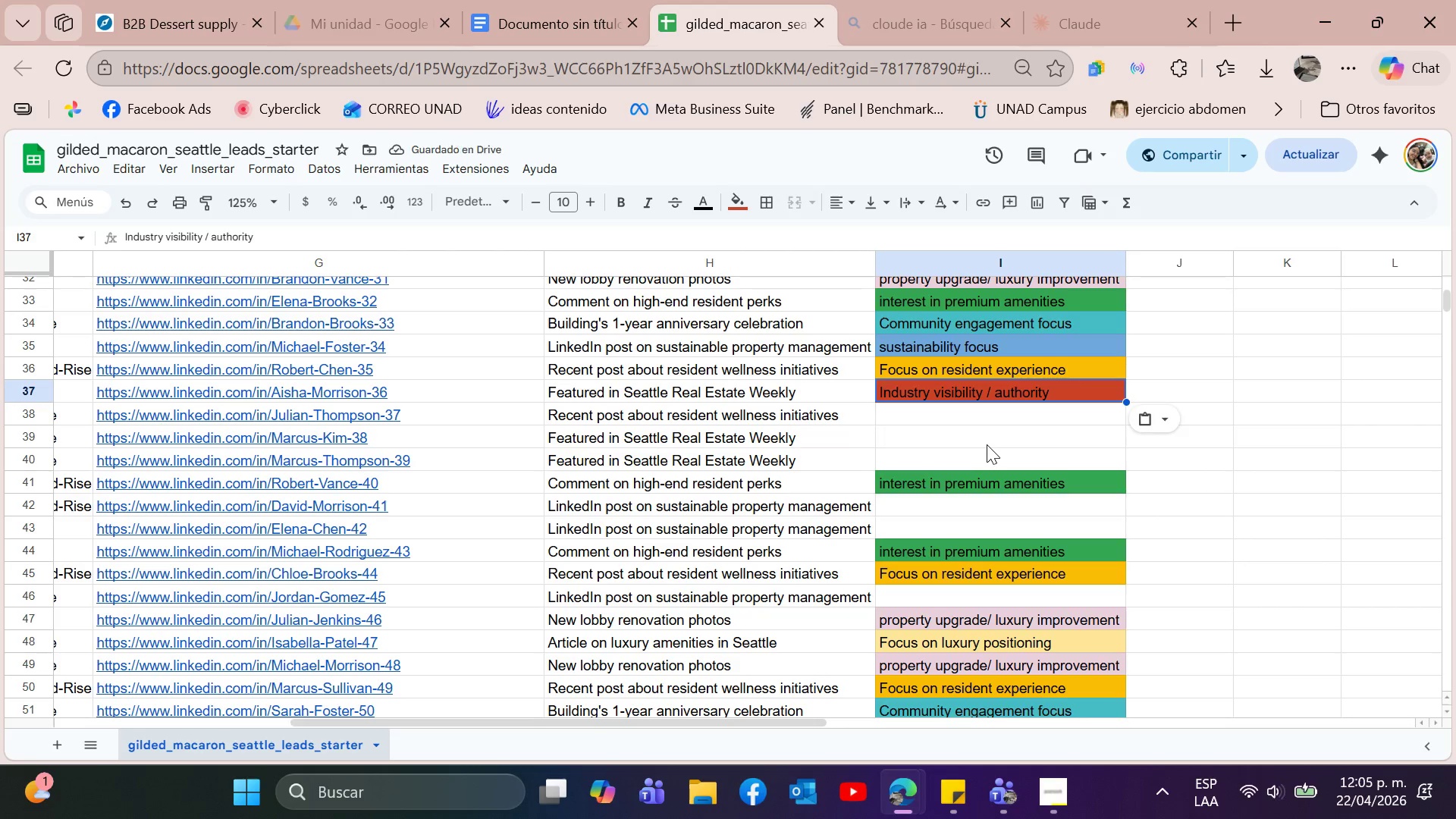 
left_click([993, 430])
 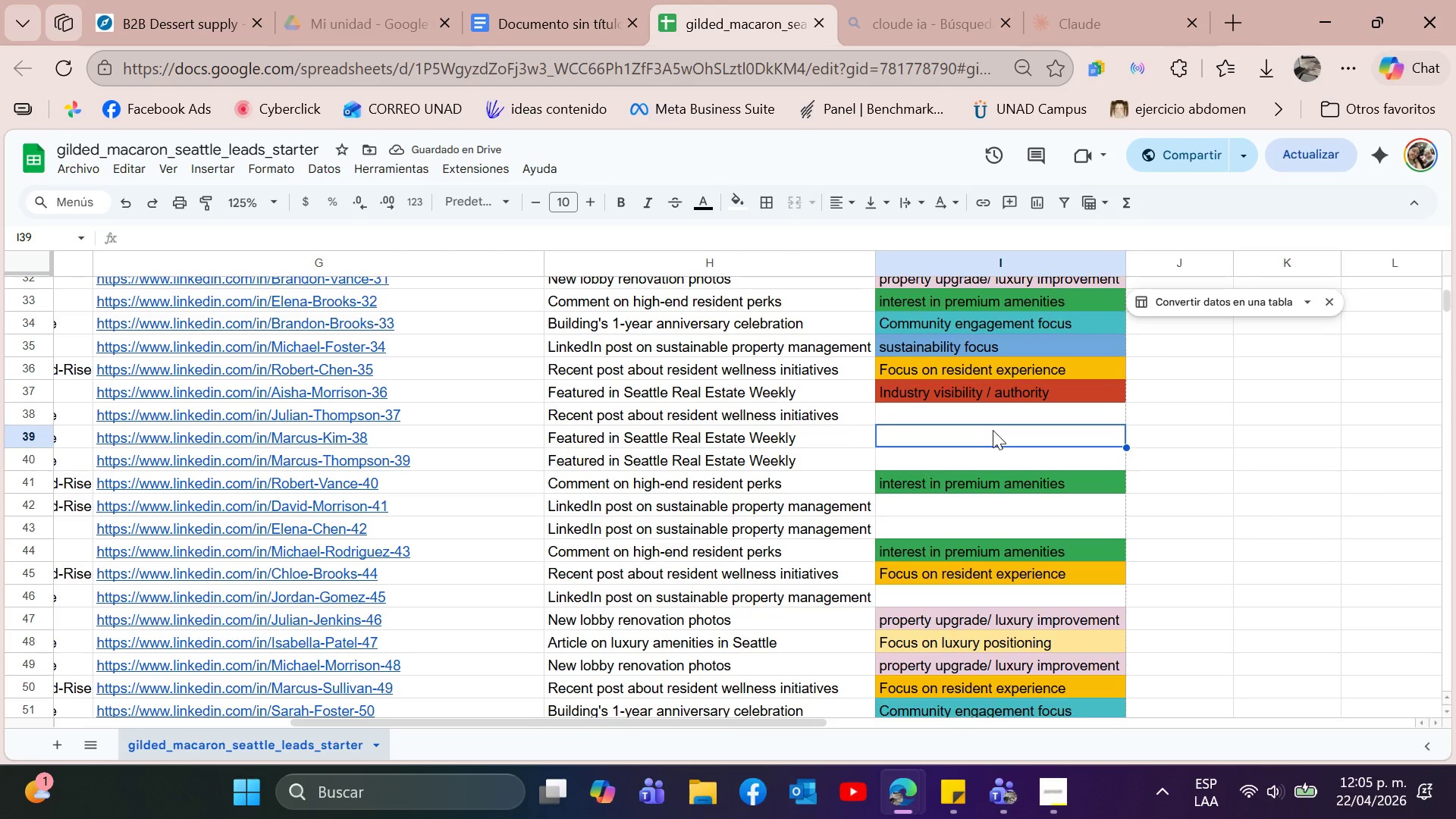 
key(Control+V)
 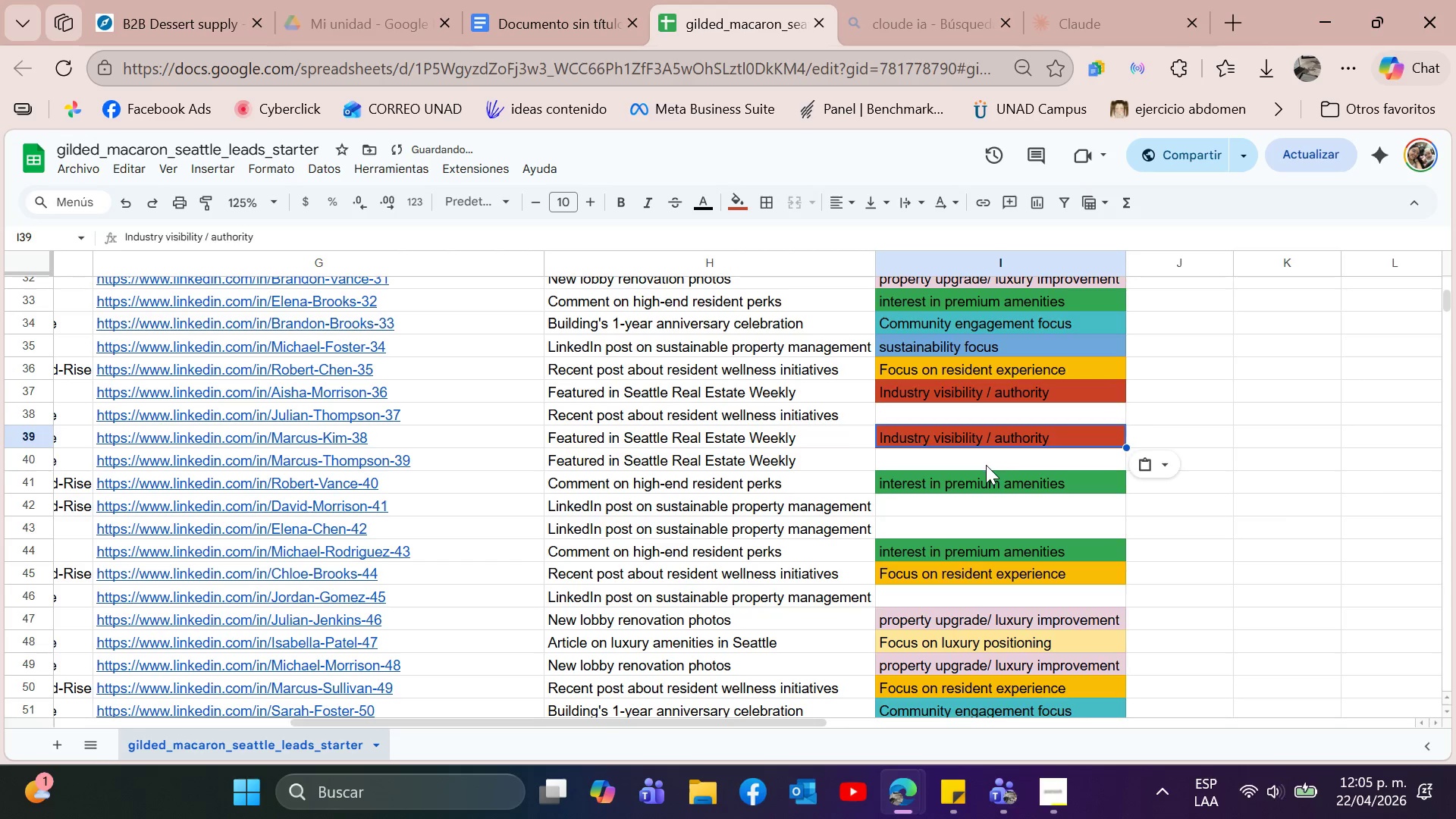 
left_click([986, 465])
 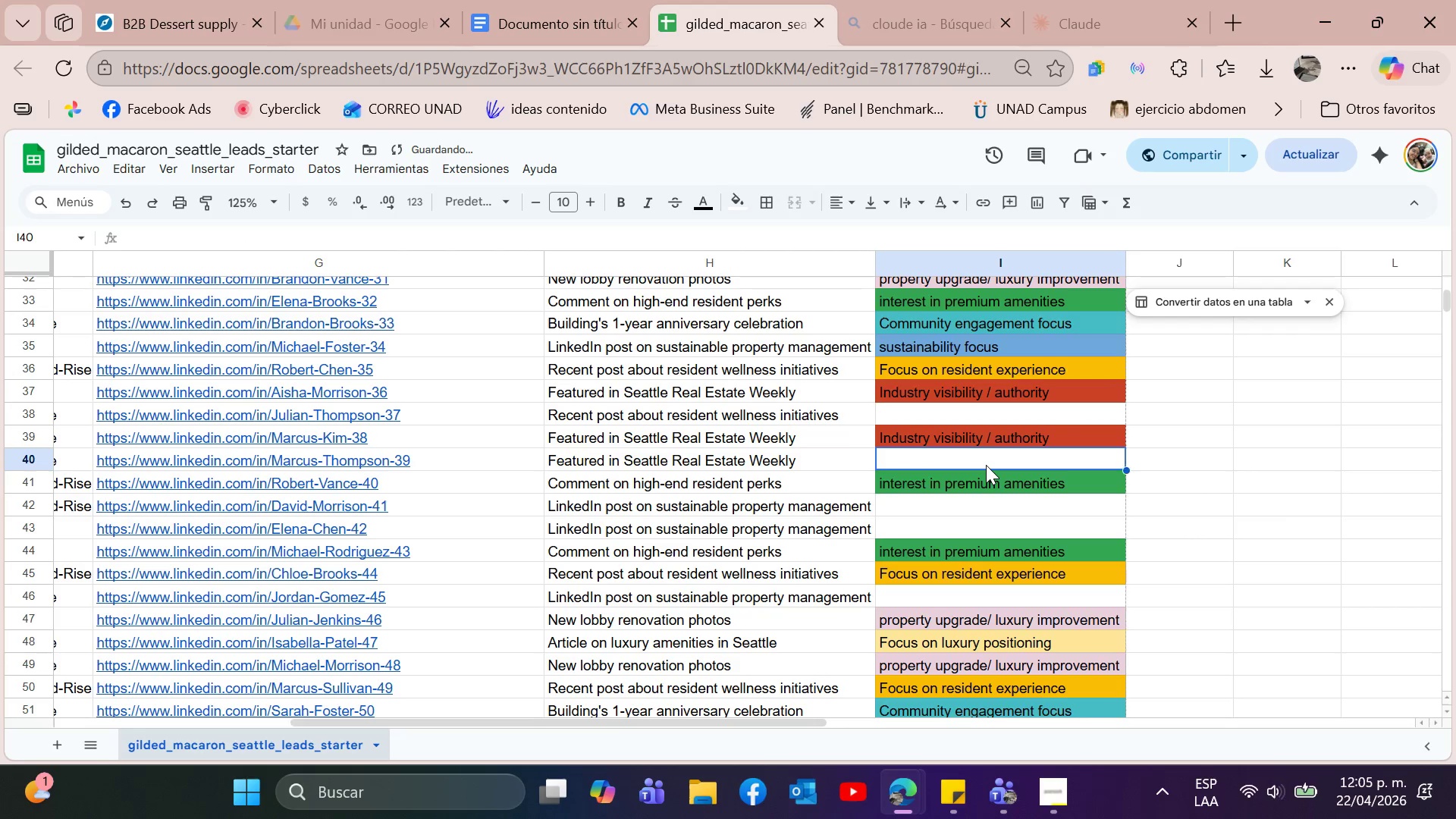 
key(Control+V)
 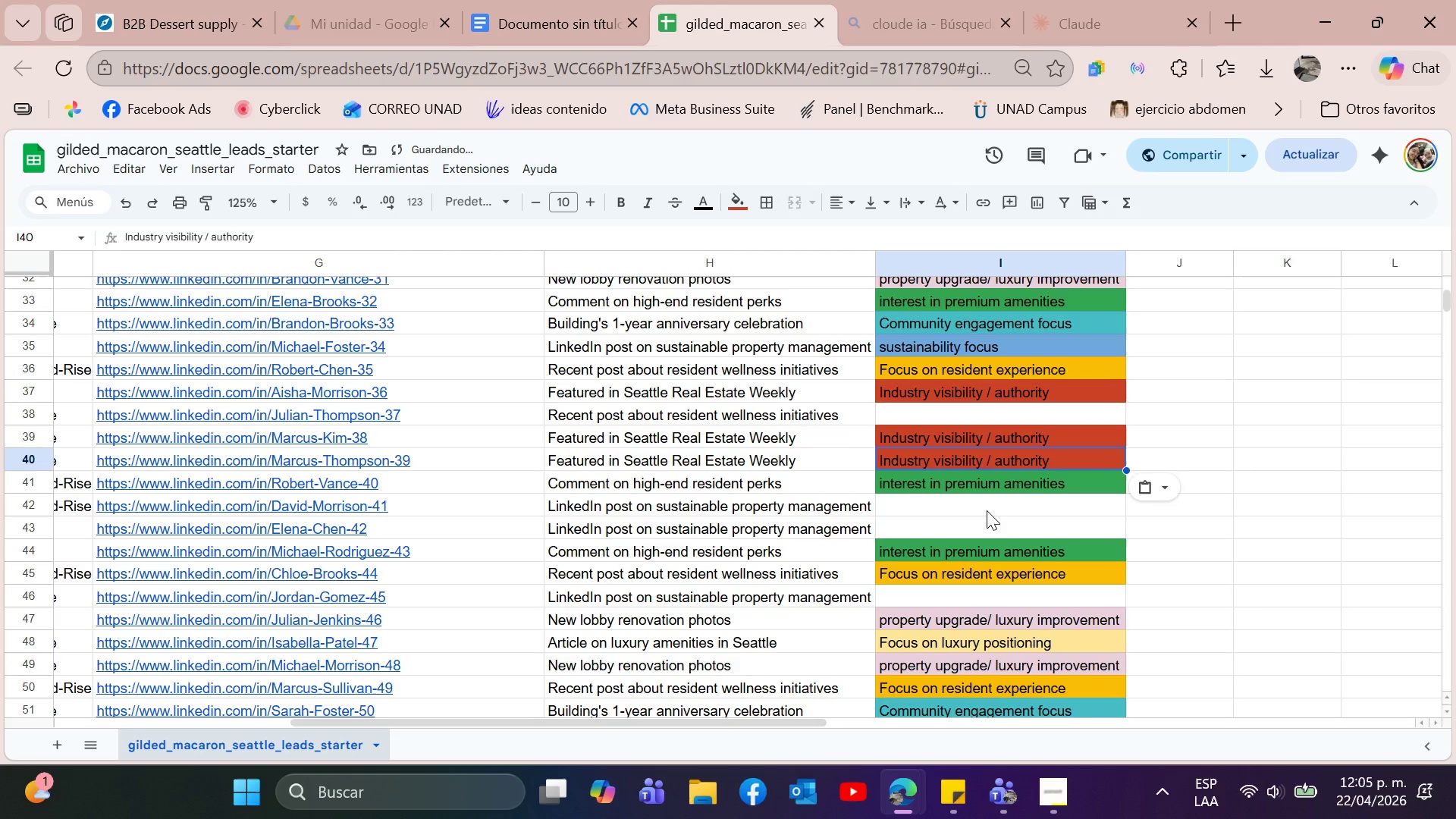 
scroll: coordinate [987, 510], scroll_direction: down, amount: 3.0
 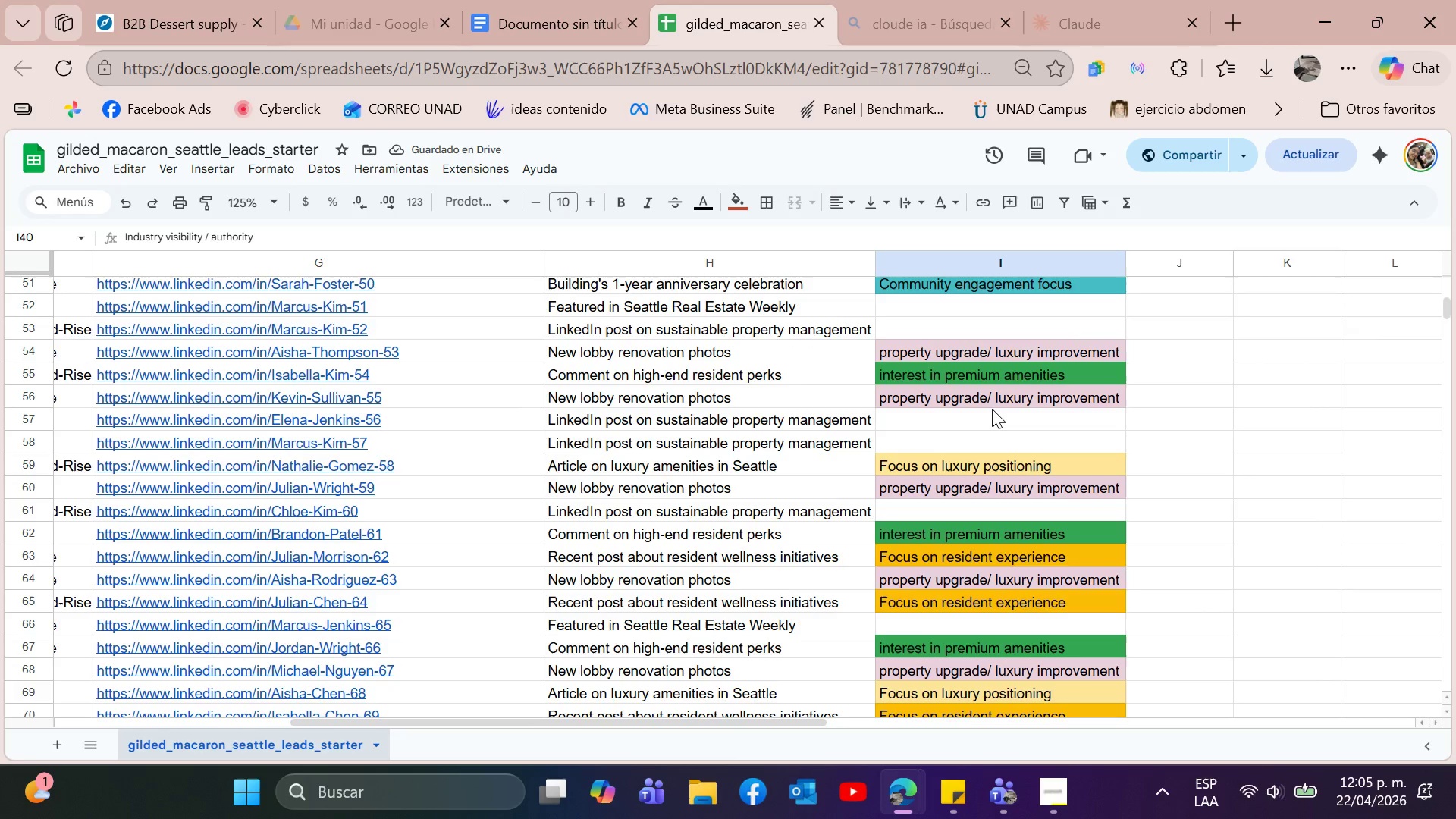 
scroll: coordinate [992, 409], scroll_direction: up, amount: 1.0
 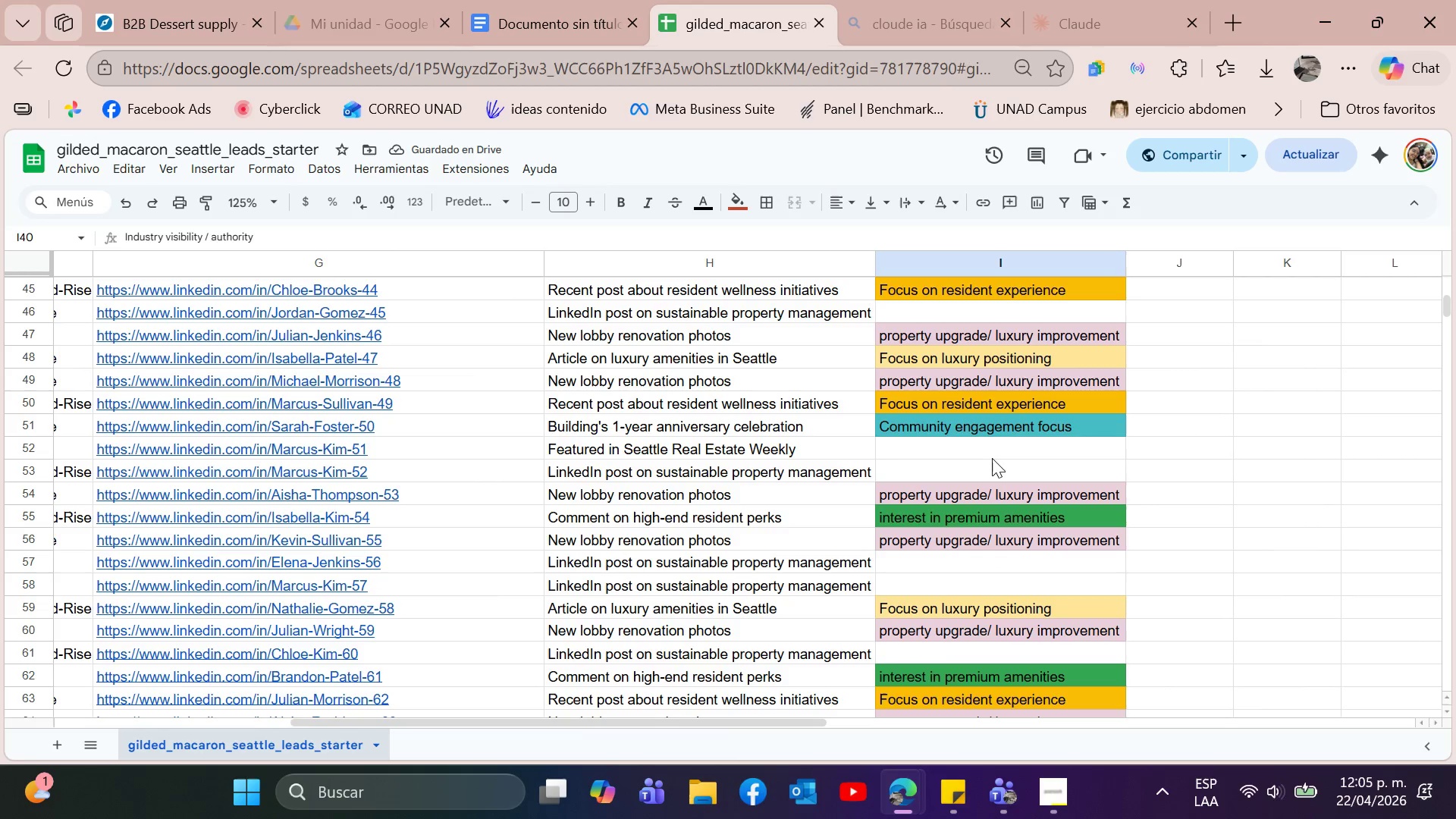 
left_click([992, 454])
 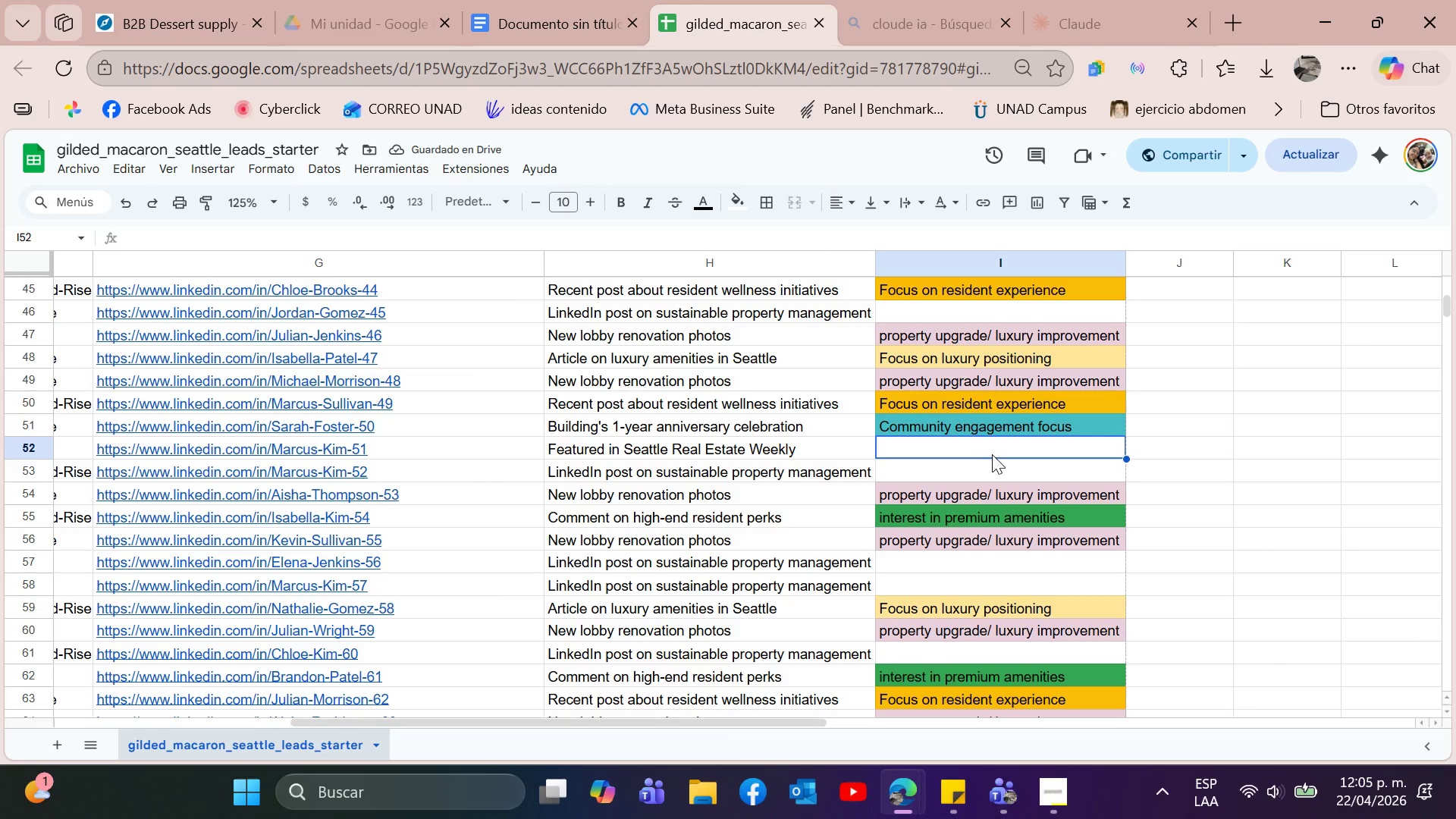 
key(Control+V)
 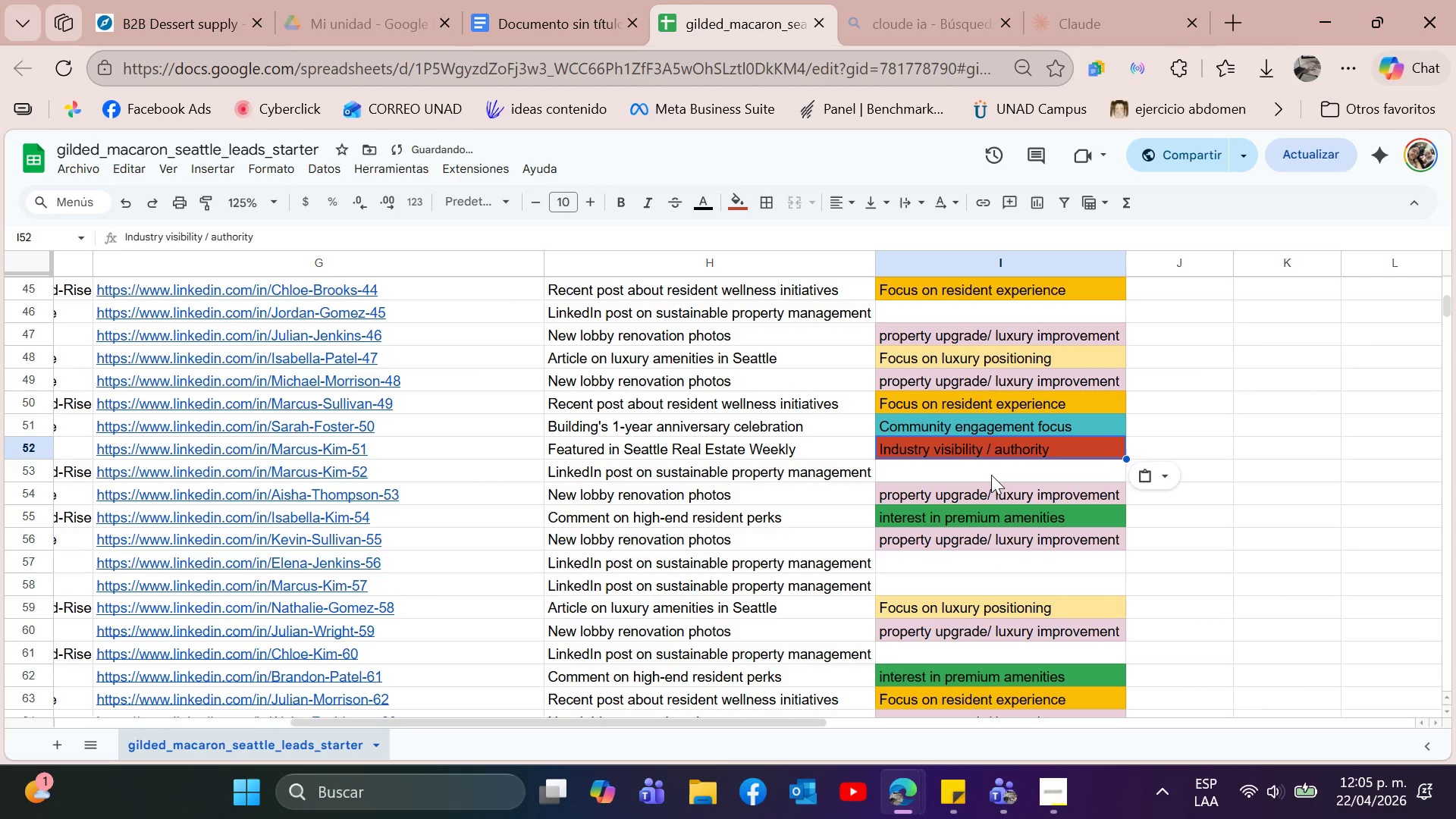 
left_click([991, 475])
 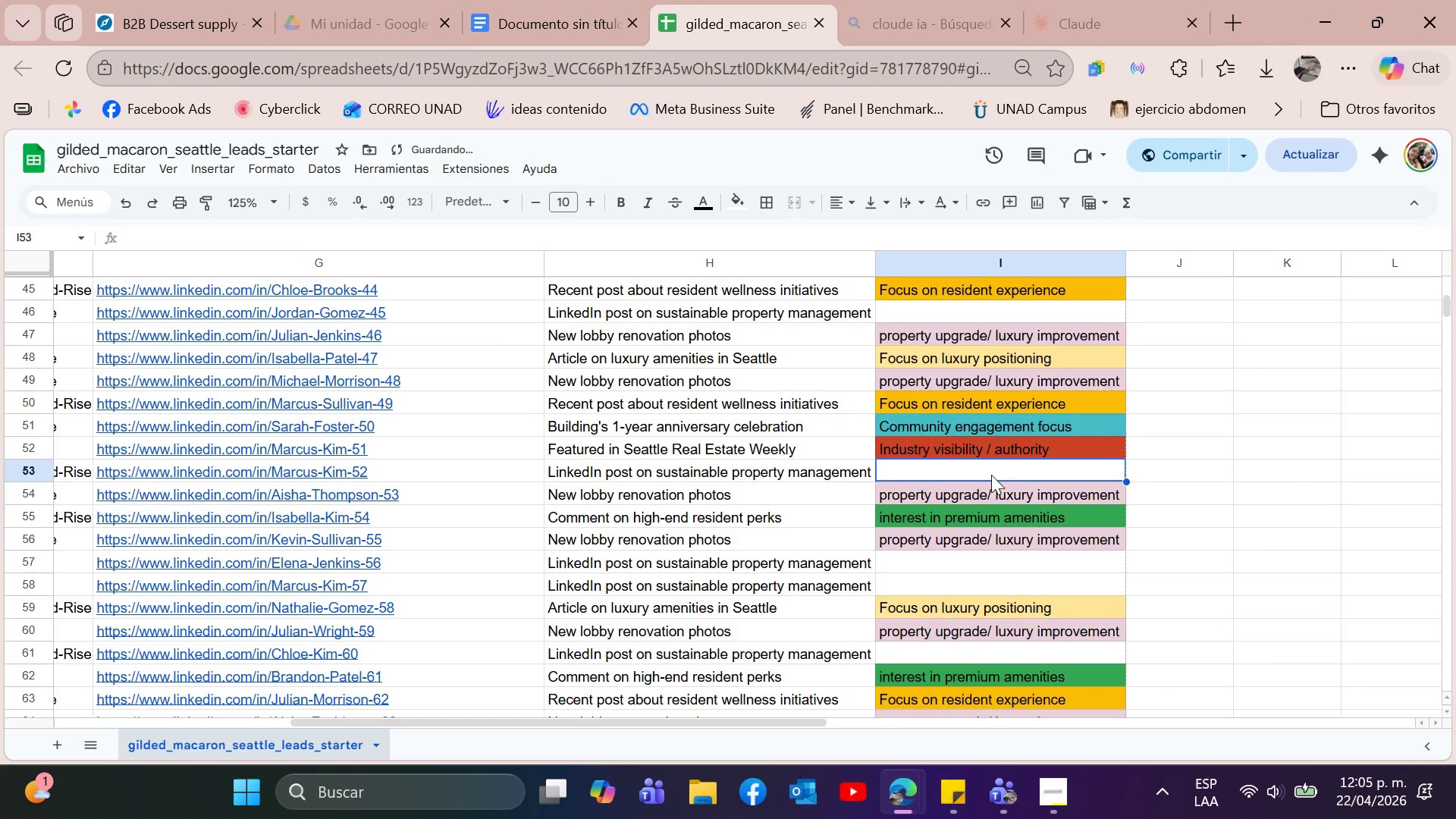 
scroll: coordinate [991, 475], scroll_direction: down, amount: 3.0
 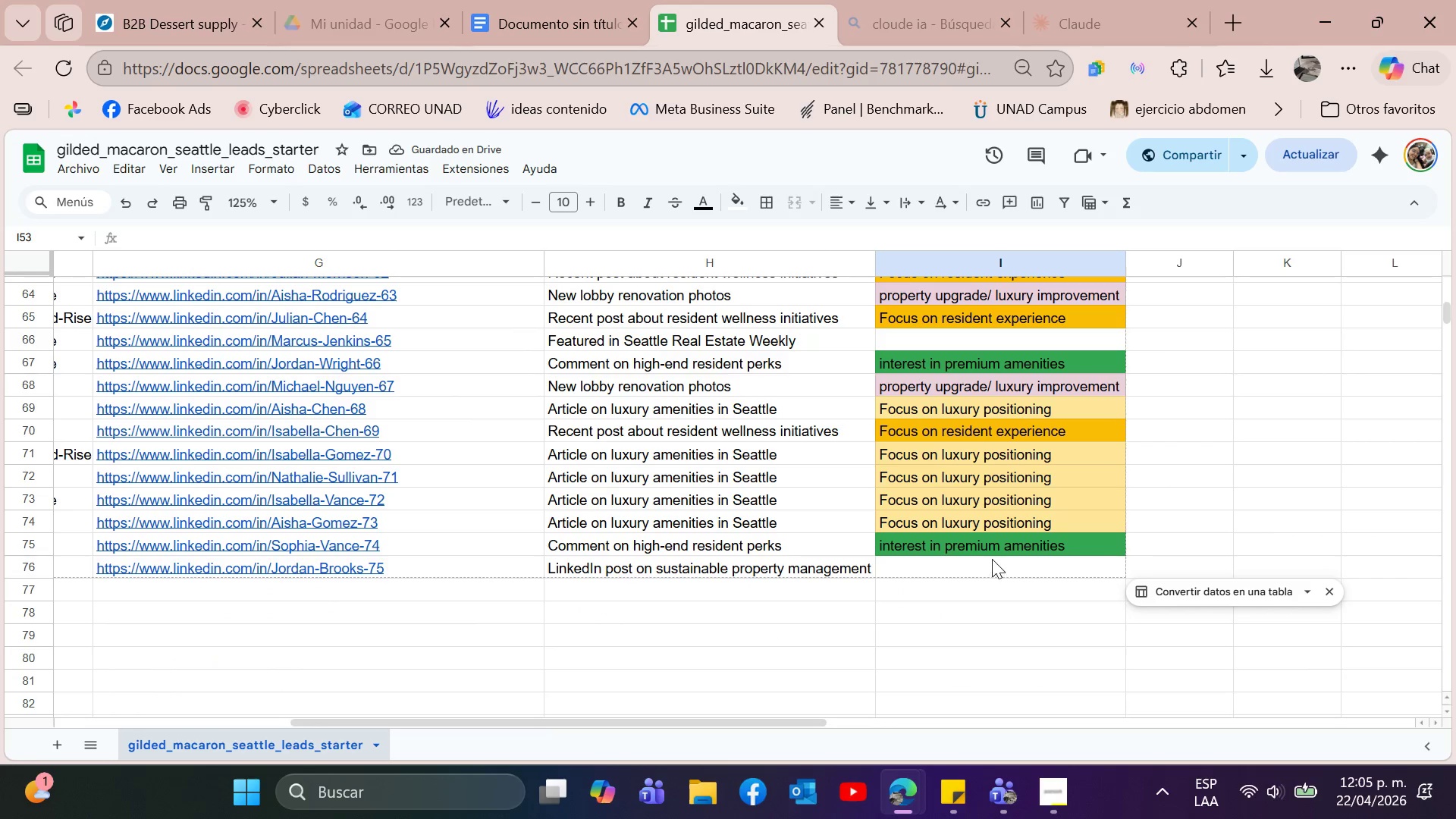 
scroll: coordinate [992, 553], scroll_direction: up, amount: 1.0
 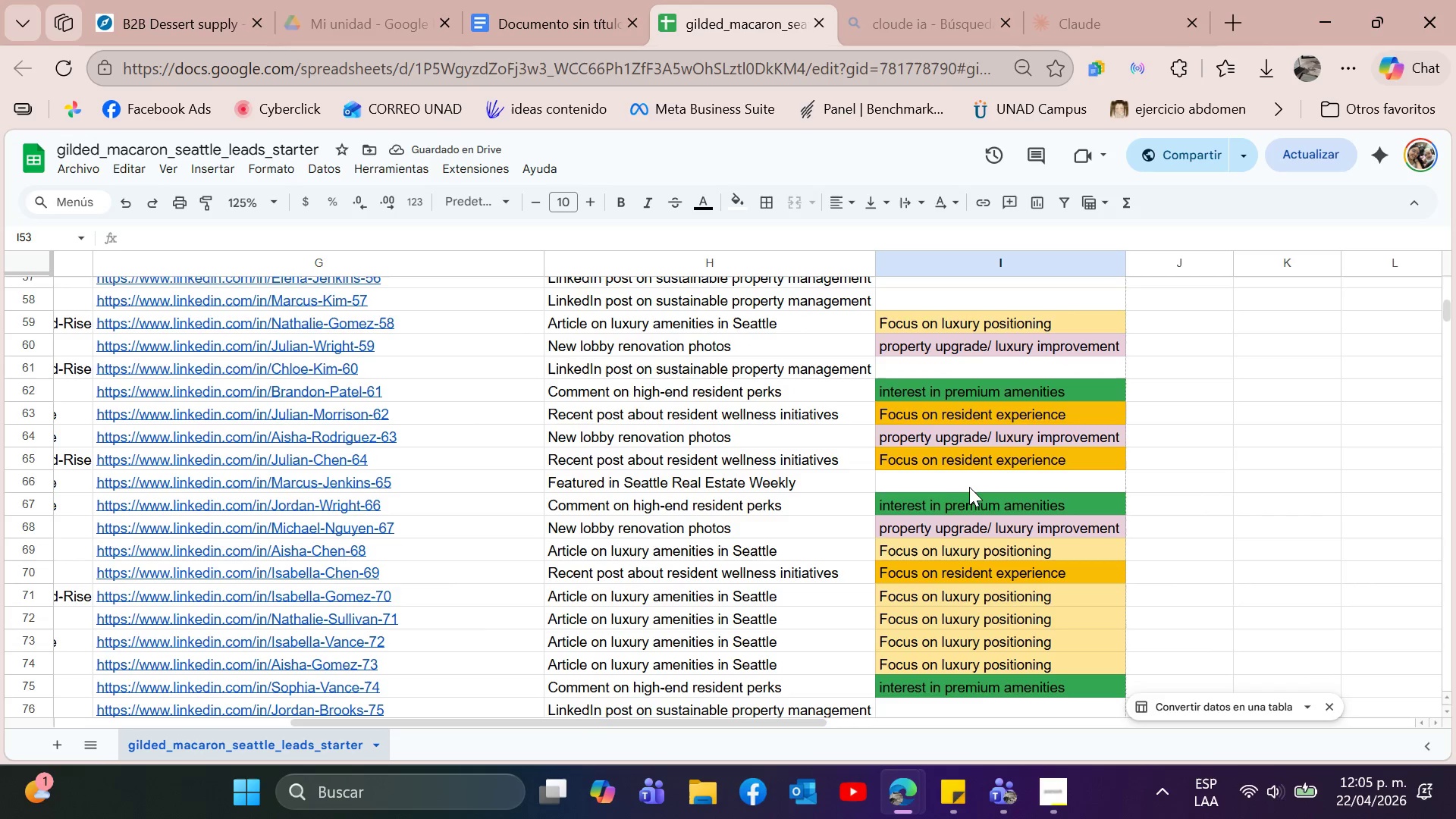 
left_click([971, 482])
 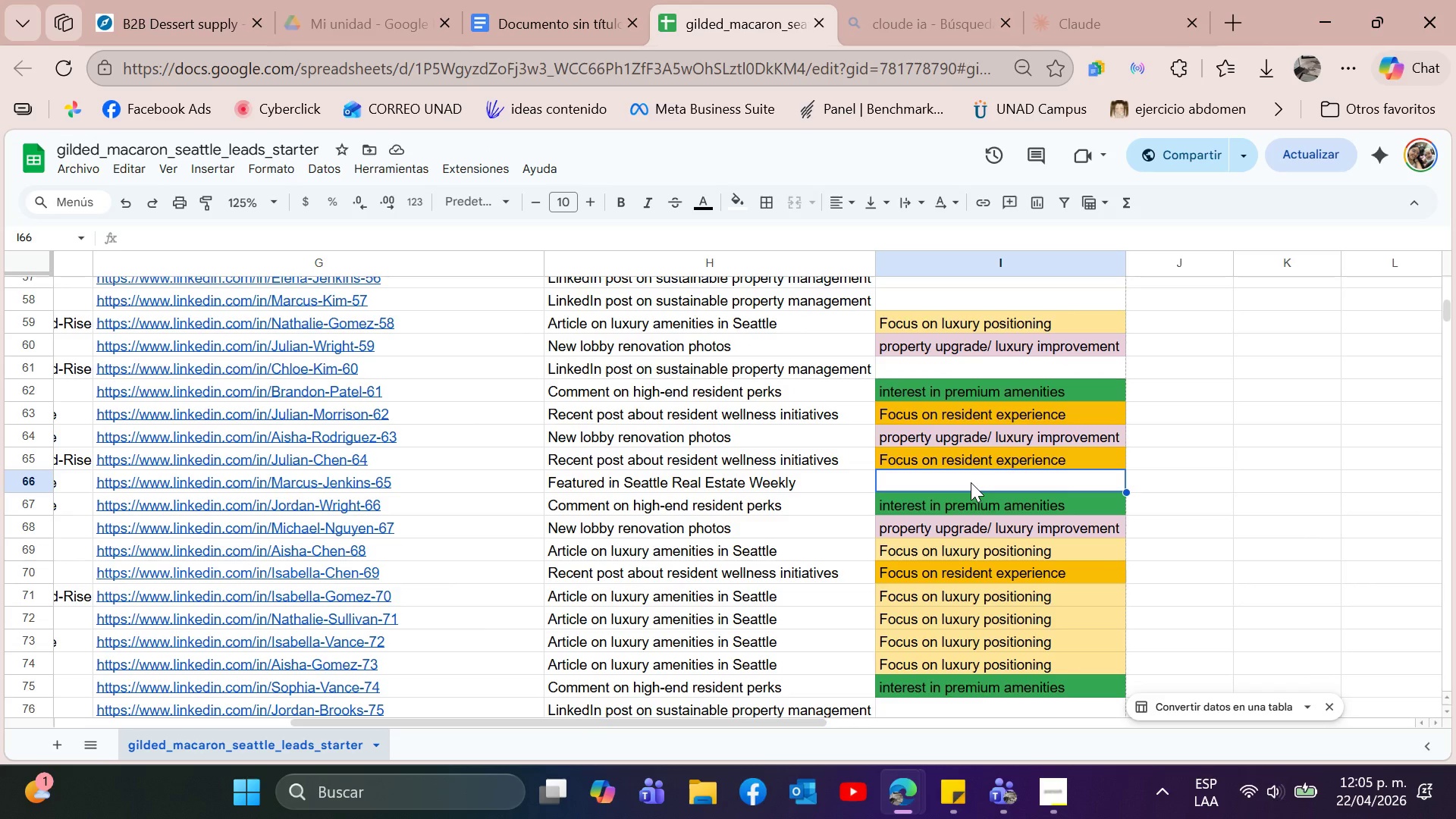 
key(Control+V)
 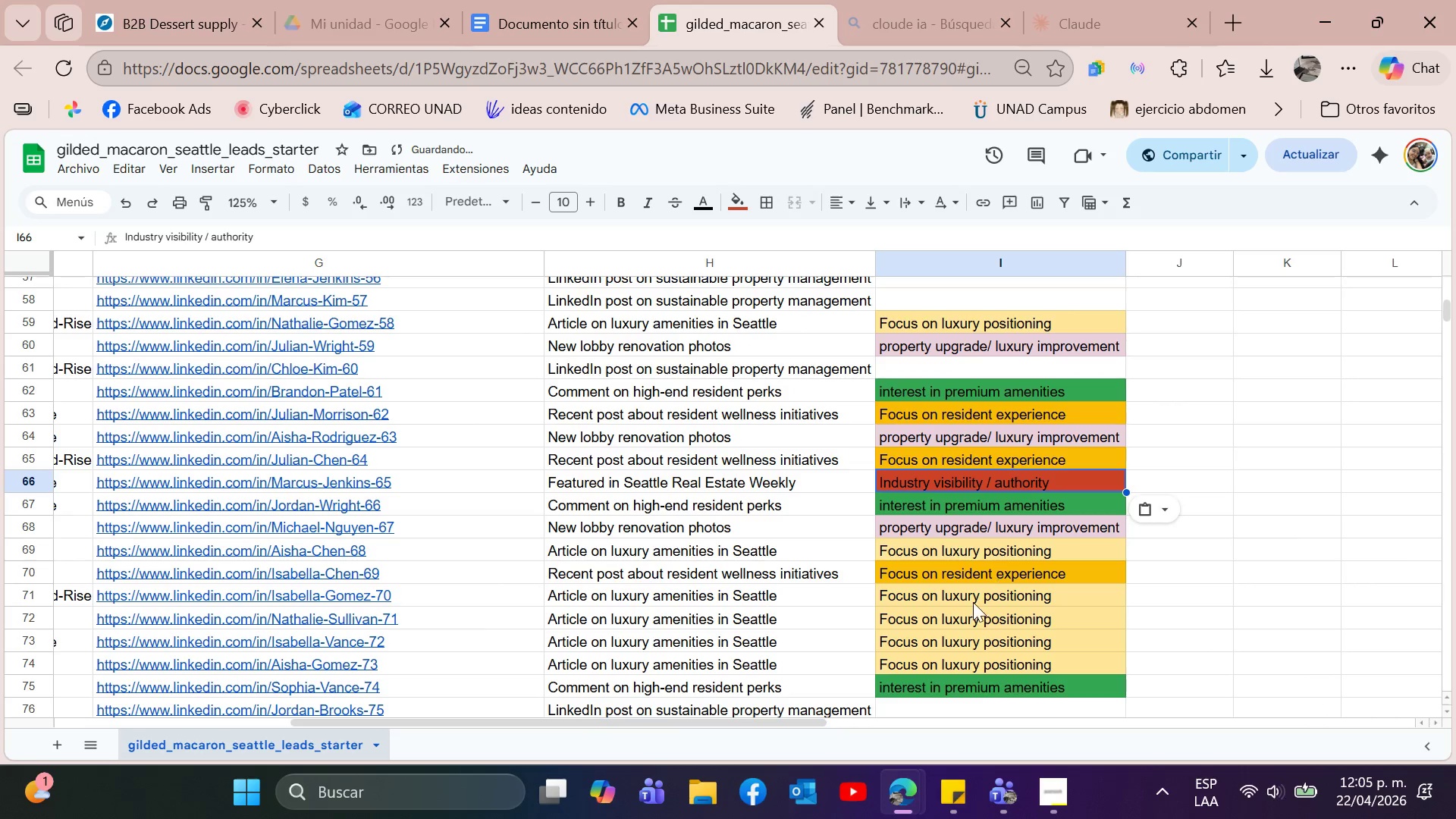 
scroll: coordinate [973, 595], scroll_direction: down, amount: 1.0
 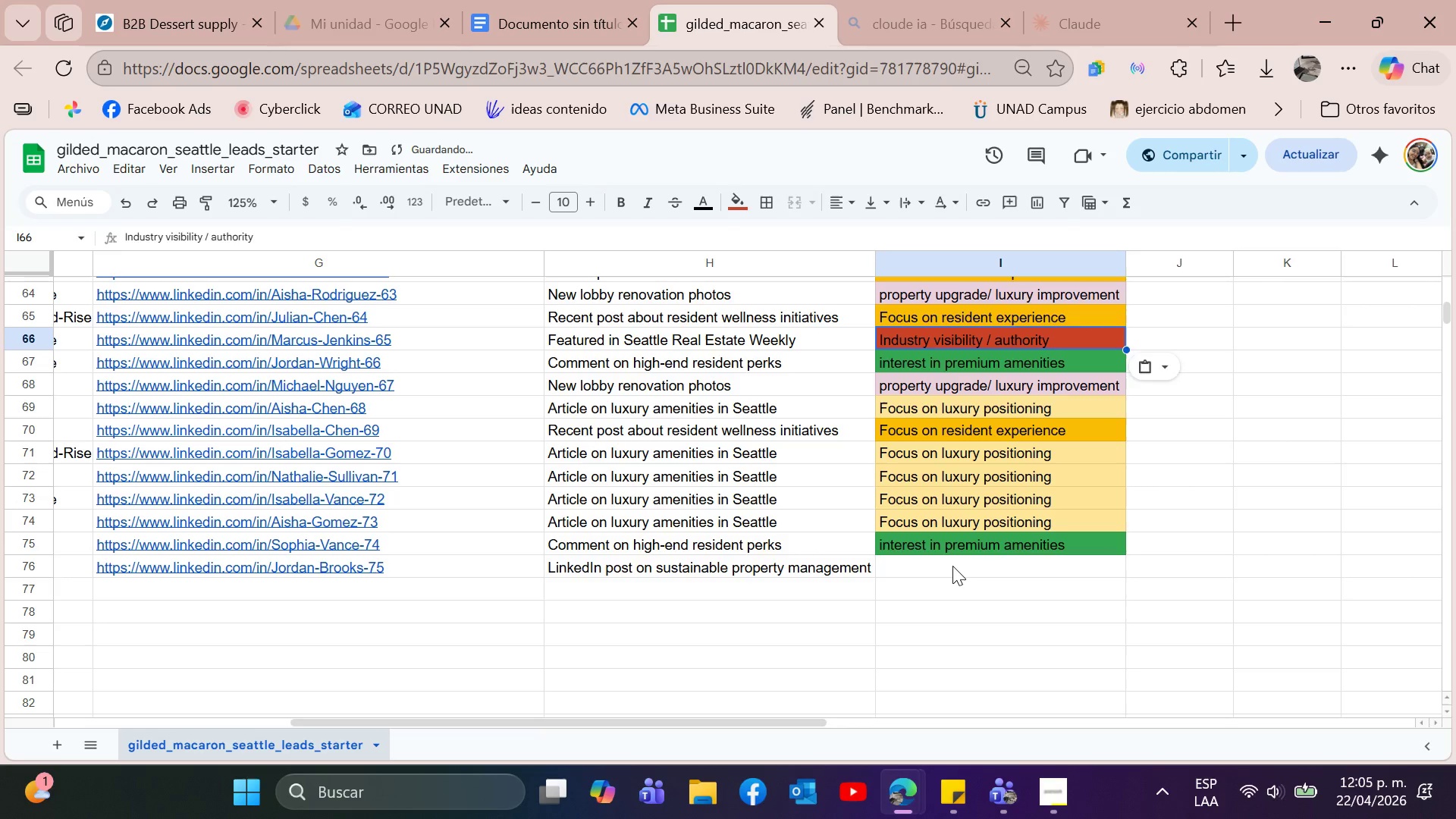 
left_click([952, 566])
 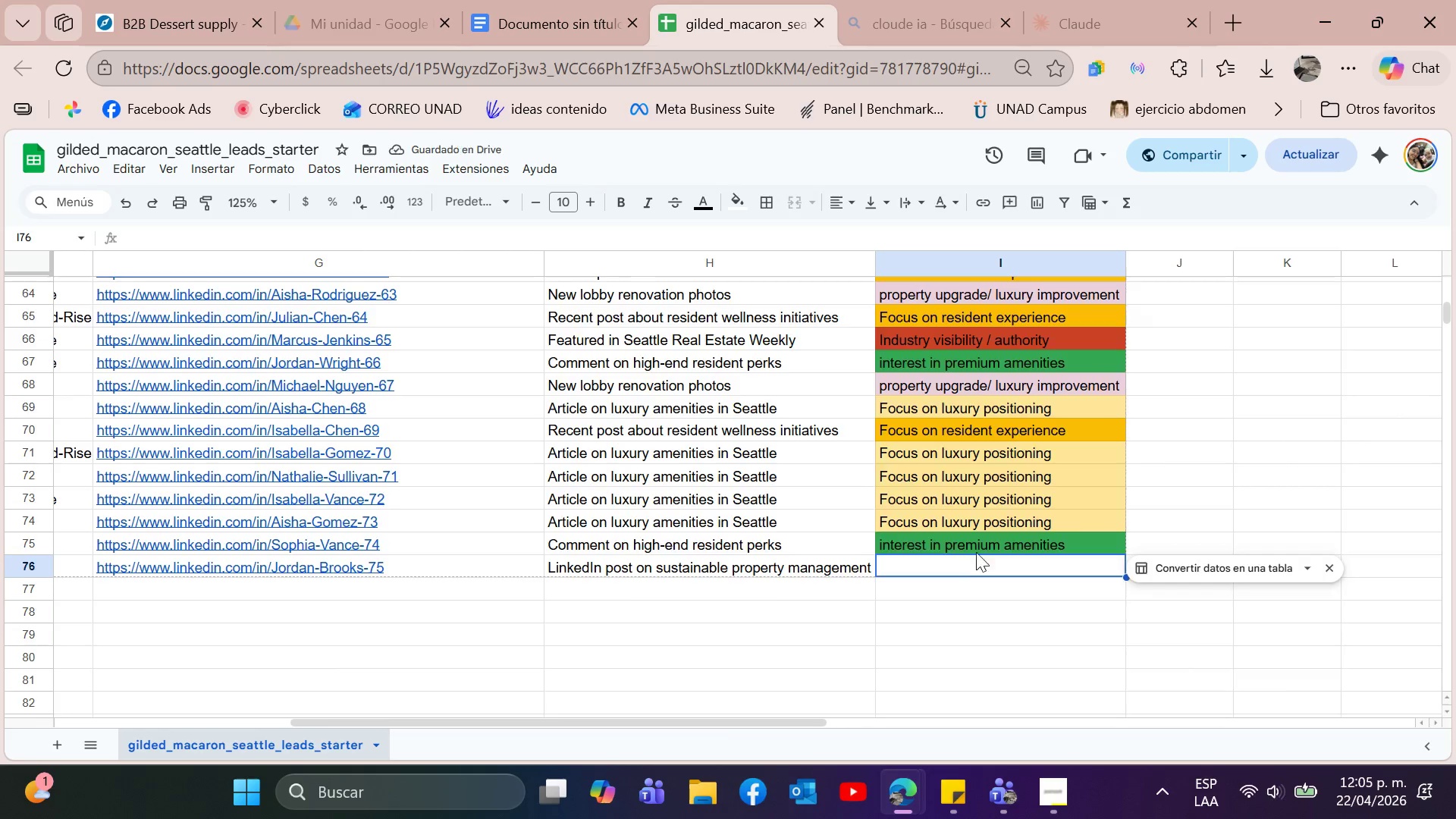 
scroll: coordinate [1032, 401], scroll_direction: up, amount: 12.0
 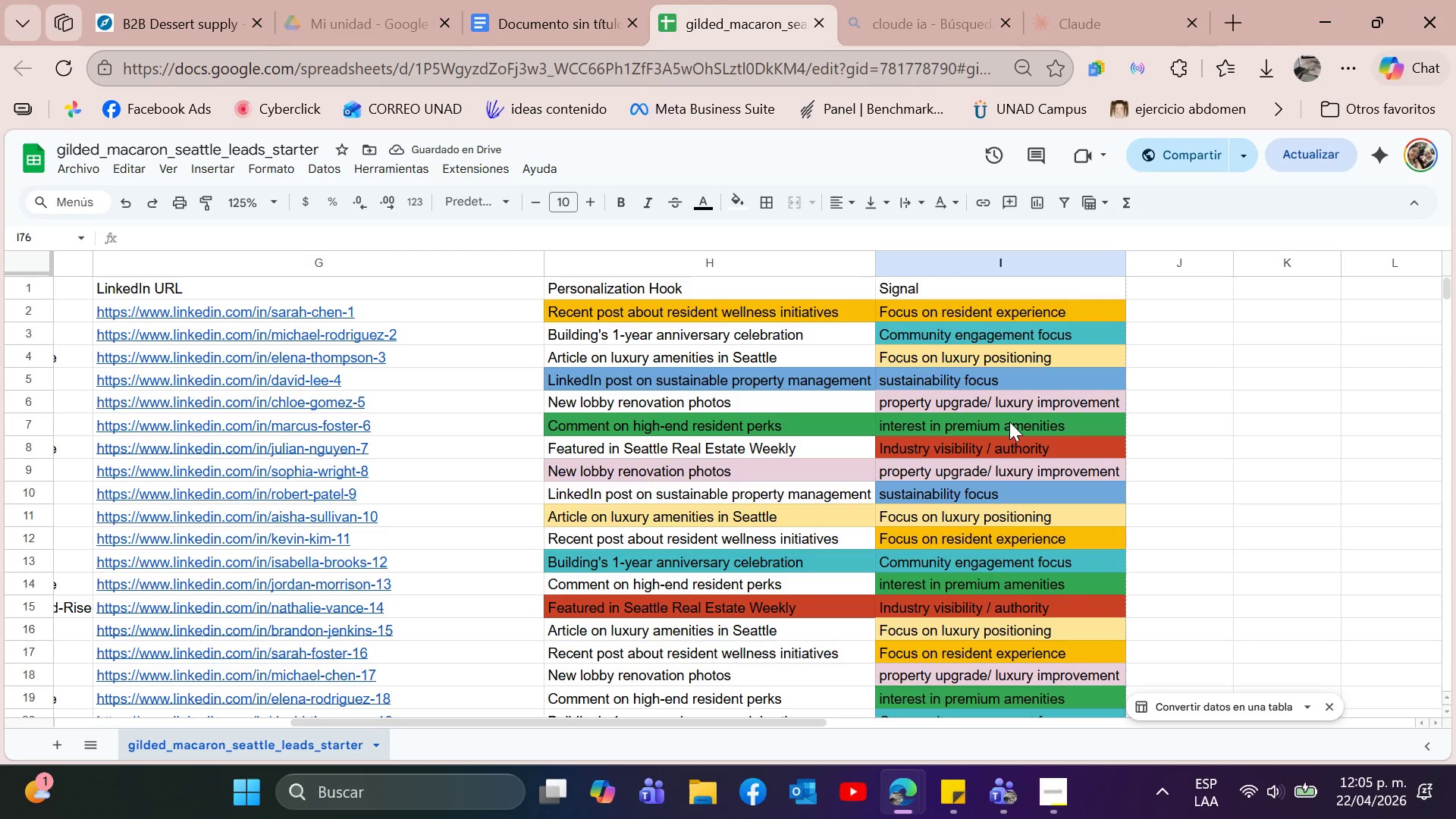 
scroll: coordinate [1009, 418], scroll_direction: none, amount: 0.0
 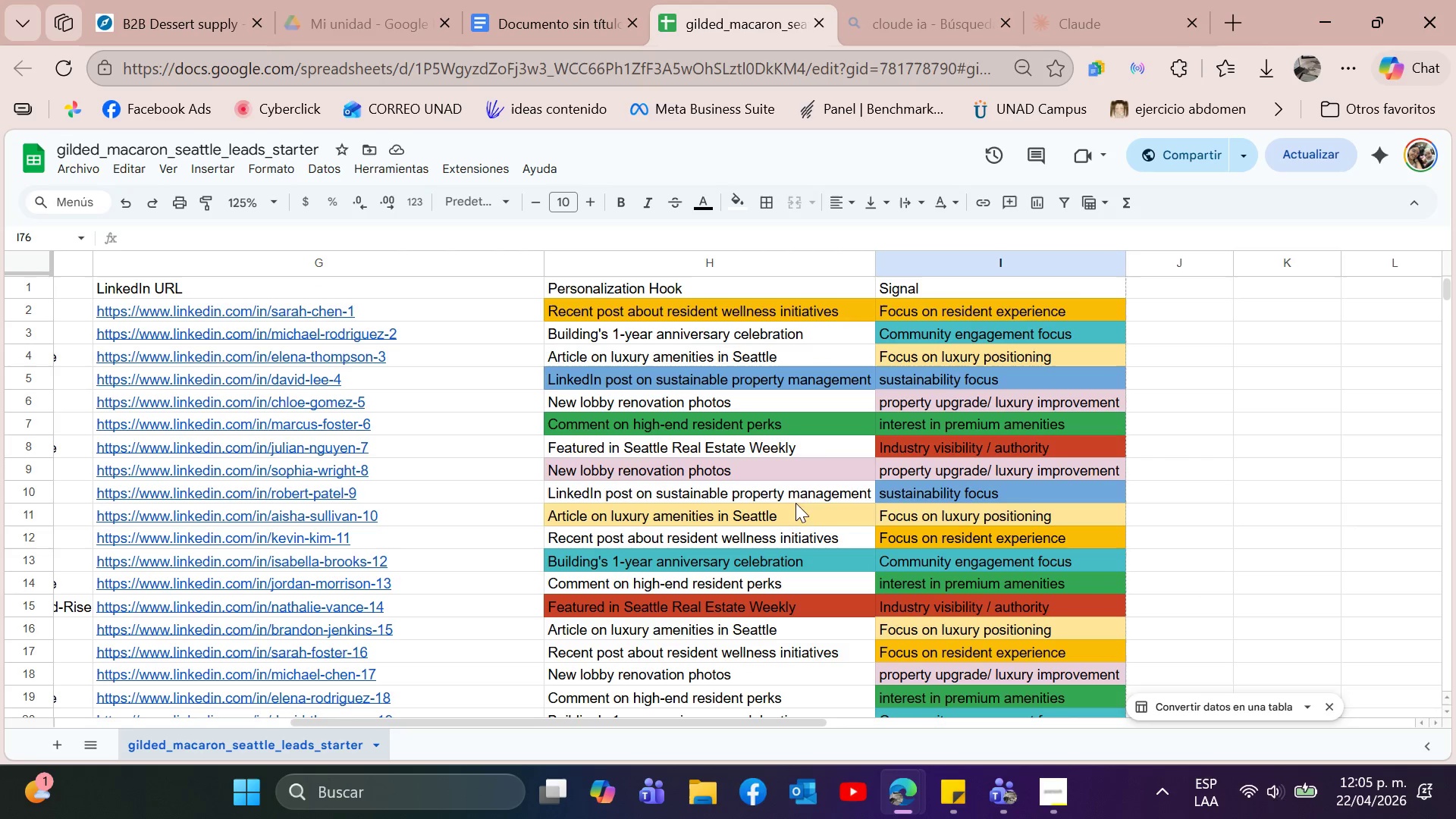 
left_click([974, 491])
 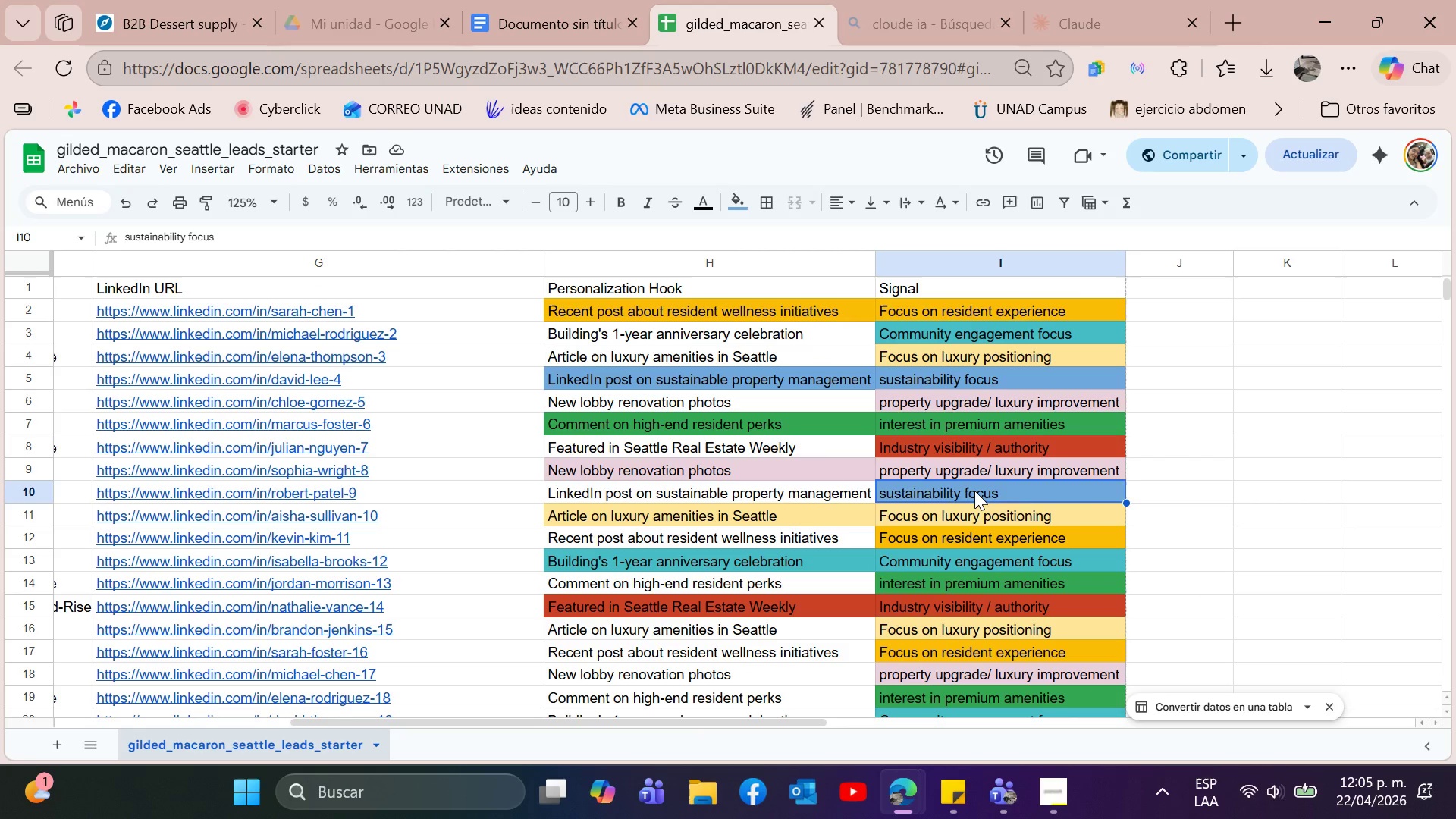 
key(Control+C)
 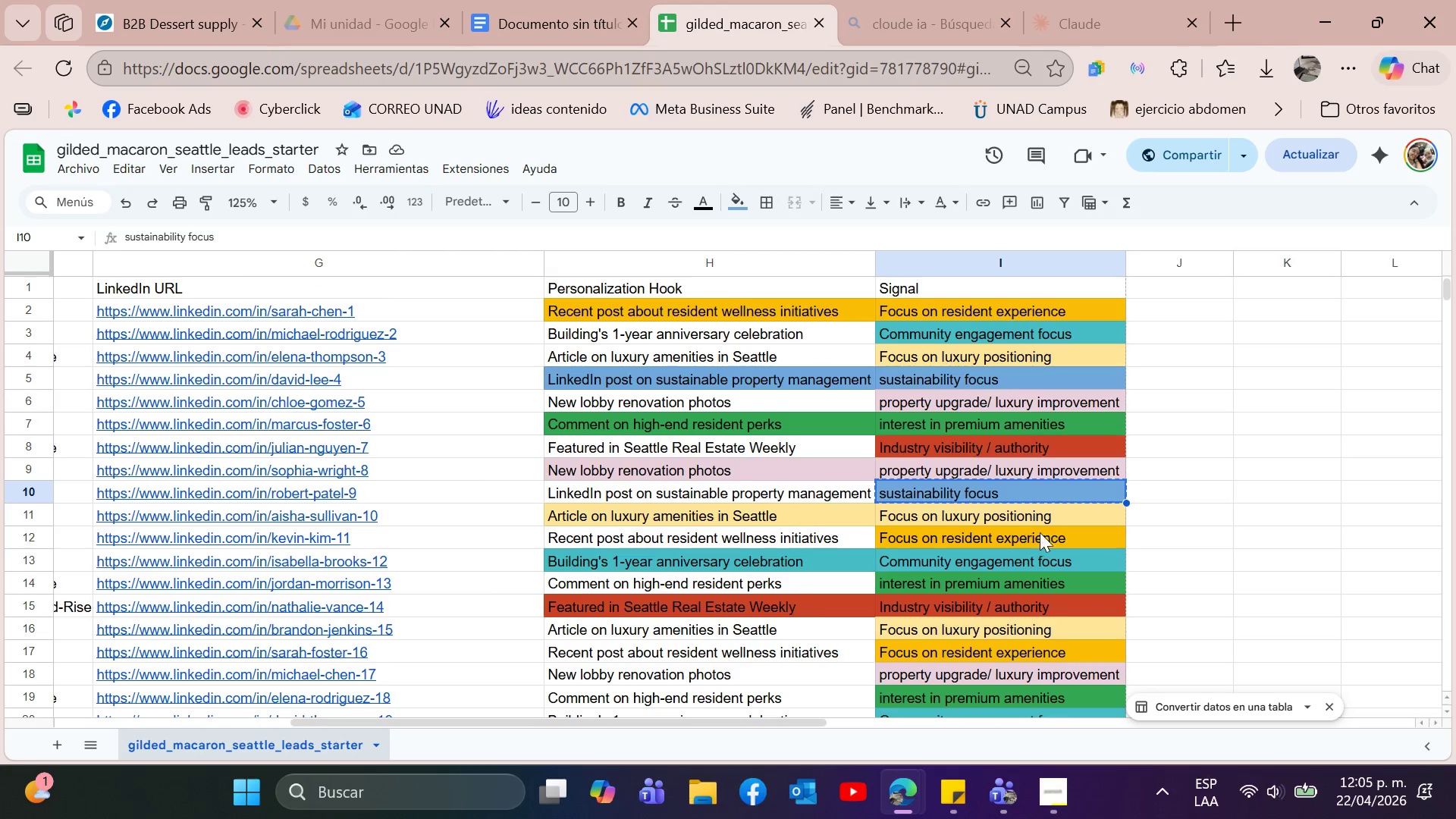 
scroll: coordinate [1040, 532], scroll_direction: down, amount: 10.0
 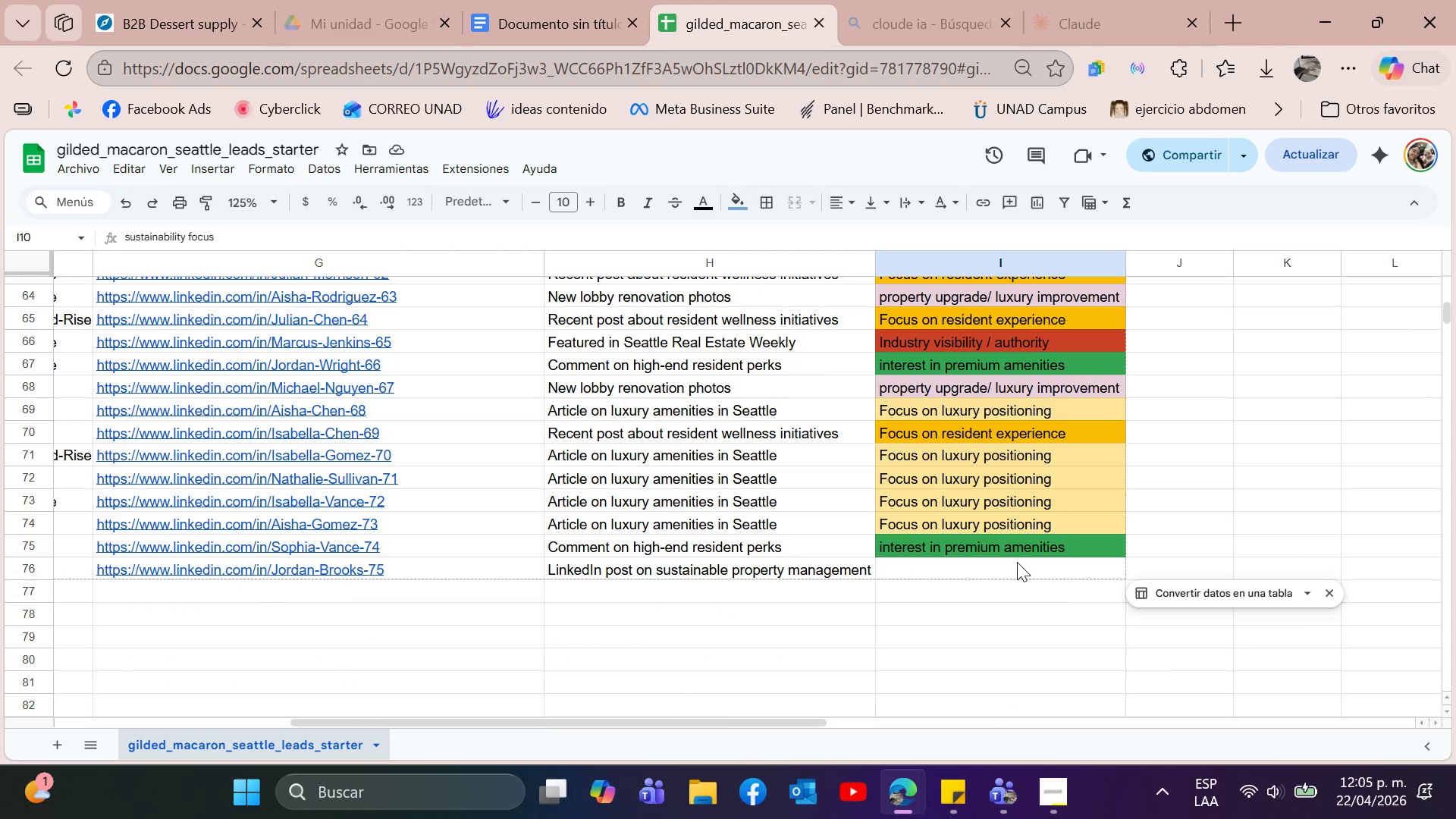 
left_click([1017, 563])
 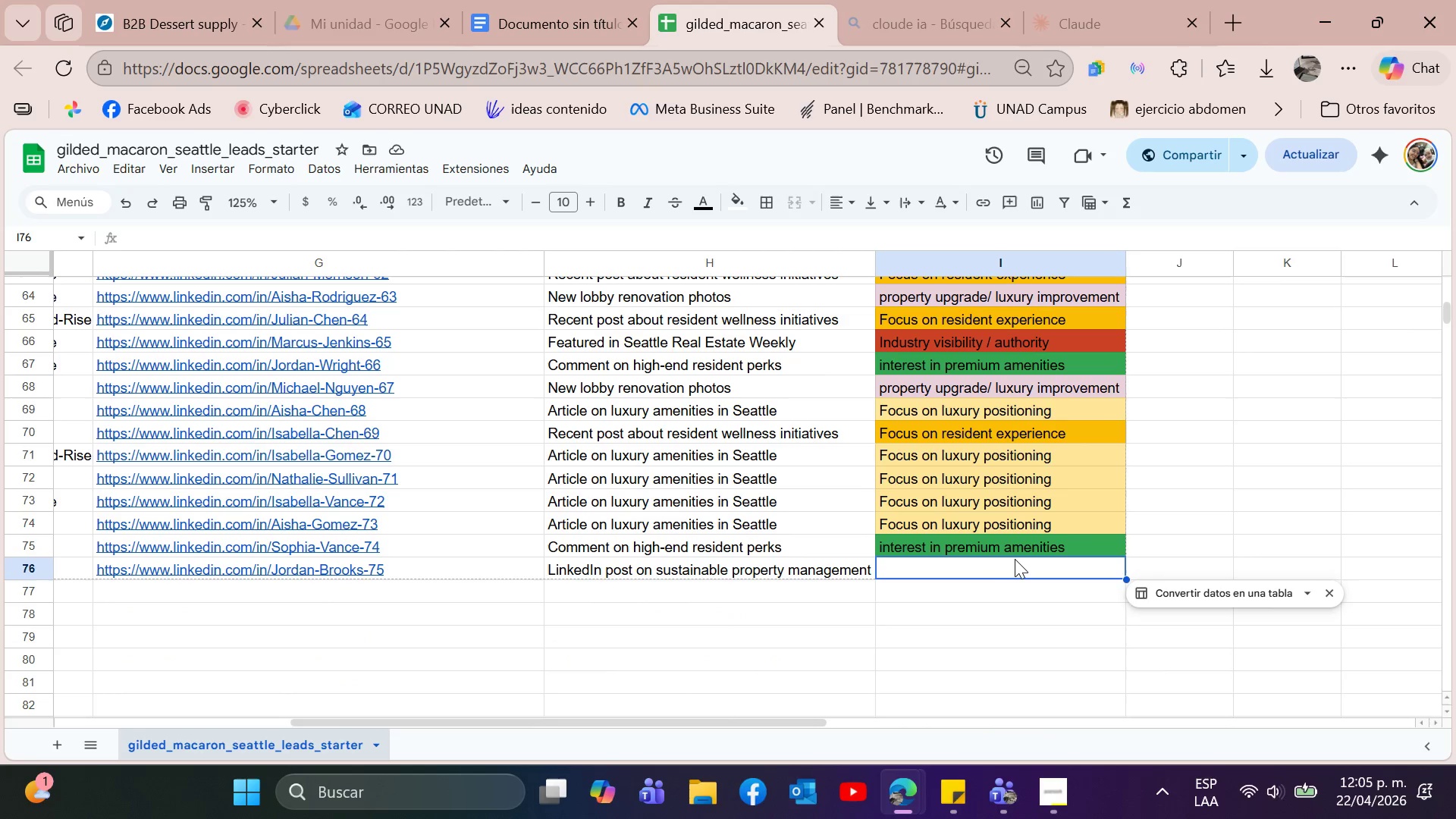 
key(Control+V)
 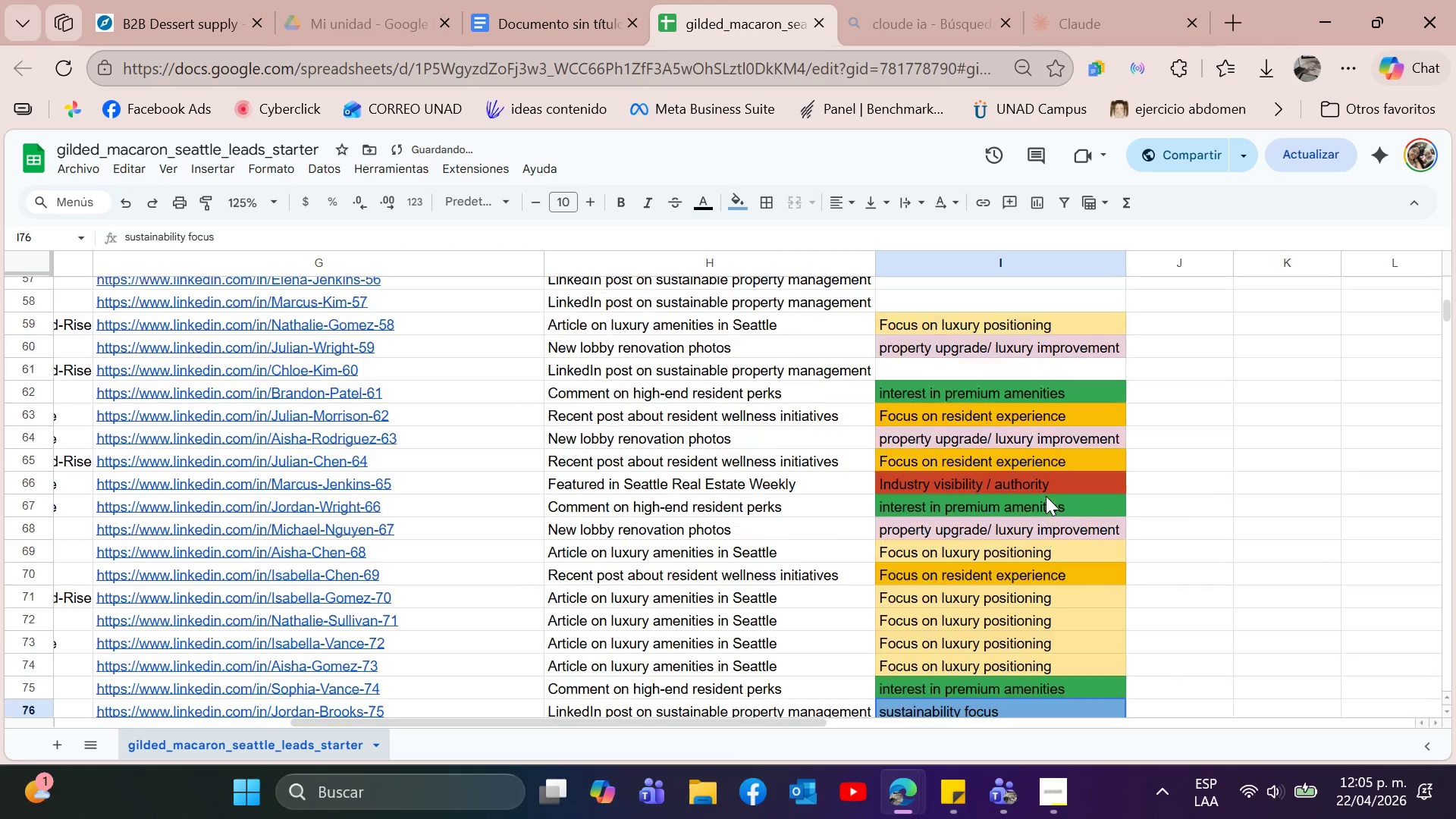 
scroll: coordinate [1046, 496], scroll_direction: up, amount: 3.0
 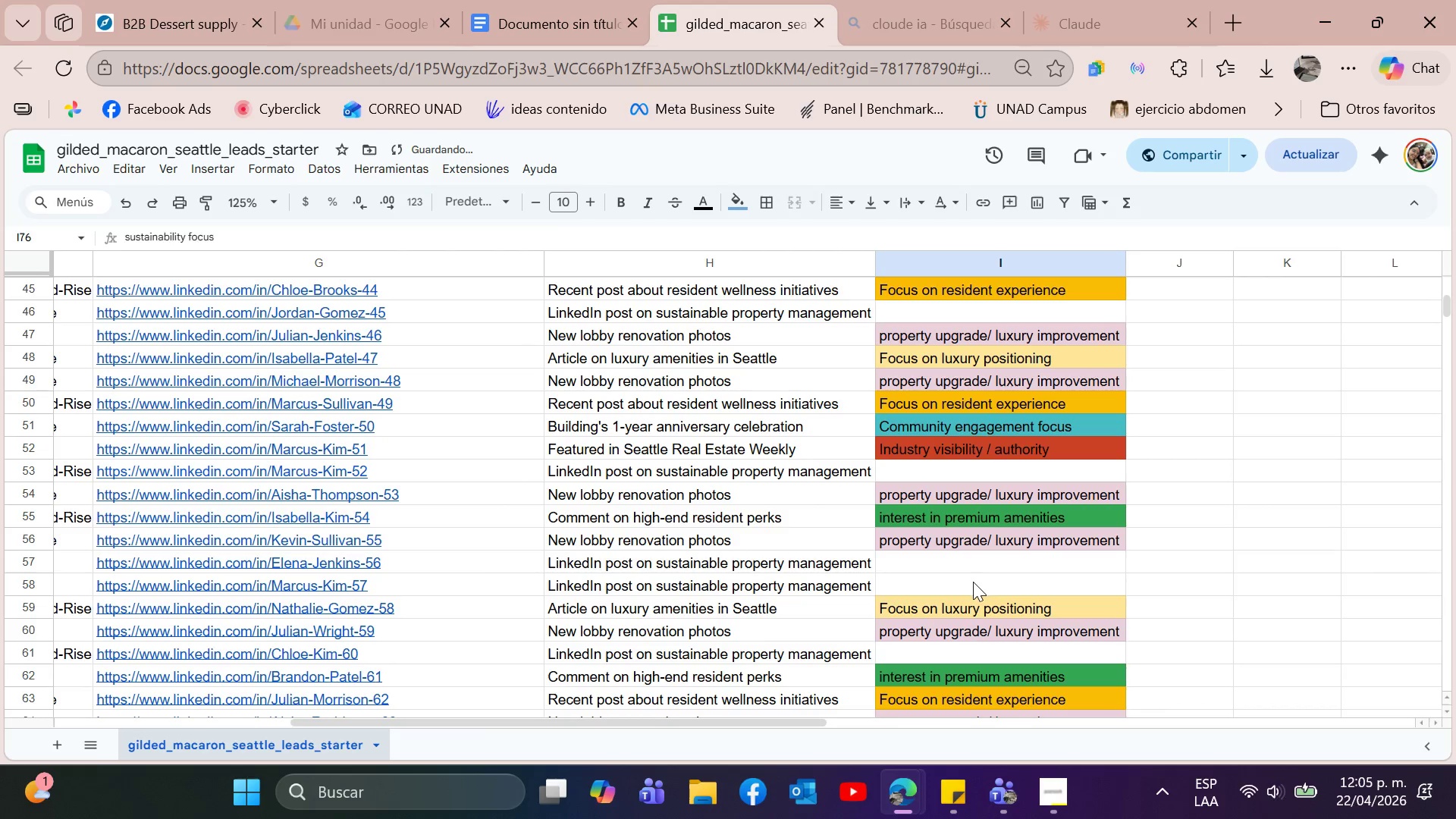 
left_click([973, 582])
 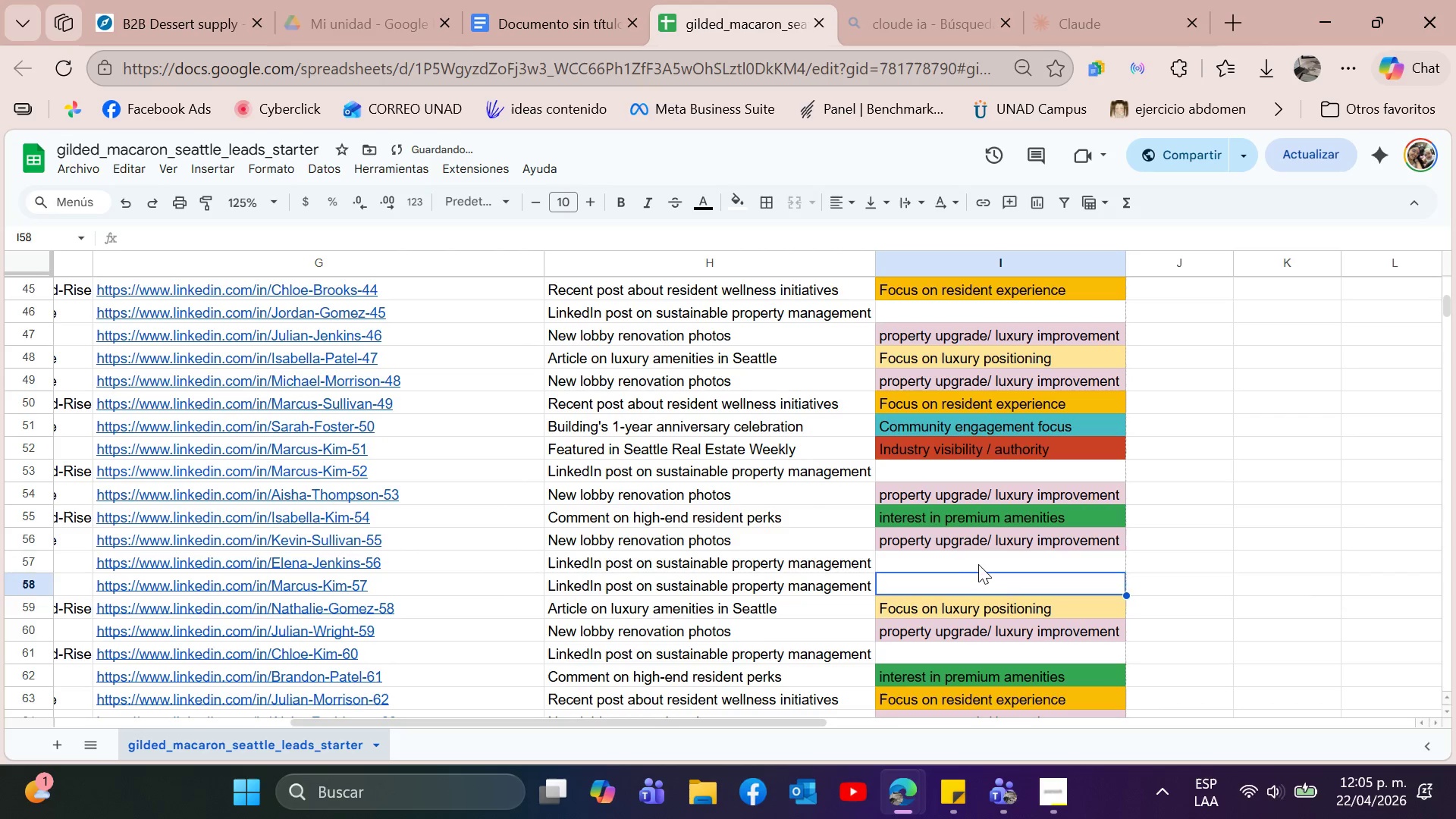 
left_click([978, 564])
 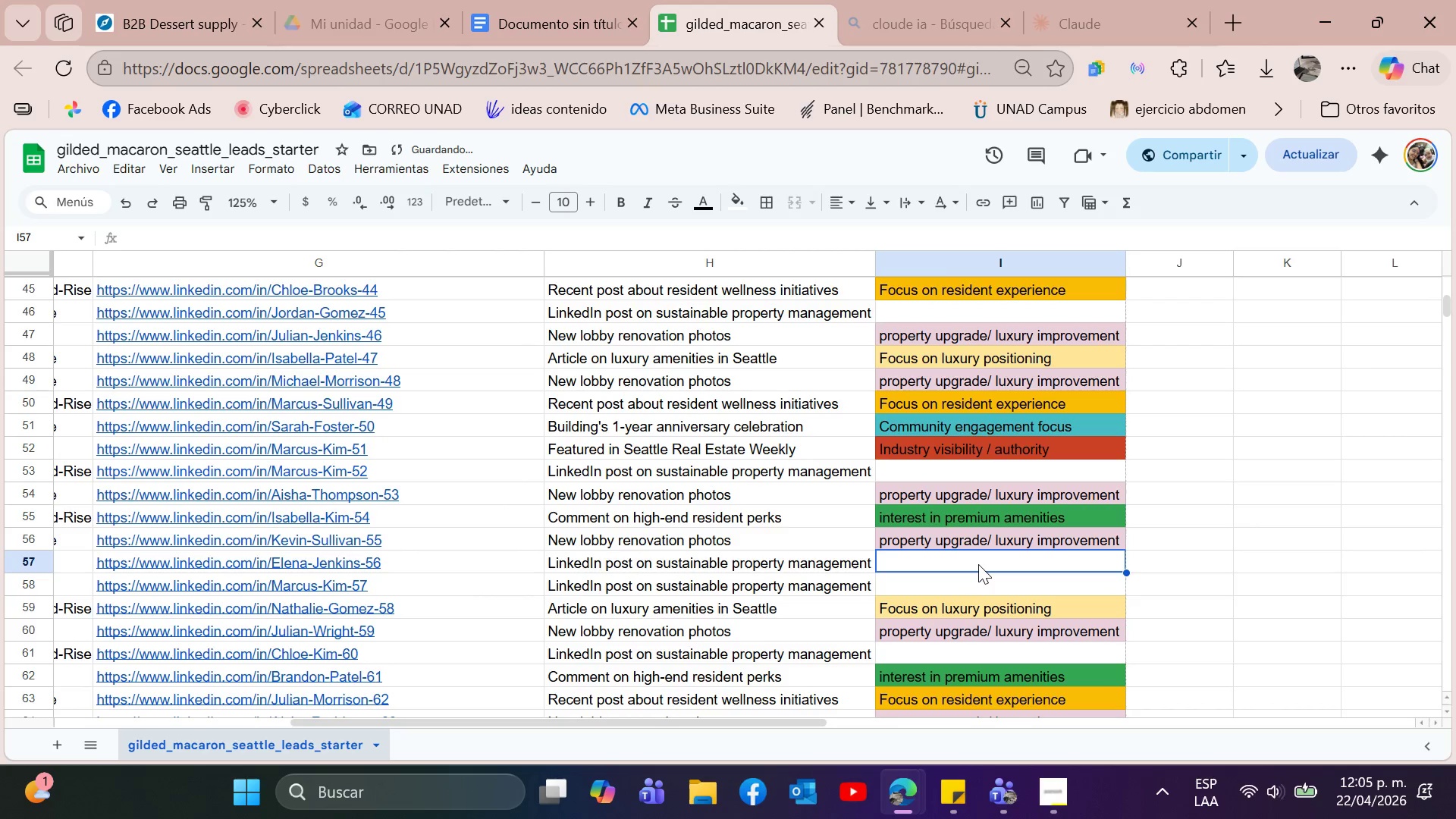 
key(Control+V)
 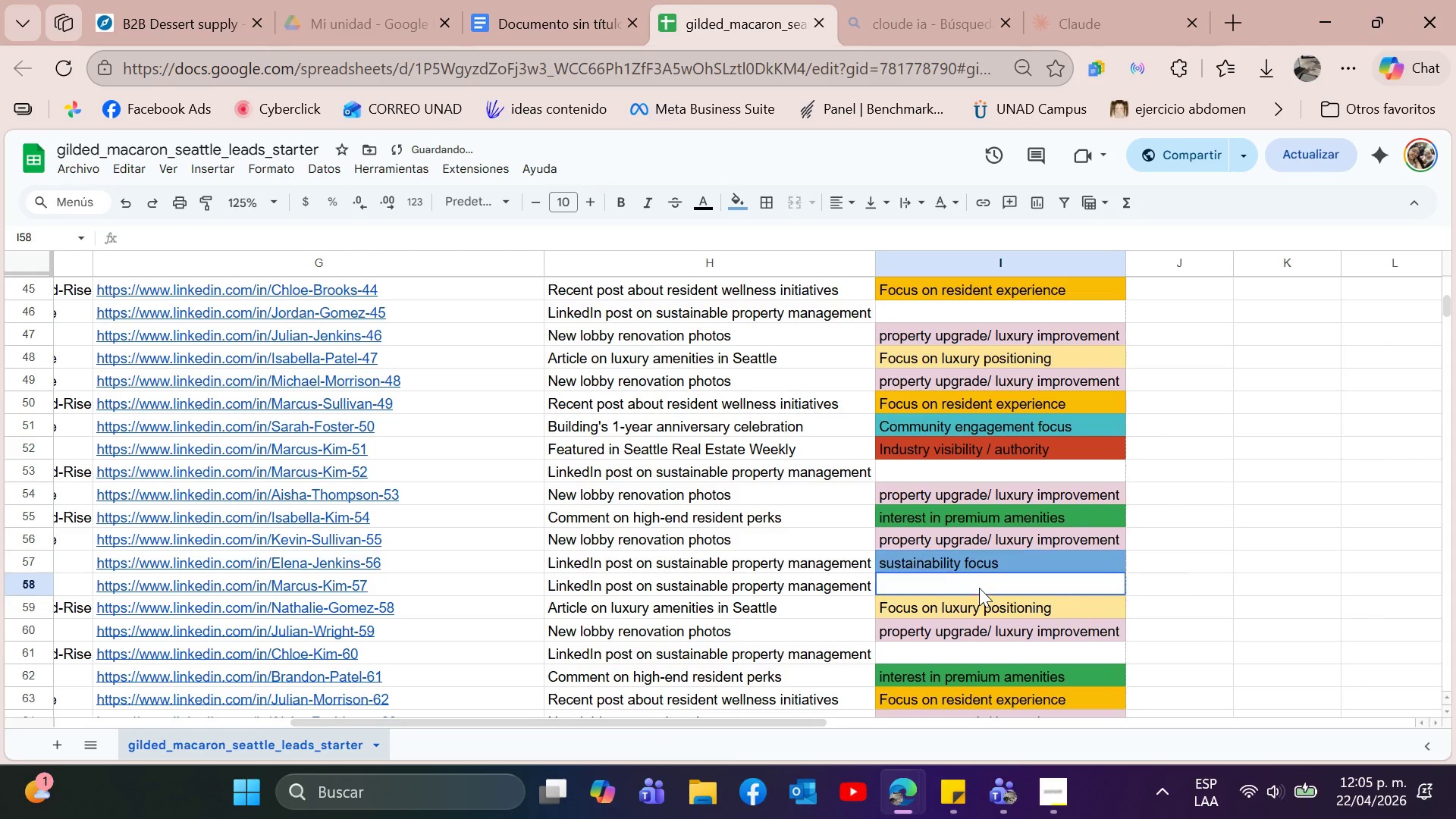 
left_click([979, 588])
 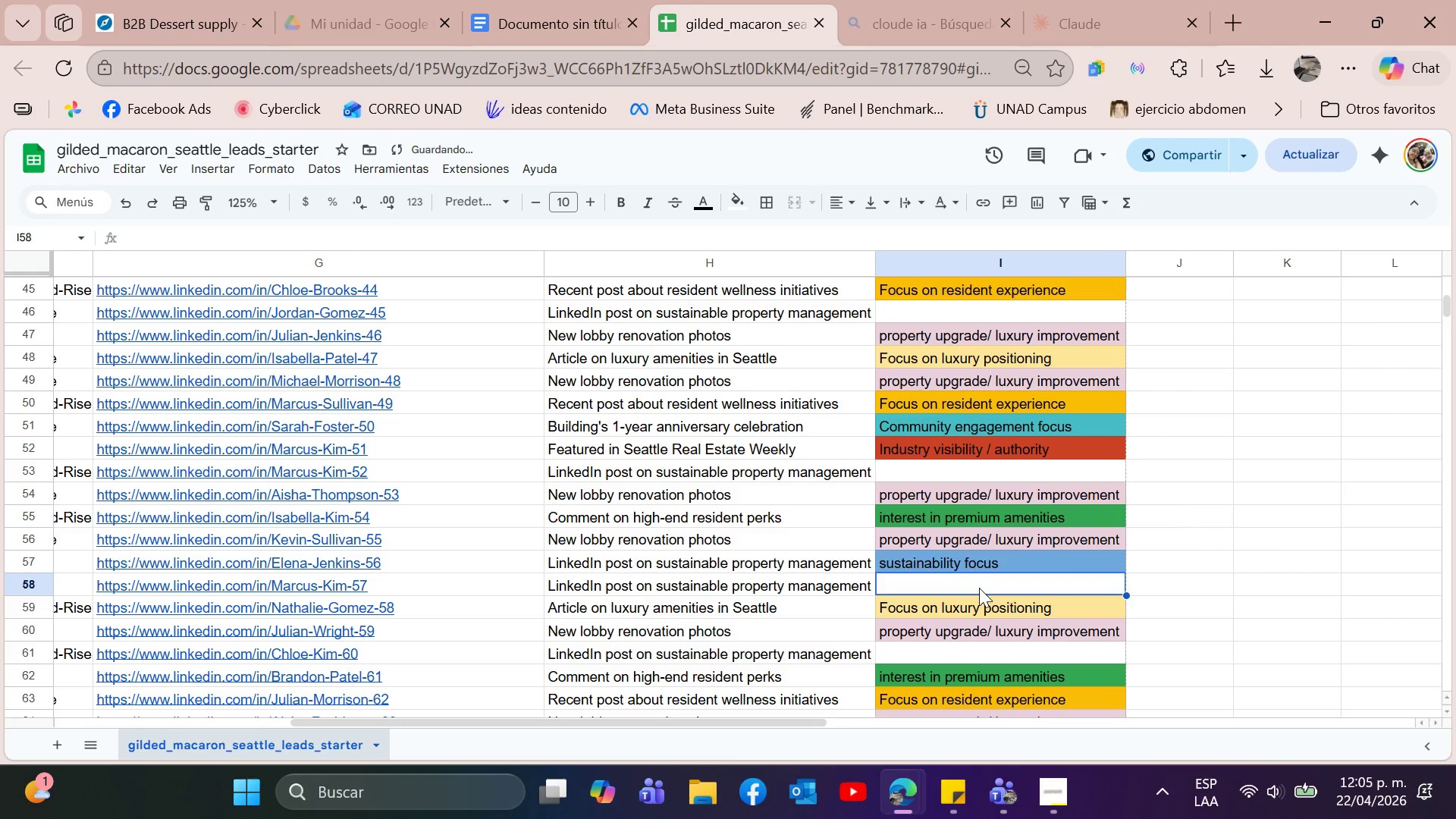 
key(Control+V)
 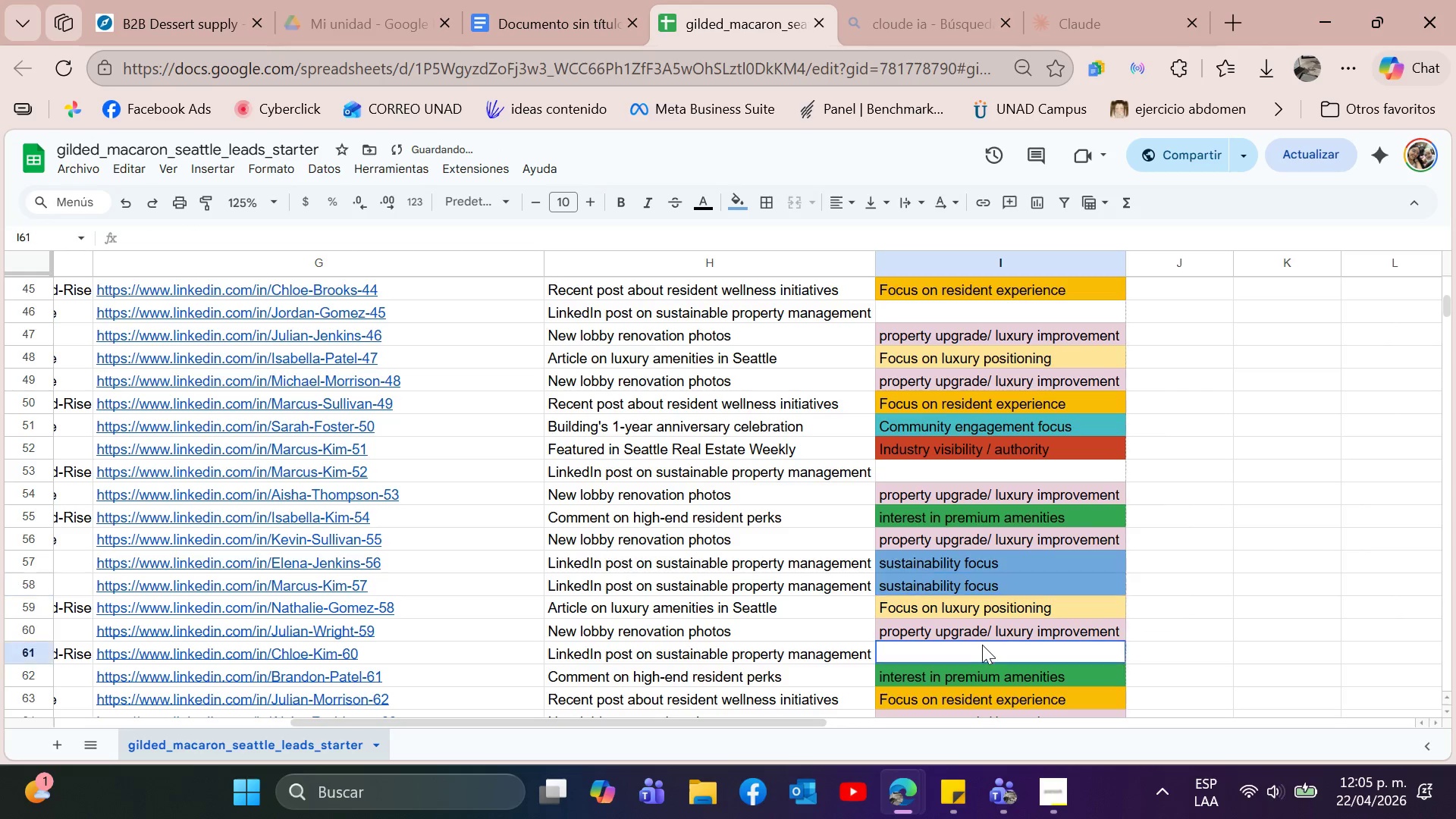 
left_click([982, 645])
 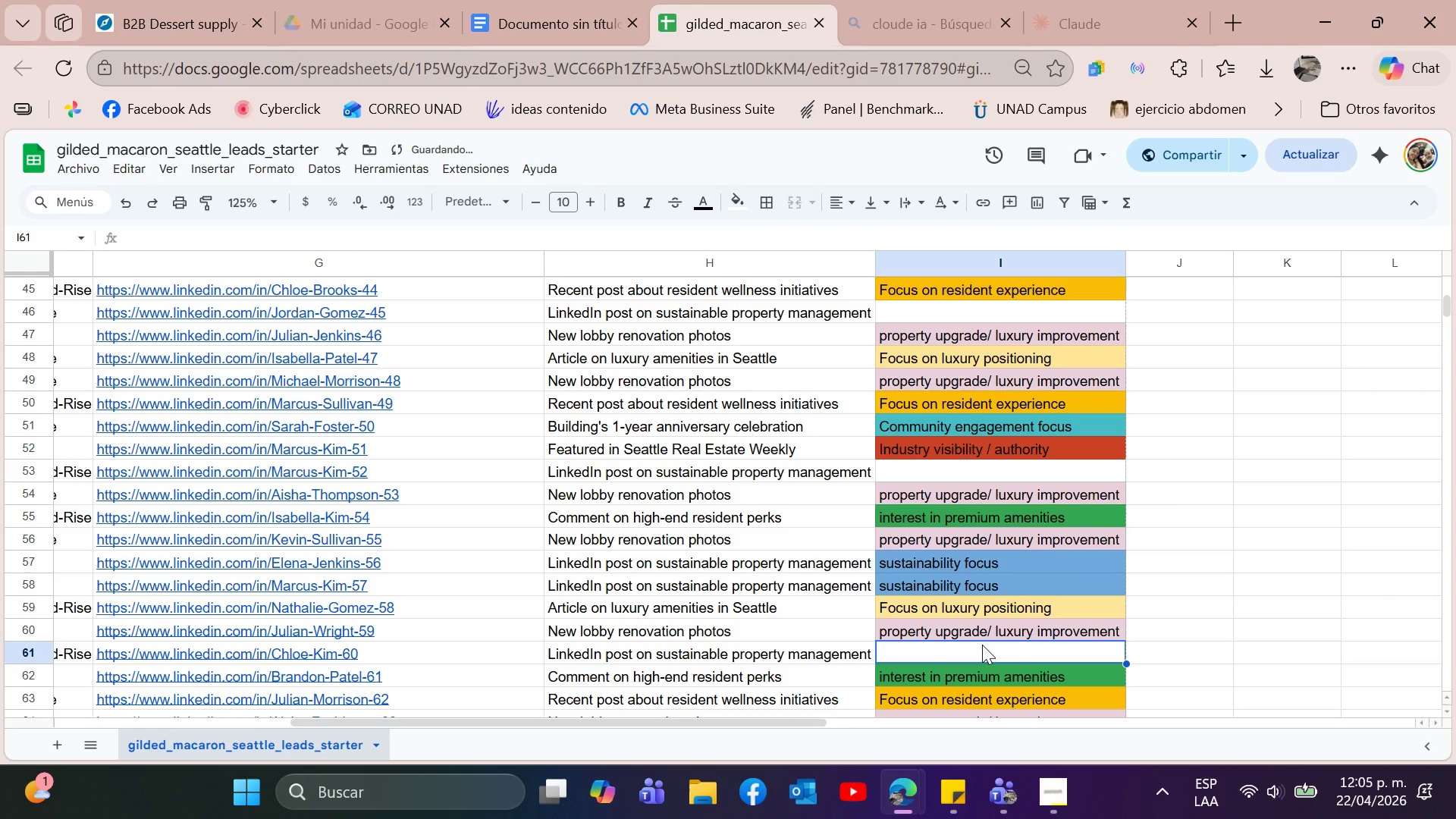 
key(Control+ControlLeft)
 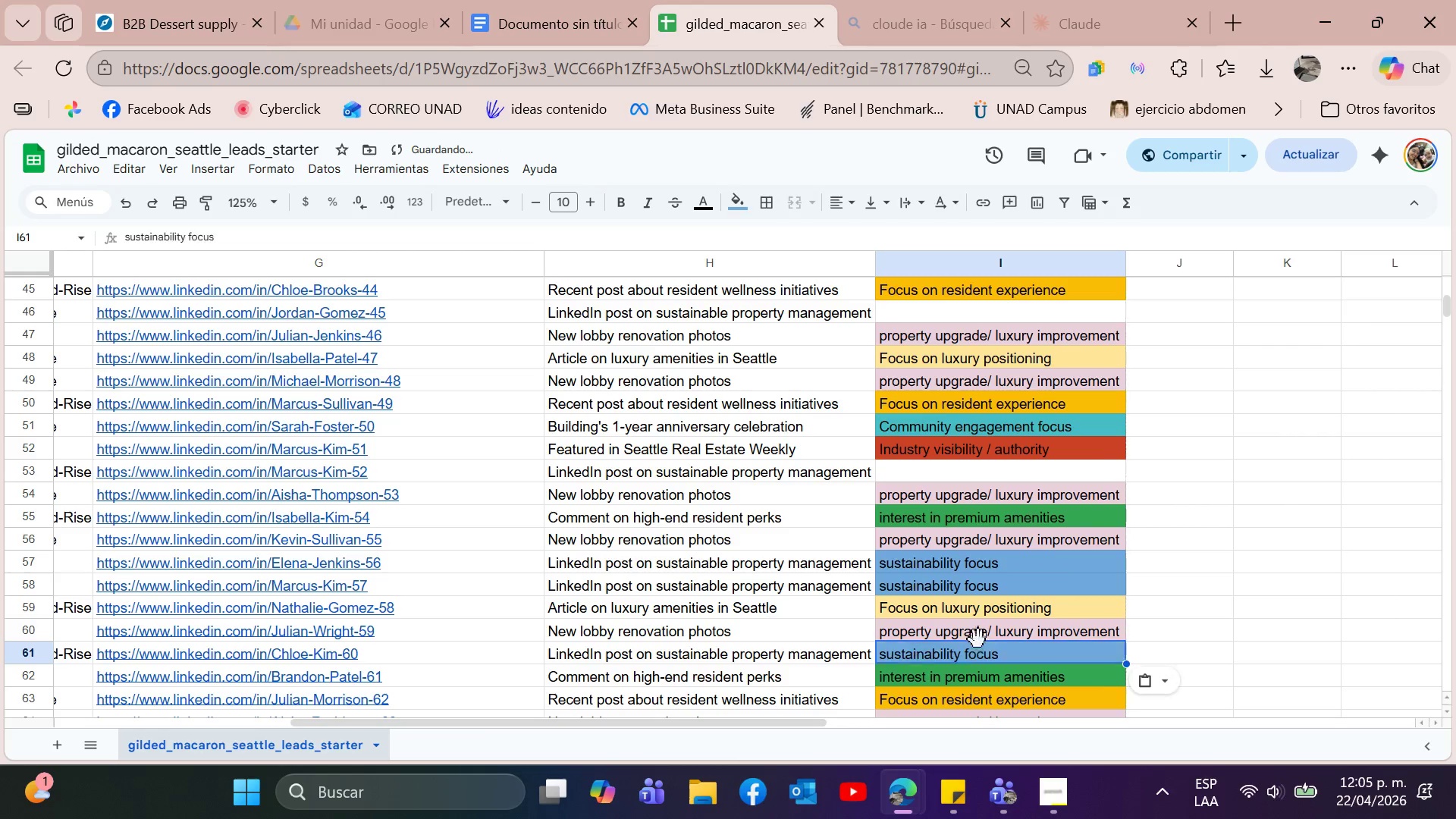 
key(Control+V)
 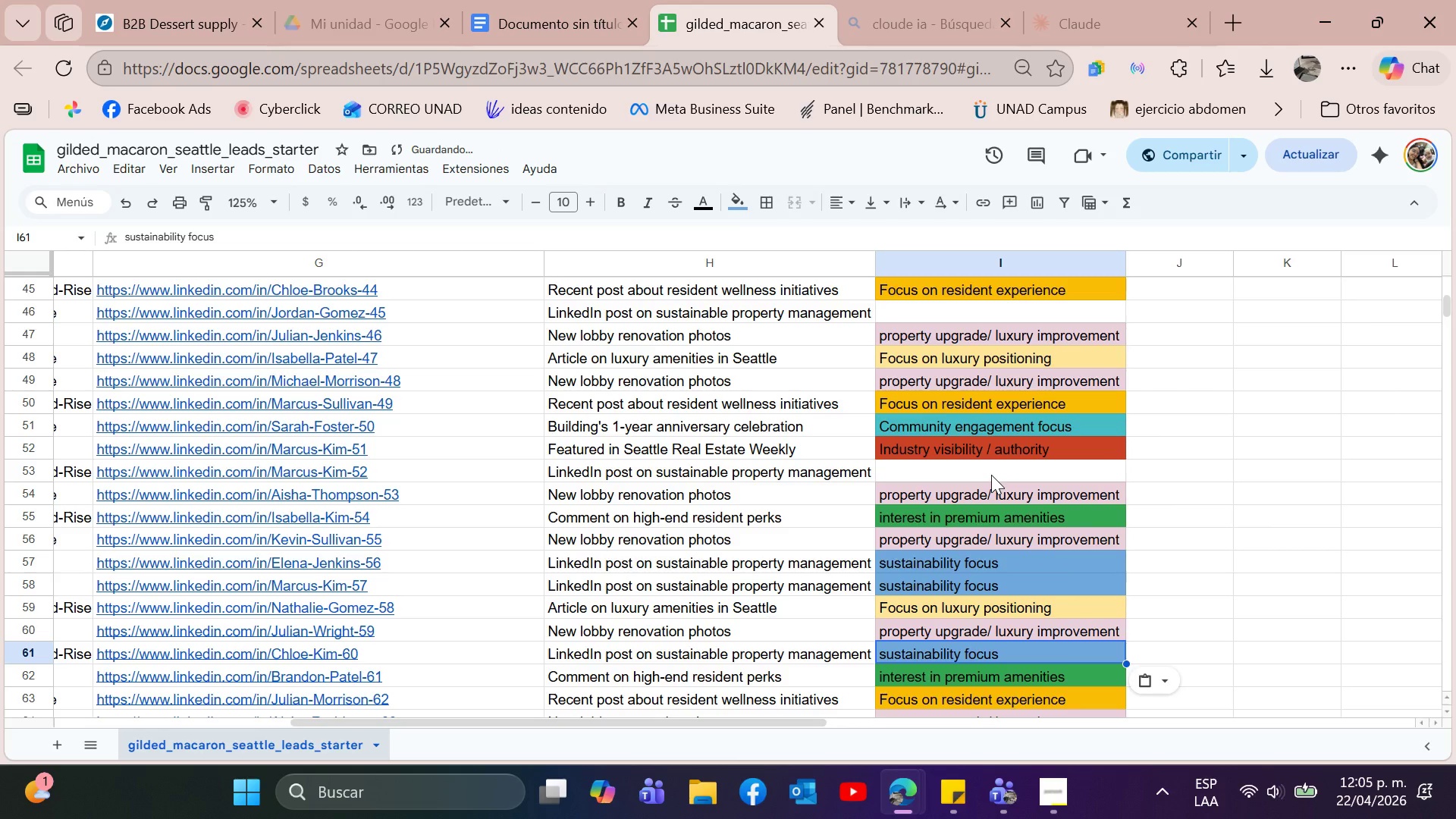 
left_click([991, 475])
 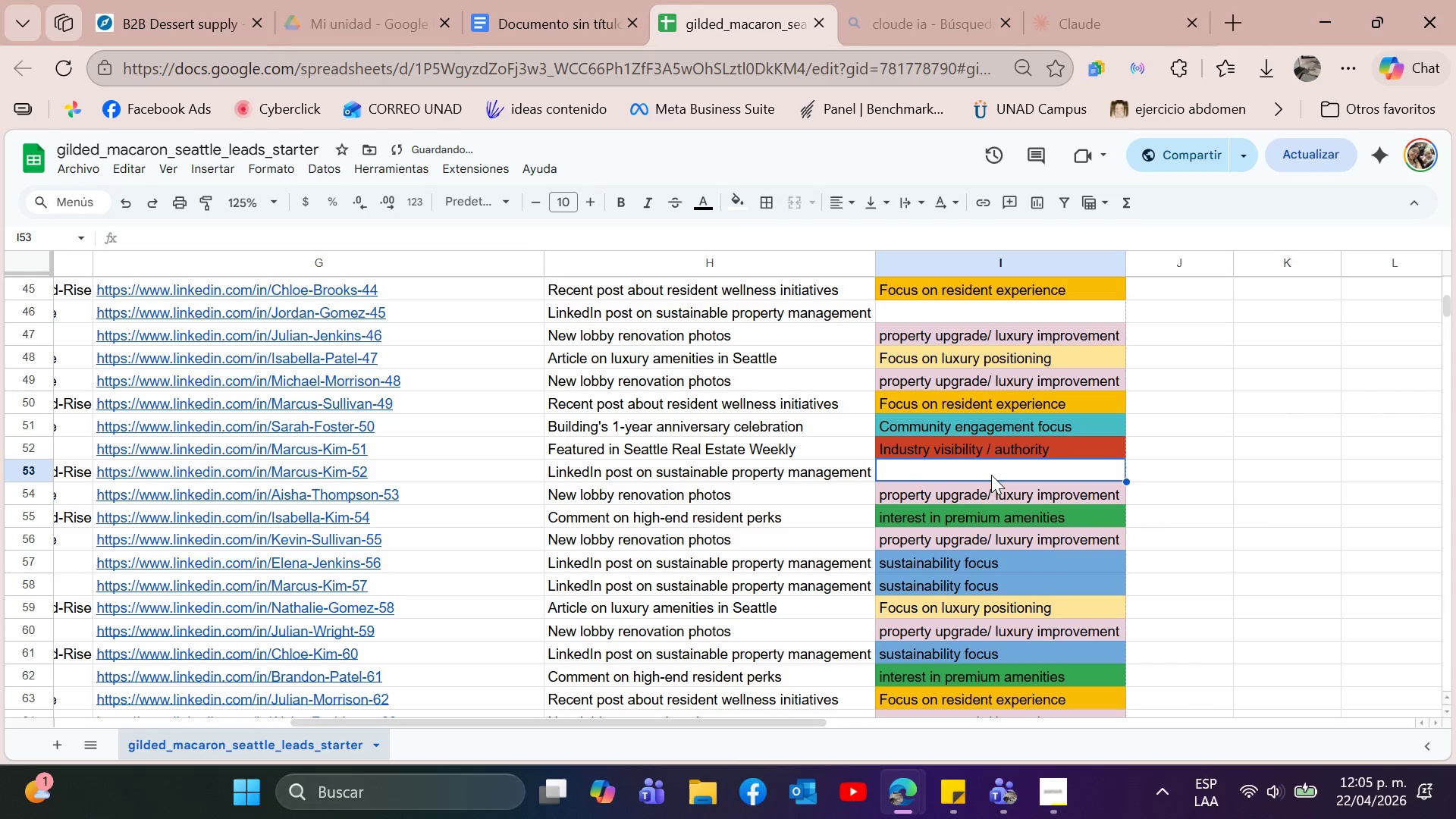 
key(Control+V)
 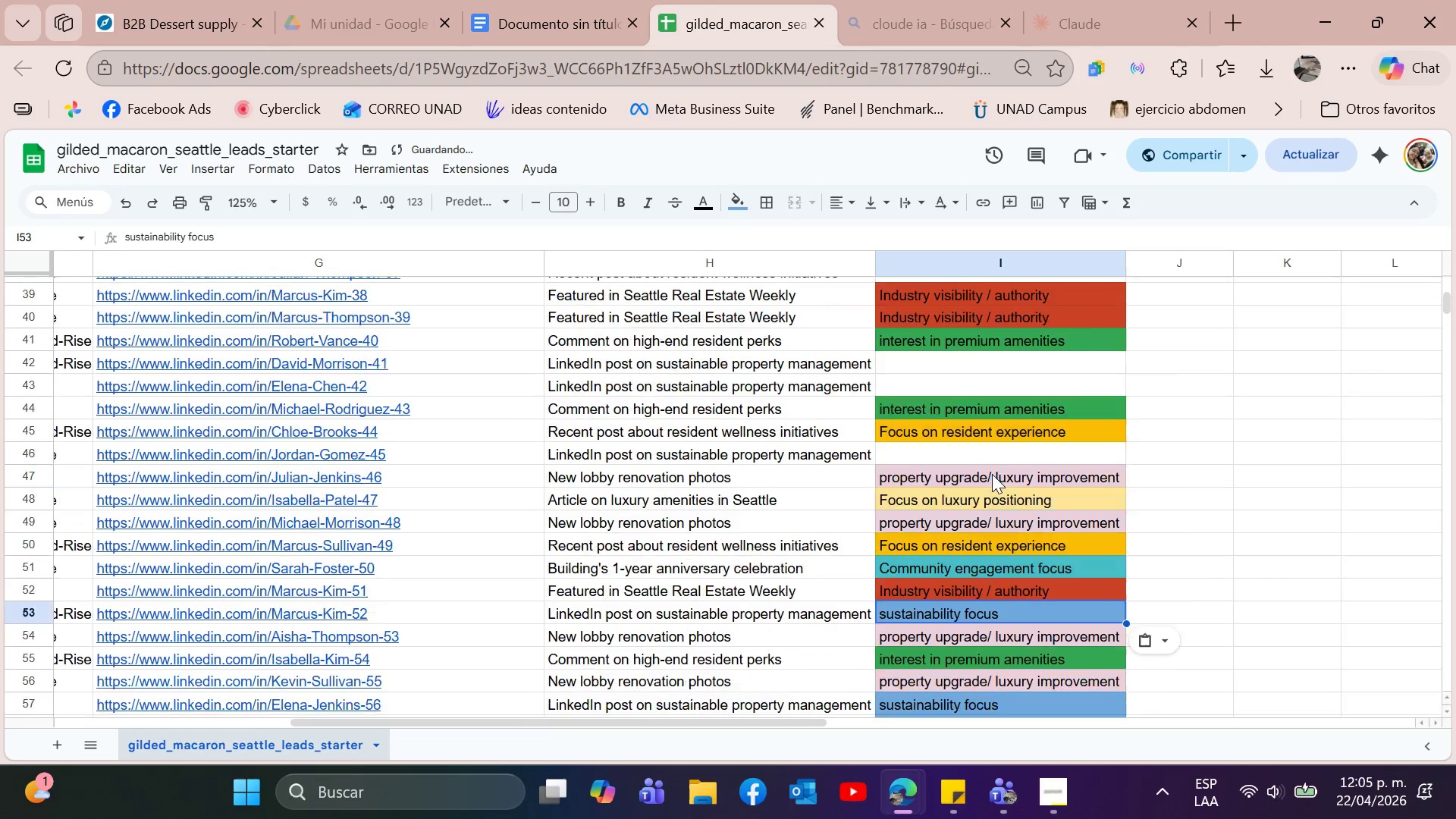 
scroll: coordinate [992, 474], scroll_direction: up, amount: 1.0
 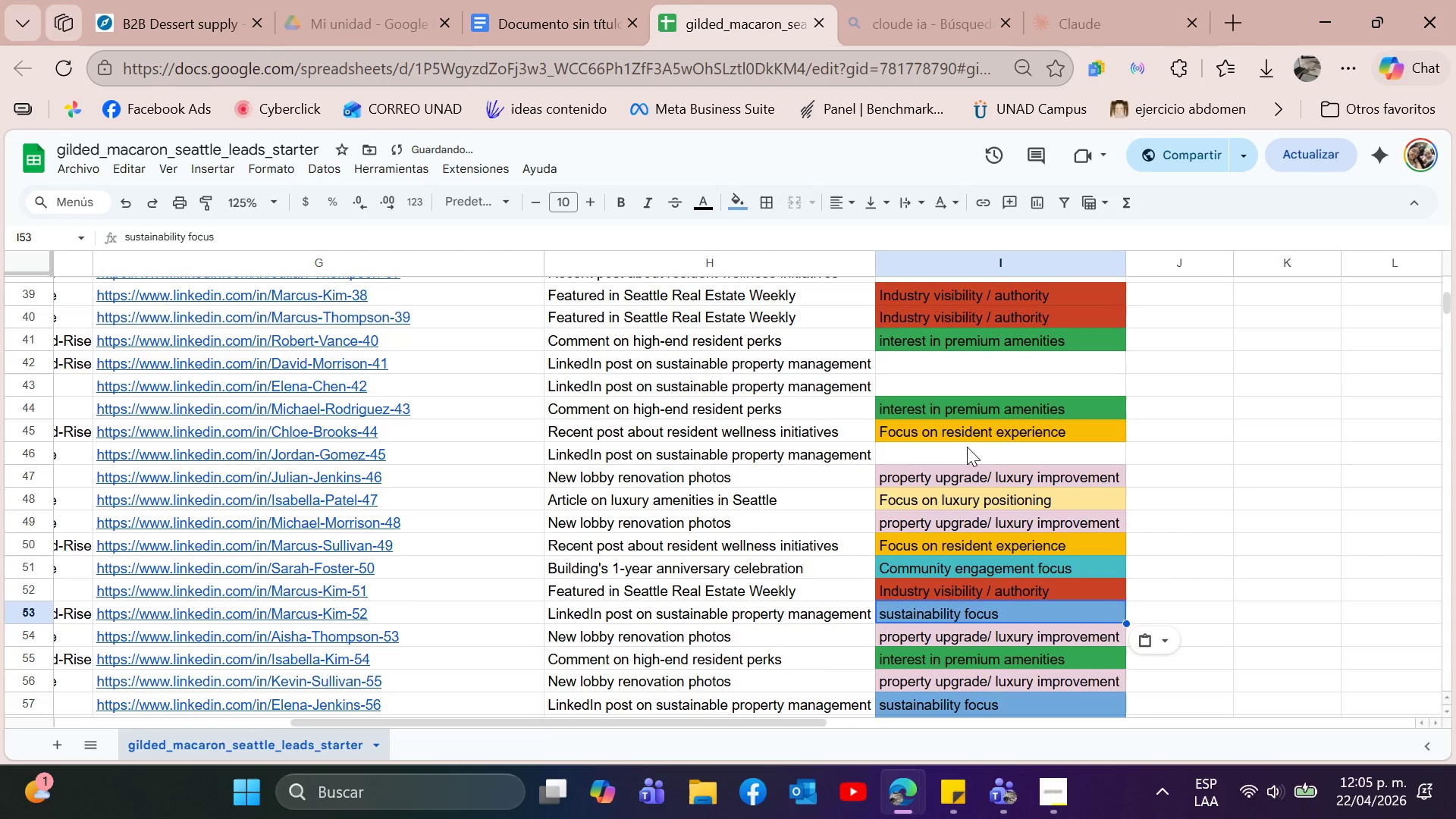 
left_click([967, 447])
 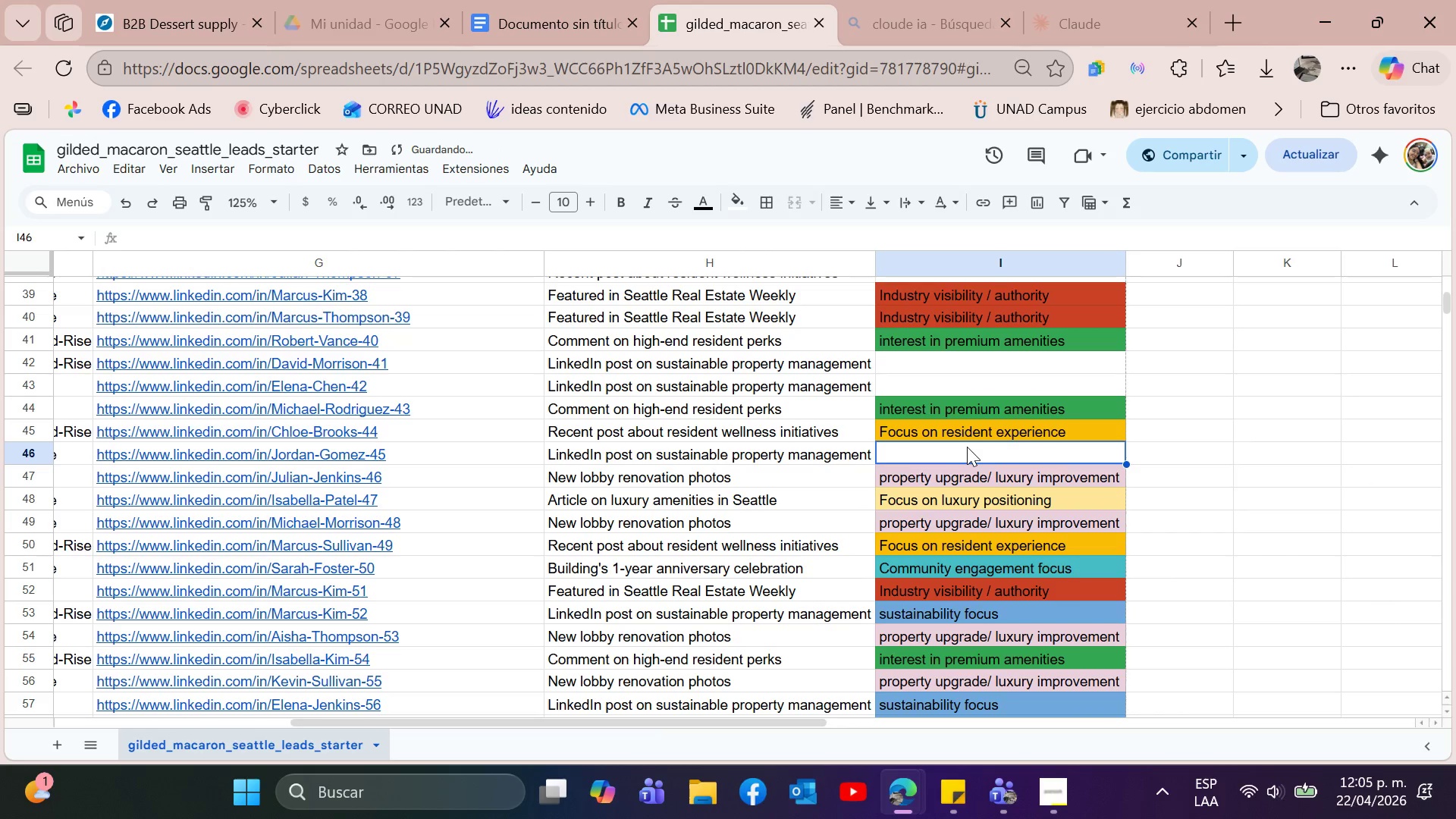 
key(Control+V)
 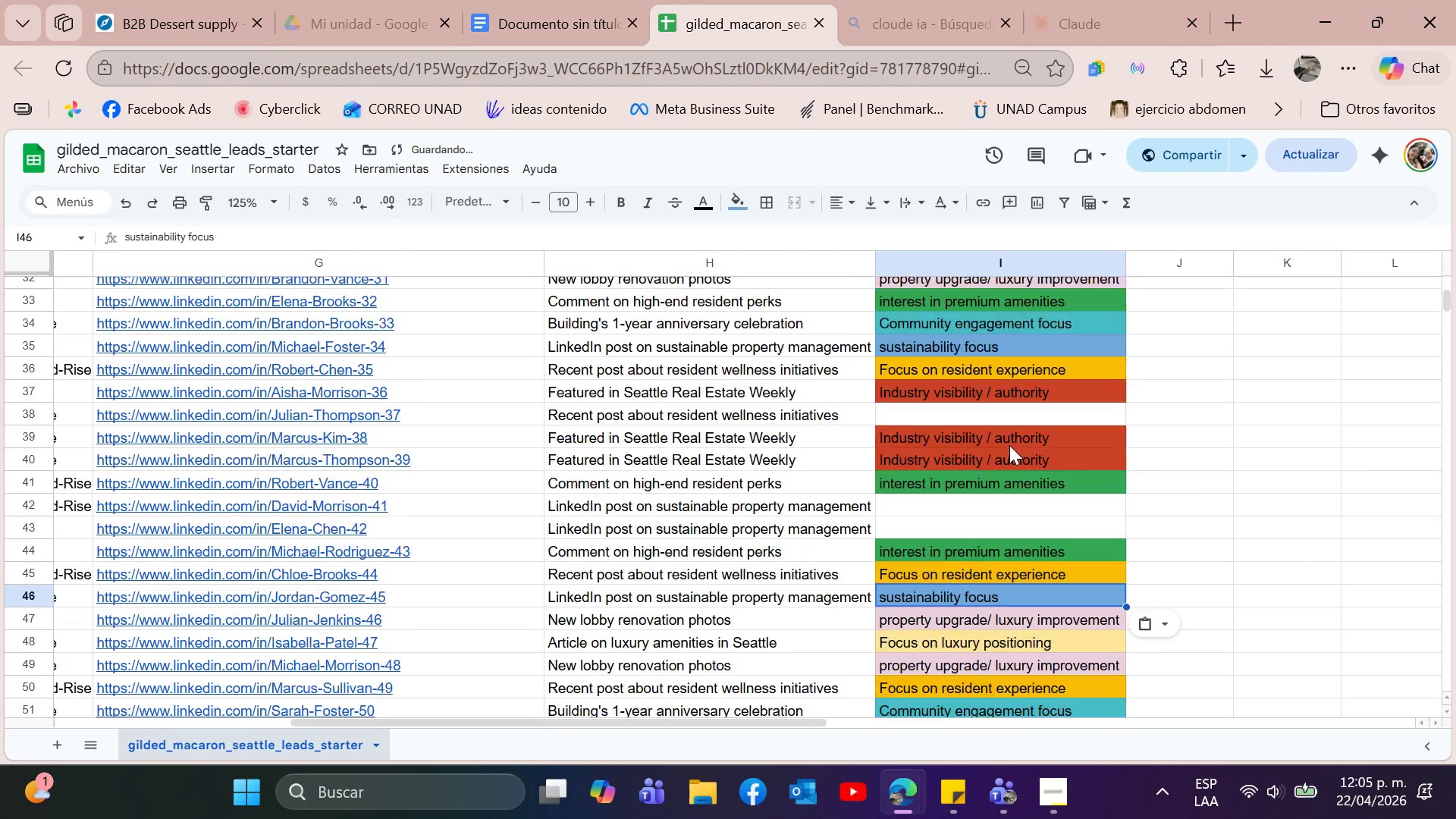 
scroll: coordinate [1009, 445], scroll_direction: up, amount: 1.0
 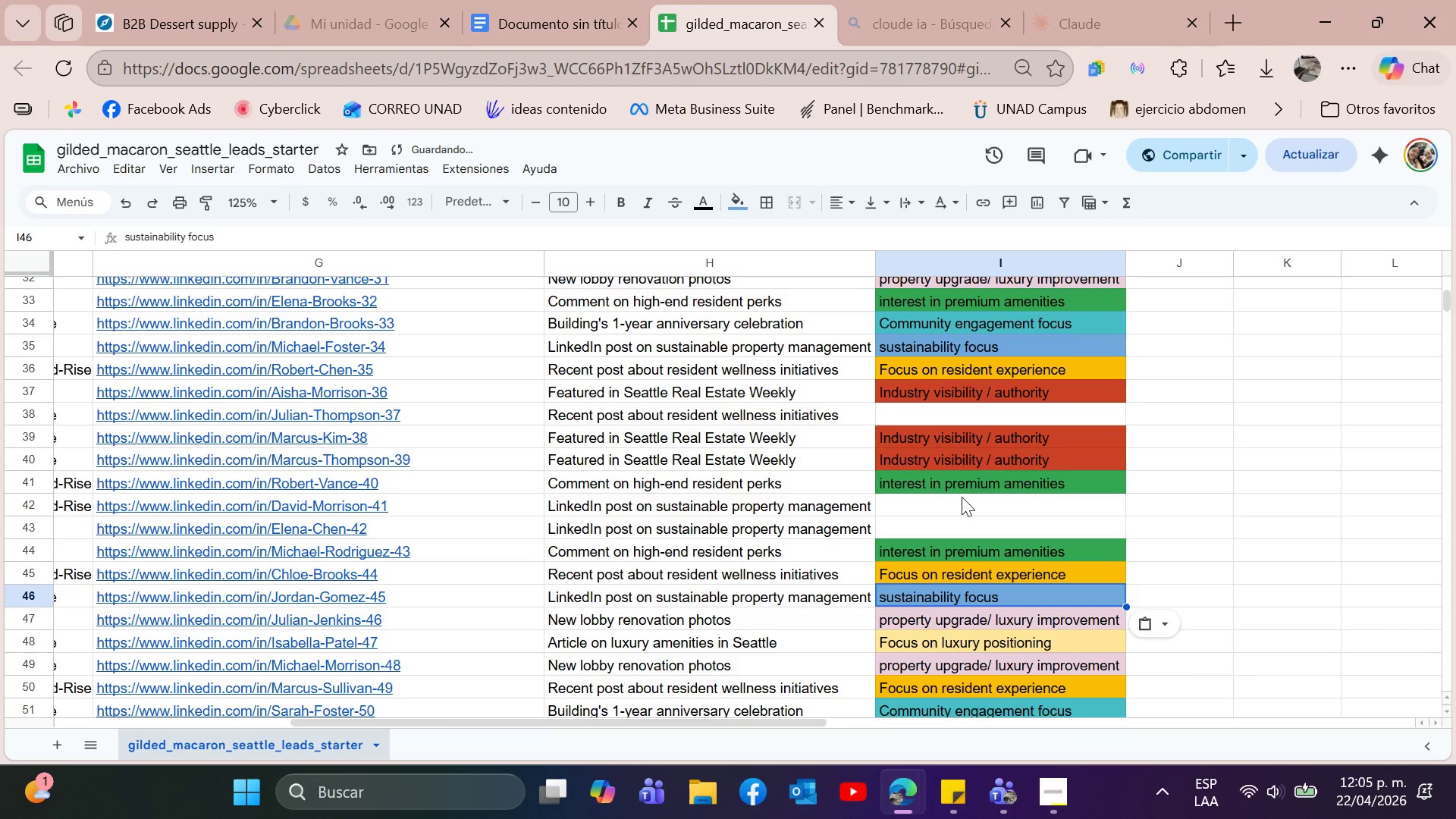 
left_click([962, 497])
 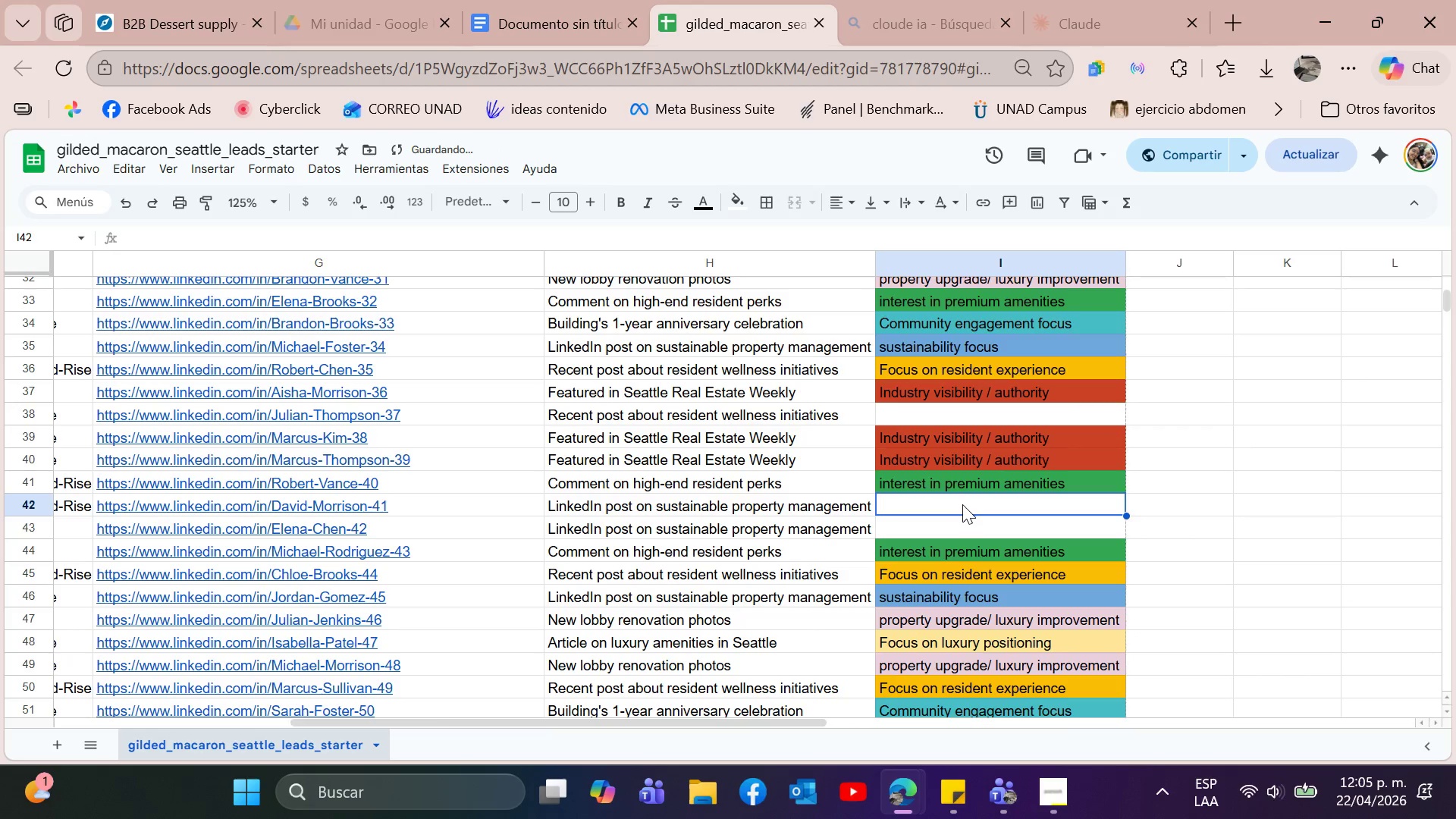 
key(Control+V)
 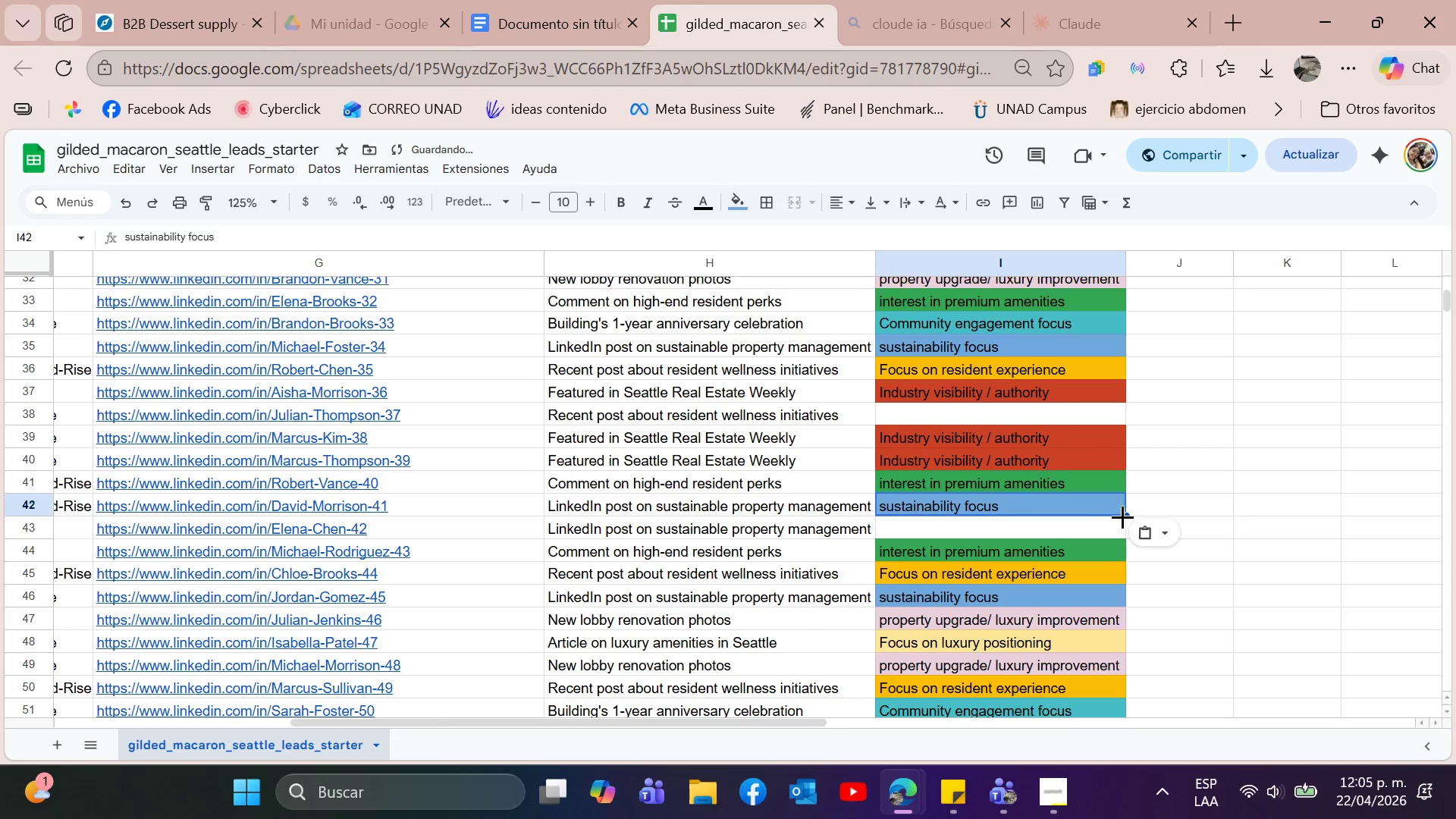 
left_click_drag(start_coordinate=[1123, 516], to_coordinate=[1119, 534])
 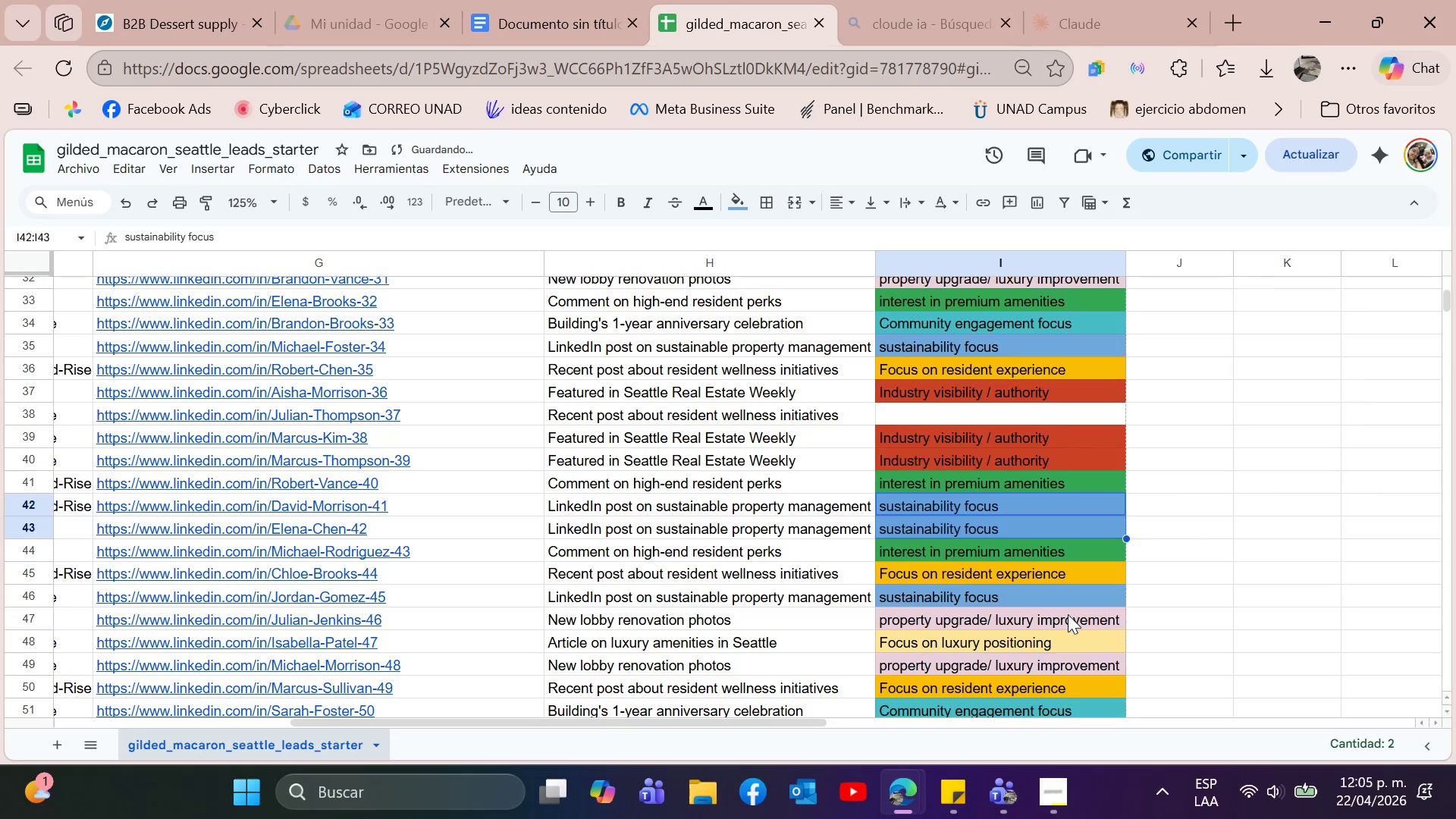 
left_click([1068, 614])
 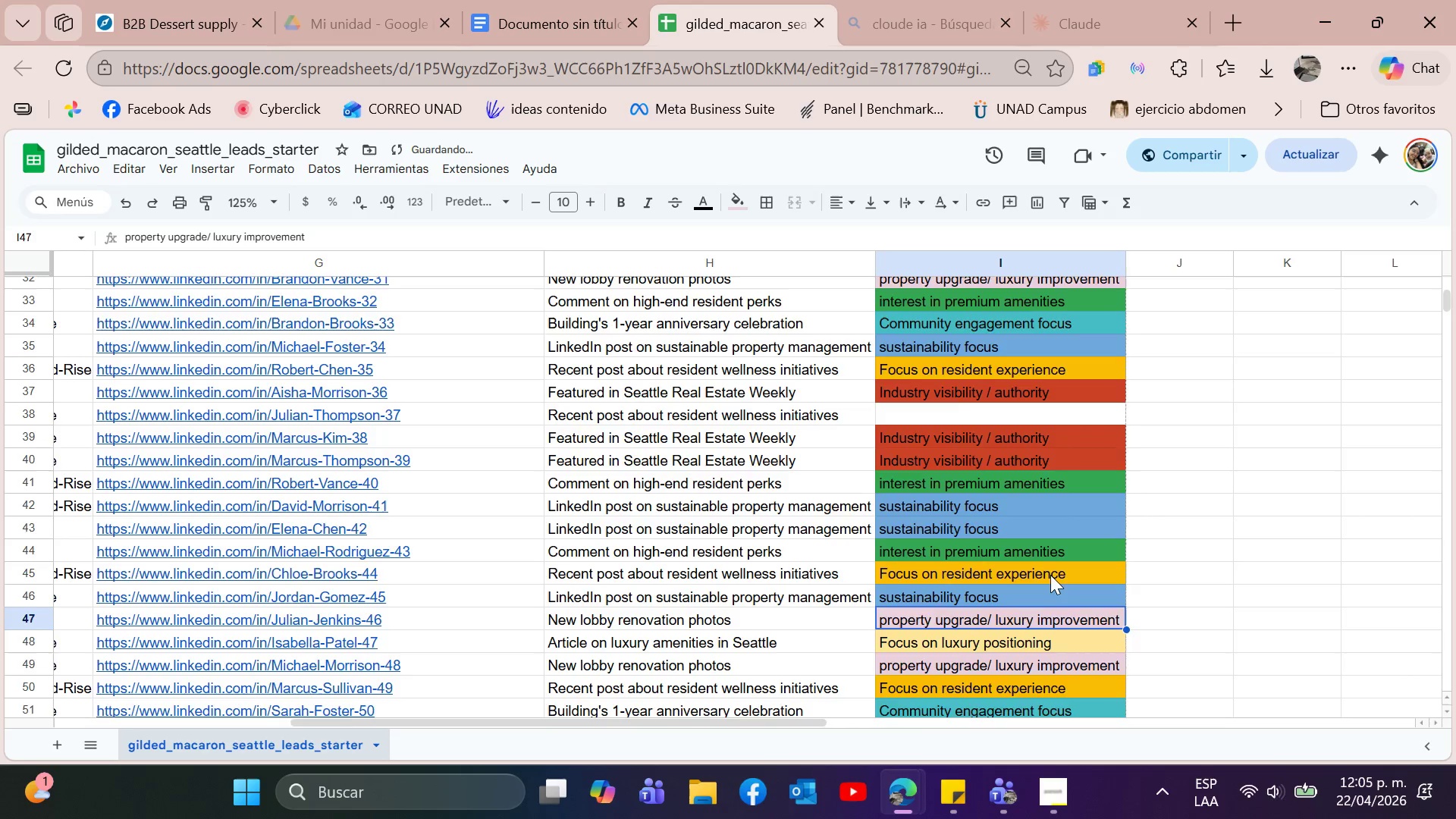 
scroll: coordinate [1050, 575], scroll_direction: up, amount: 2.0
 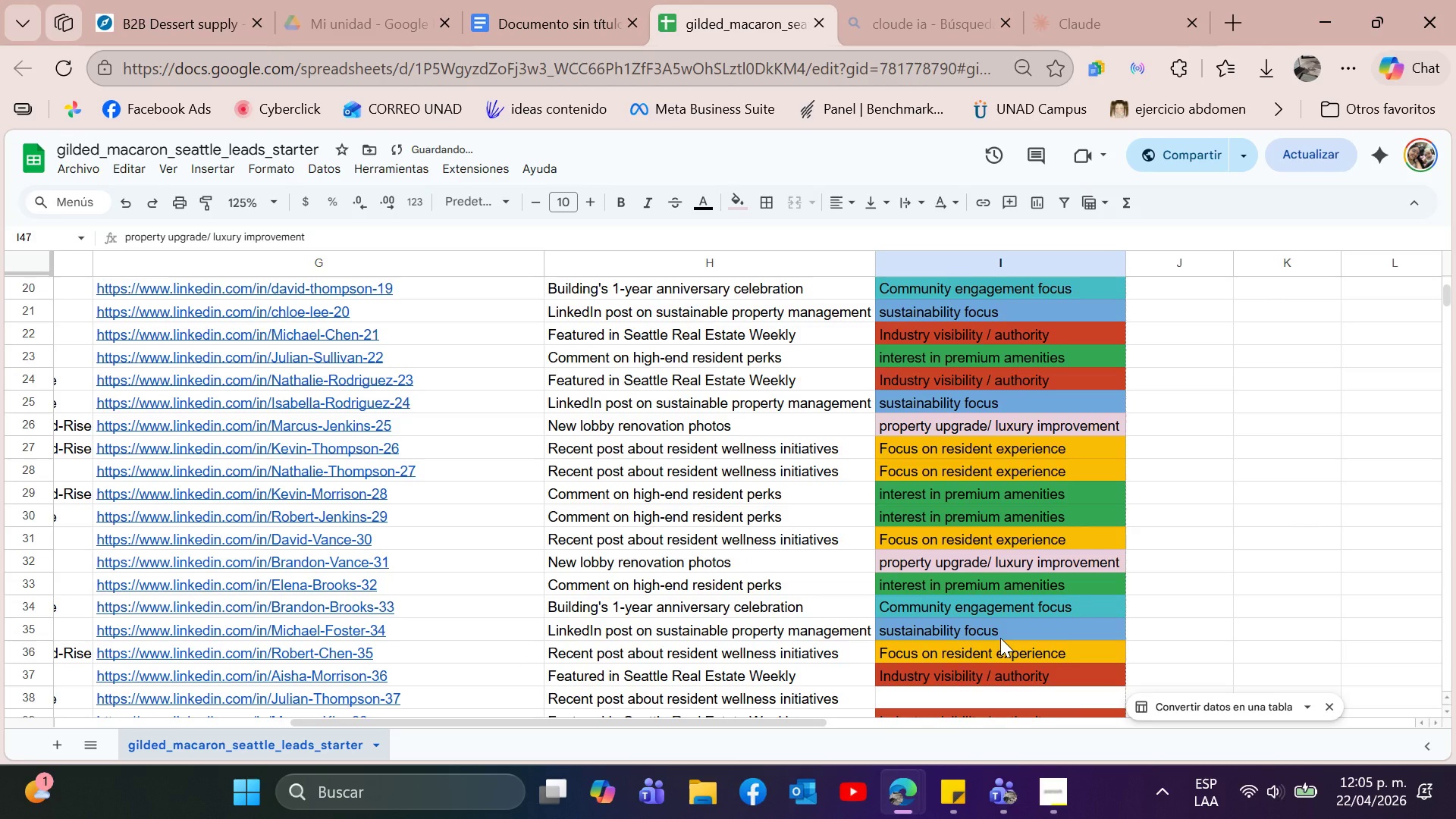 
scroll: coordinate [1000, 638], scroll_direction: down, amount: 1.0
 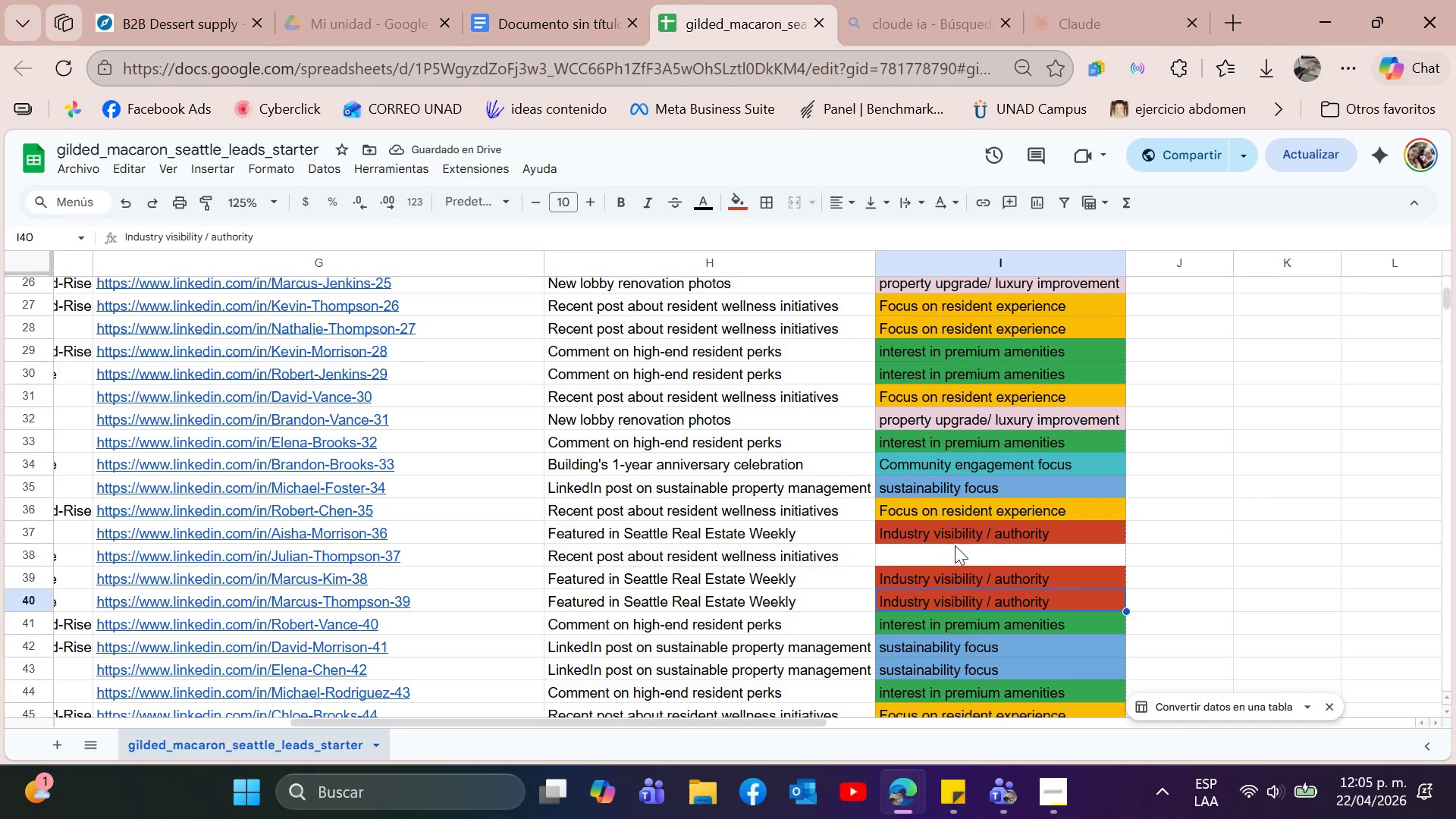 
left_click([944, 545])
 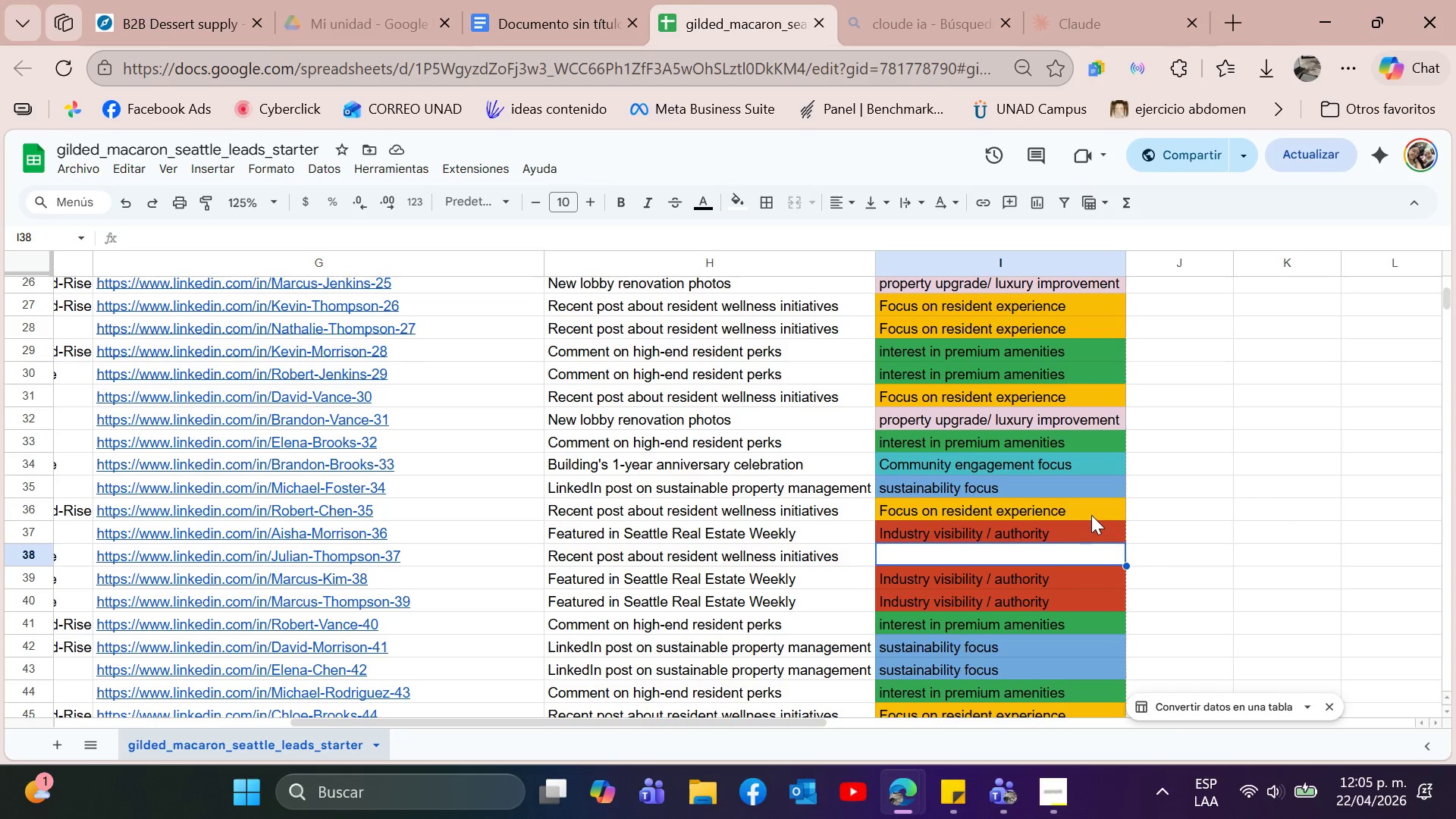 
scroll: coordinate [670, 472], scroll_direction: up, amount: 5.0
 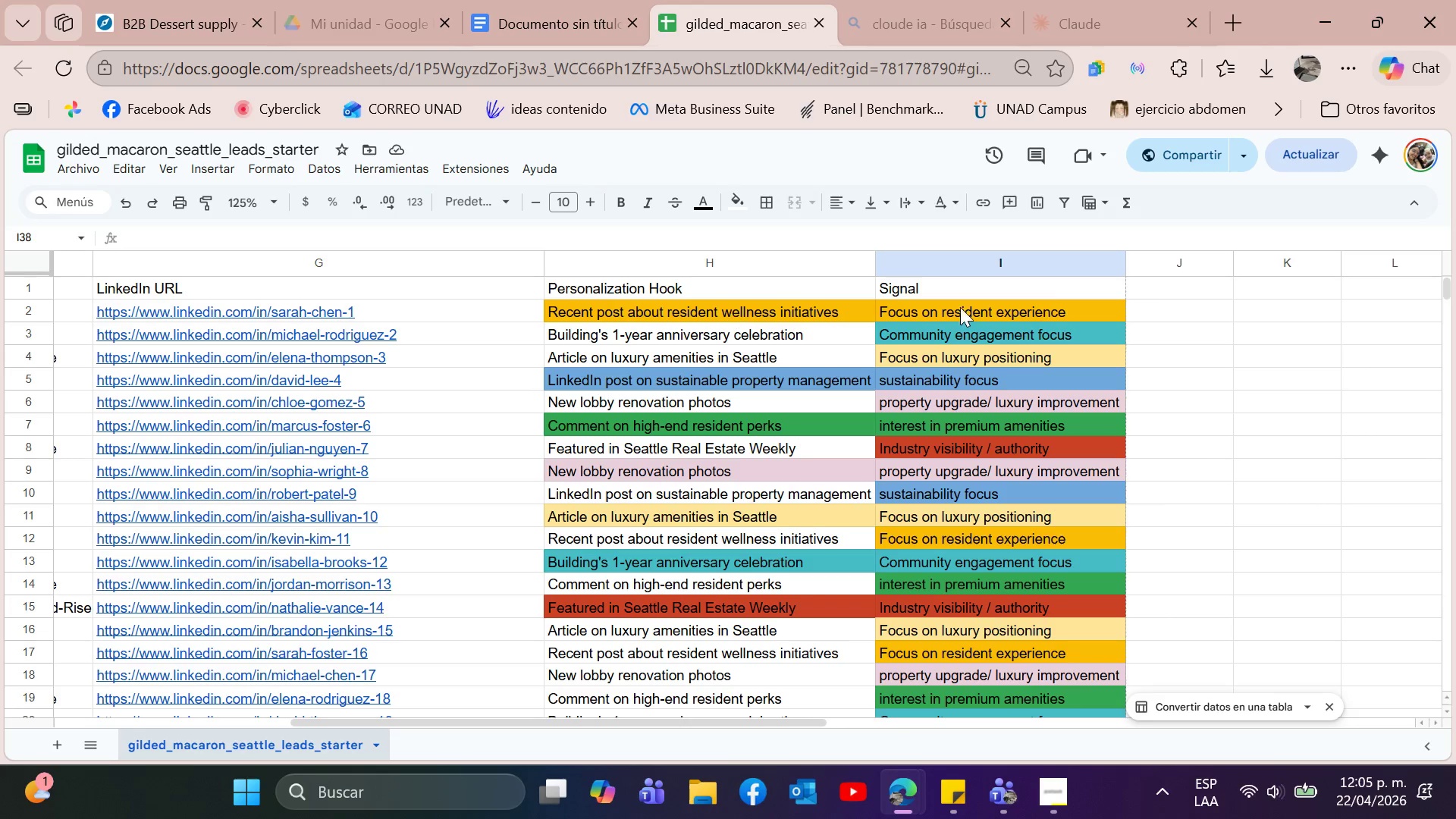 
left_click([1054, 300])
 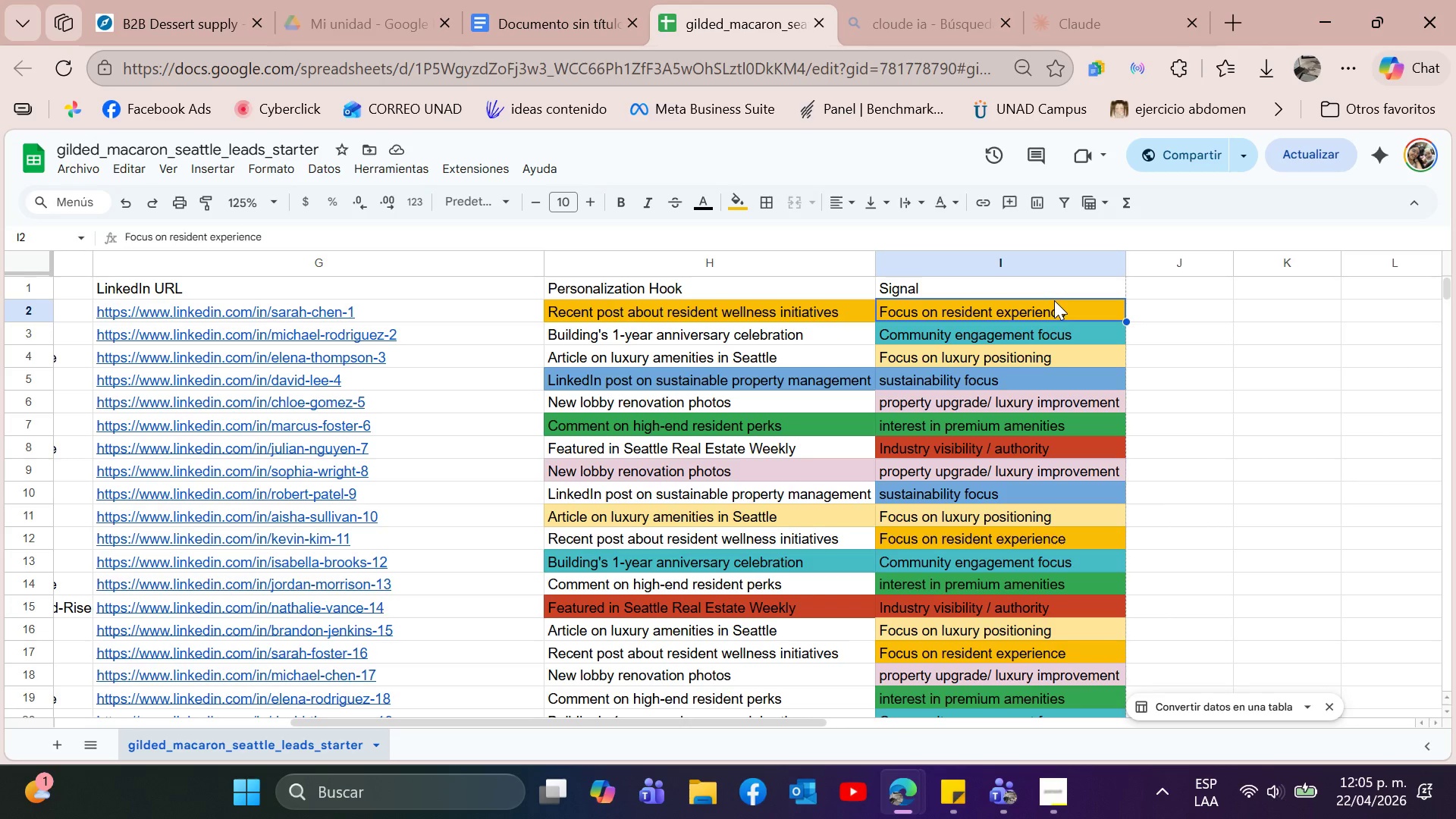 
key(Control+C)
 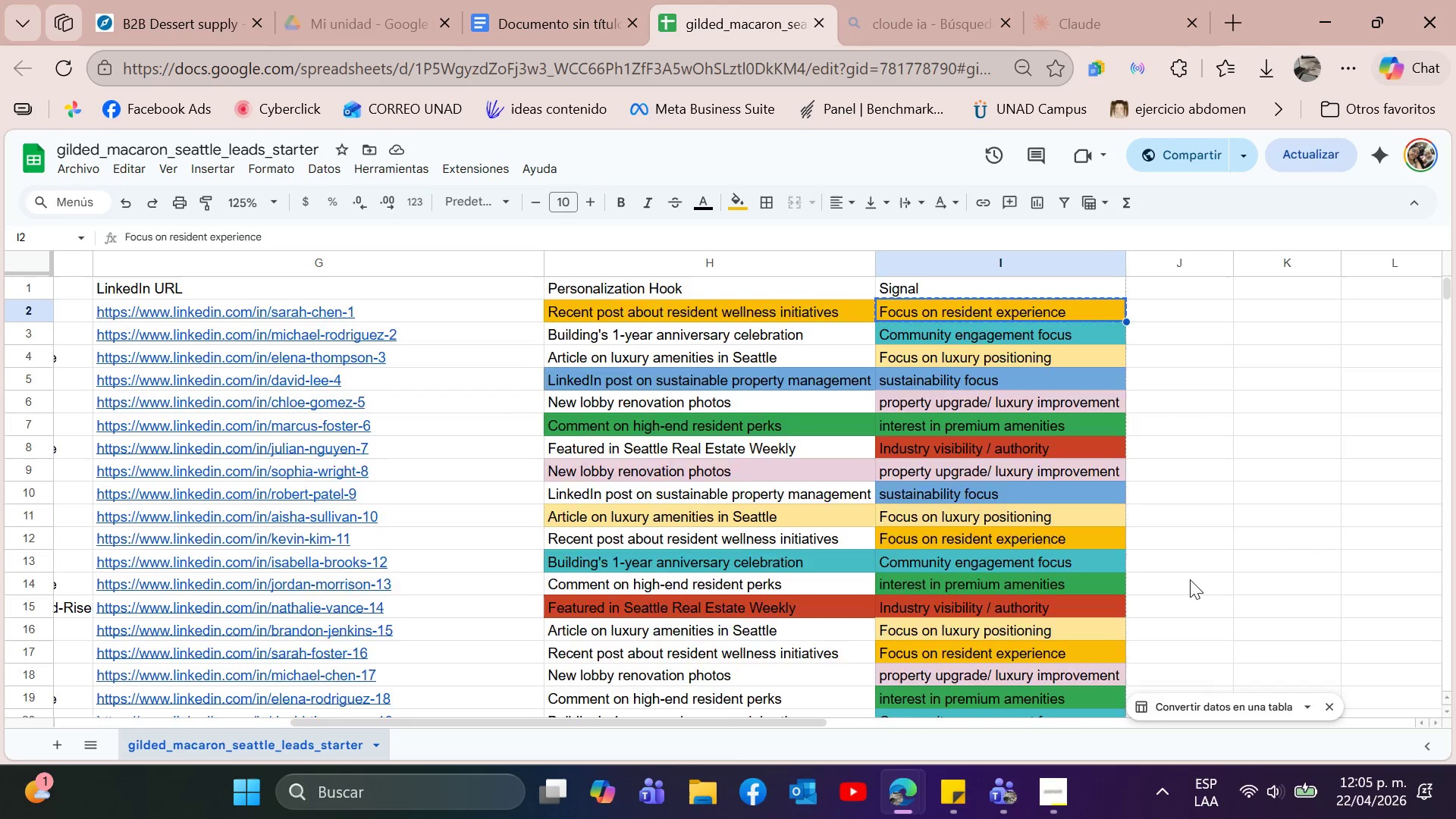 
scroll: coordinate [1063, 572], scroll_direction: down, amount: 5.0
 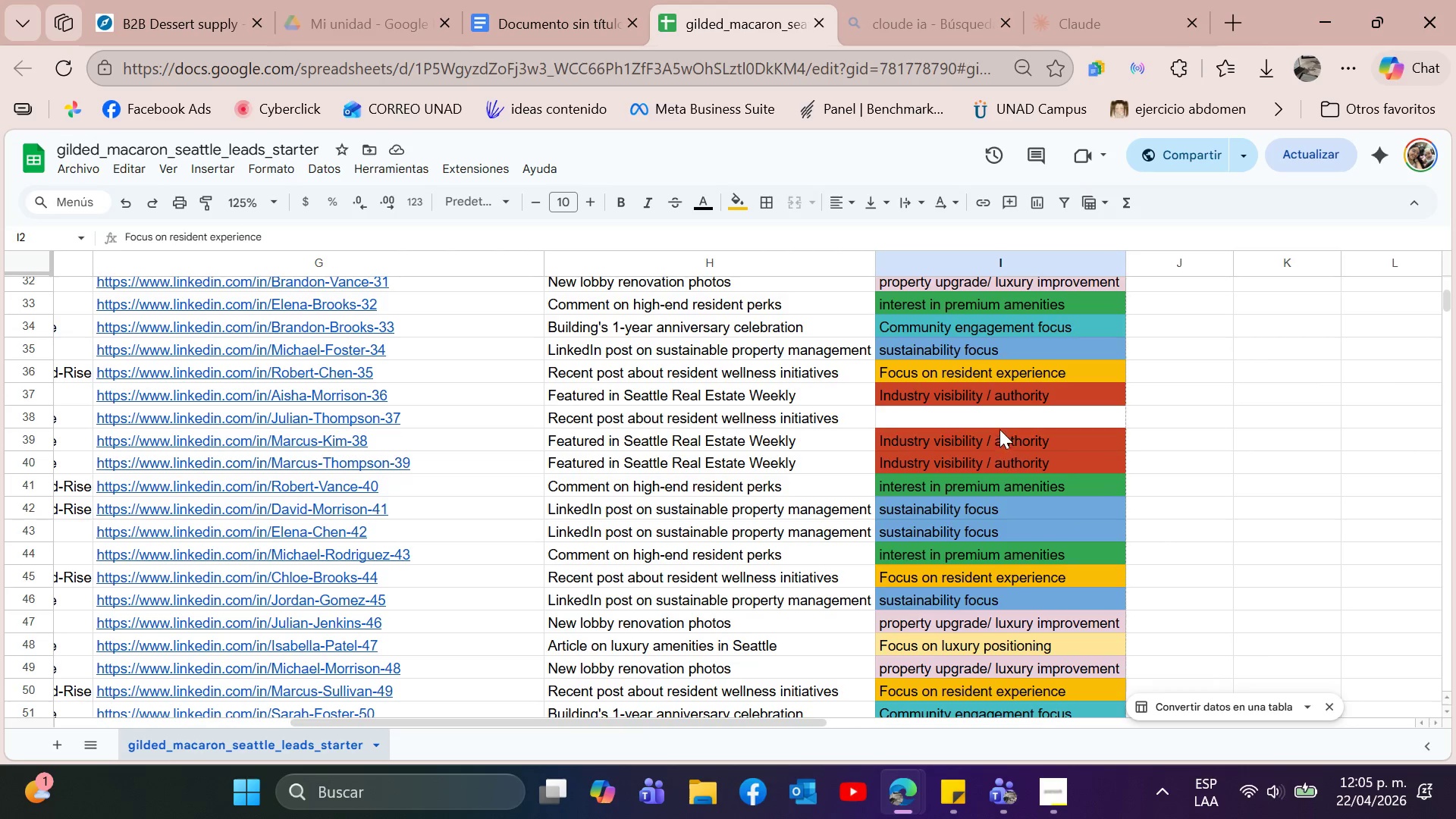 
left_click([999, 428])
 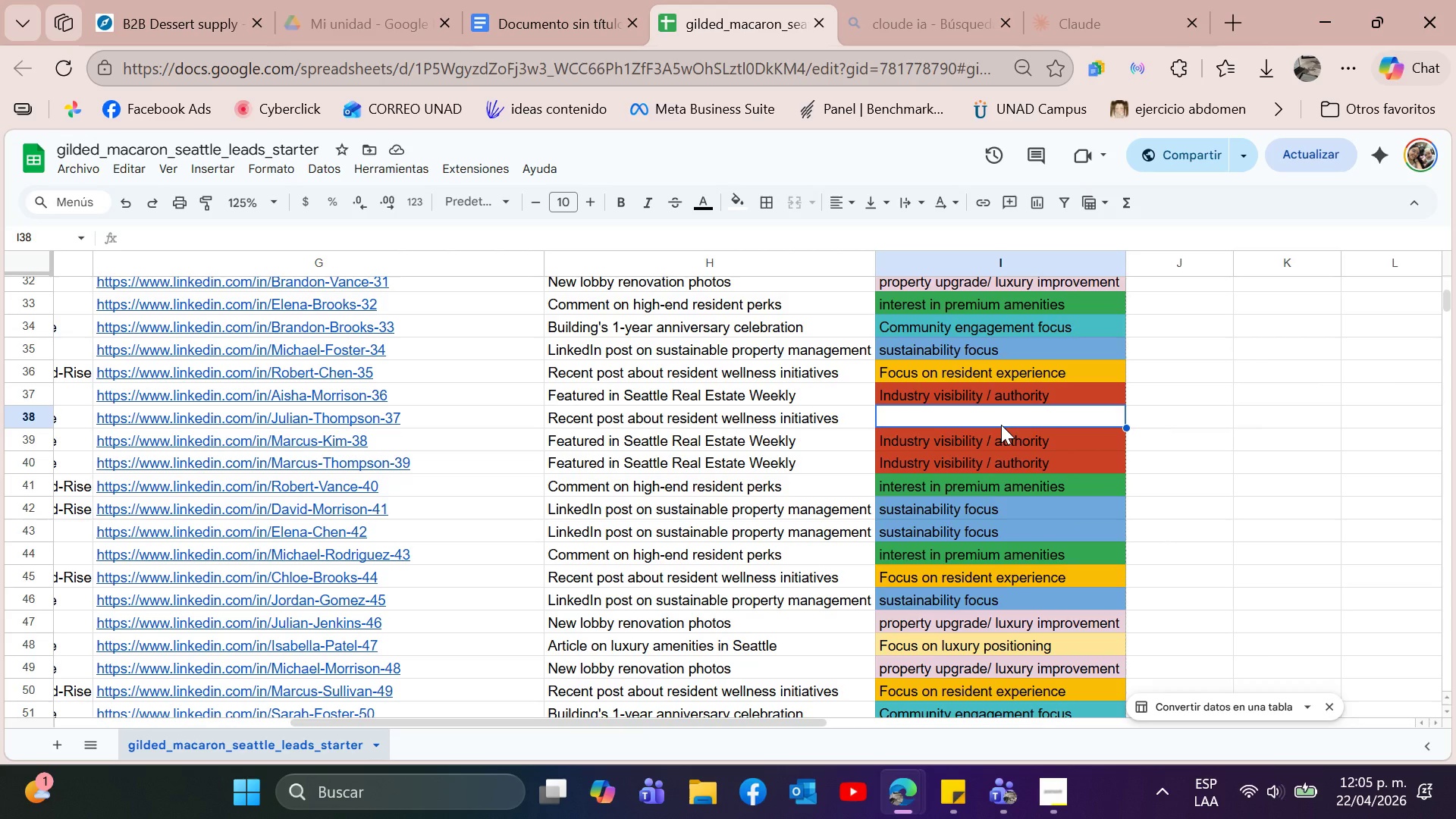 
key(Control+V)
 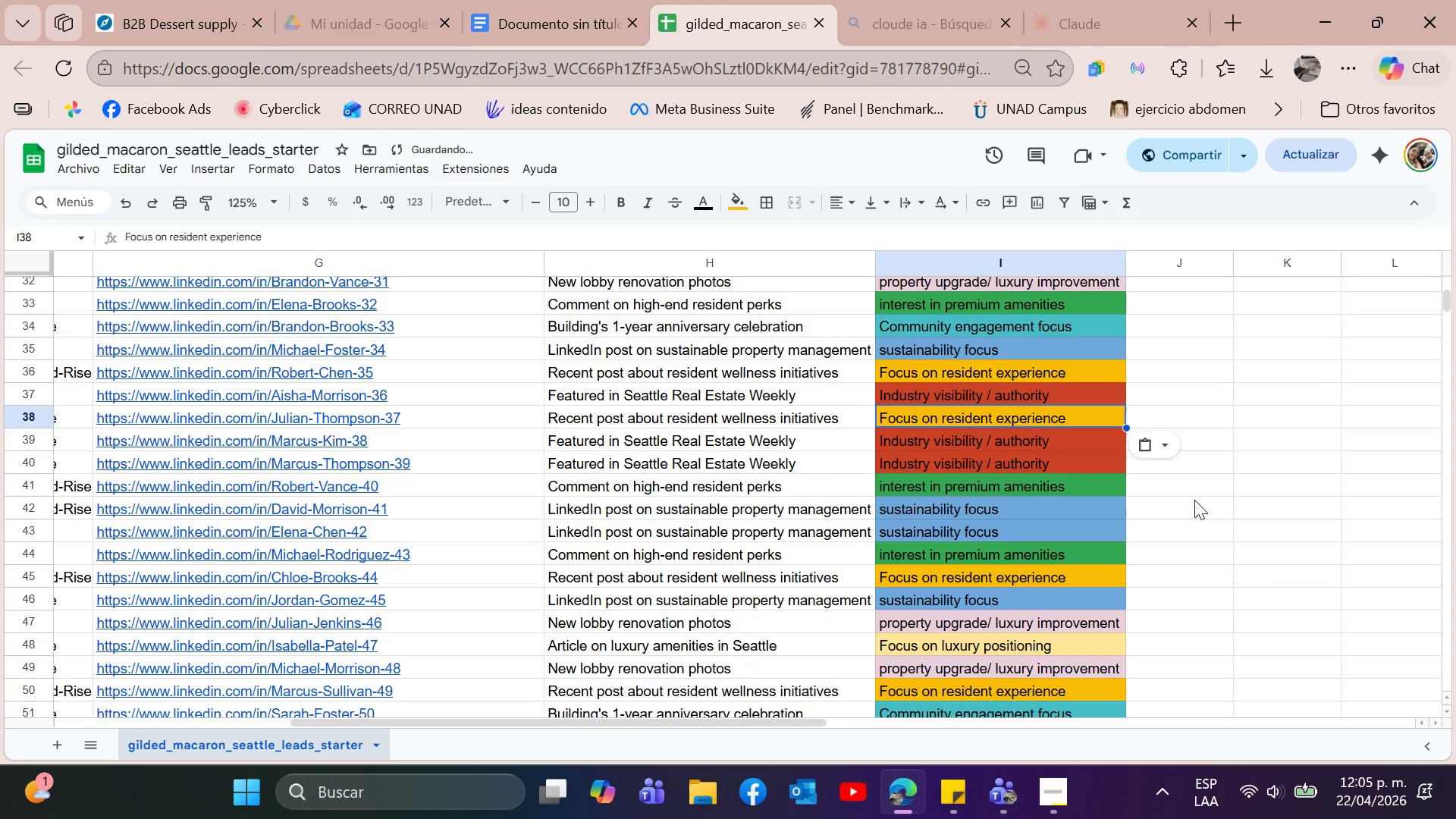 
left_click([1194, 500])
 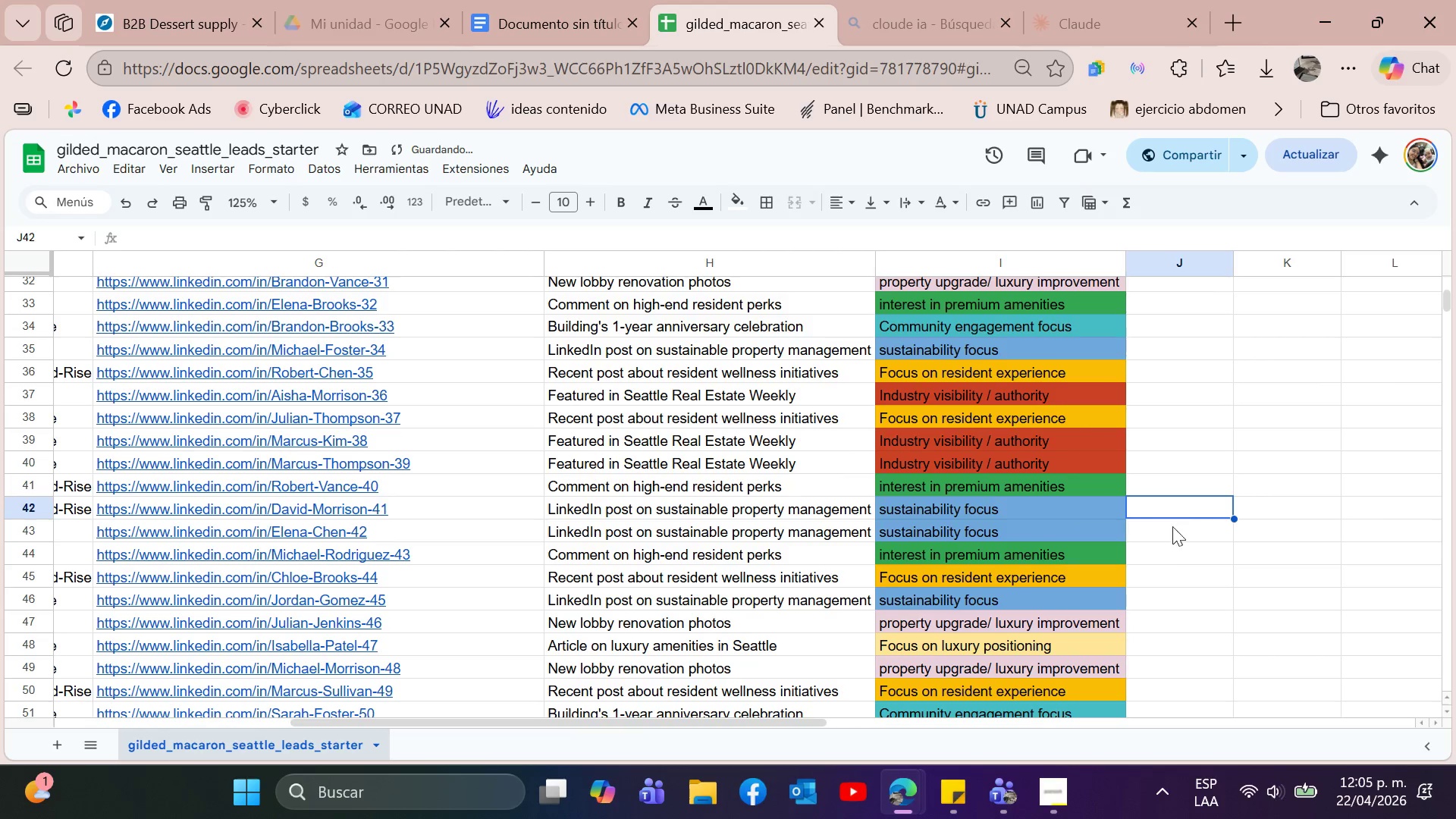 
scroll: coordinate [1166, 544], scroll_direction: up, amount: 15.0
 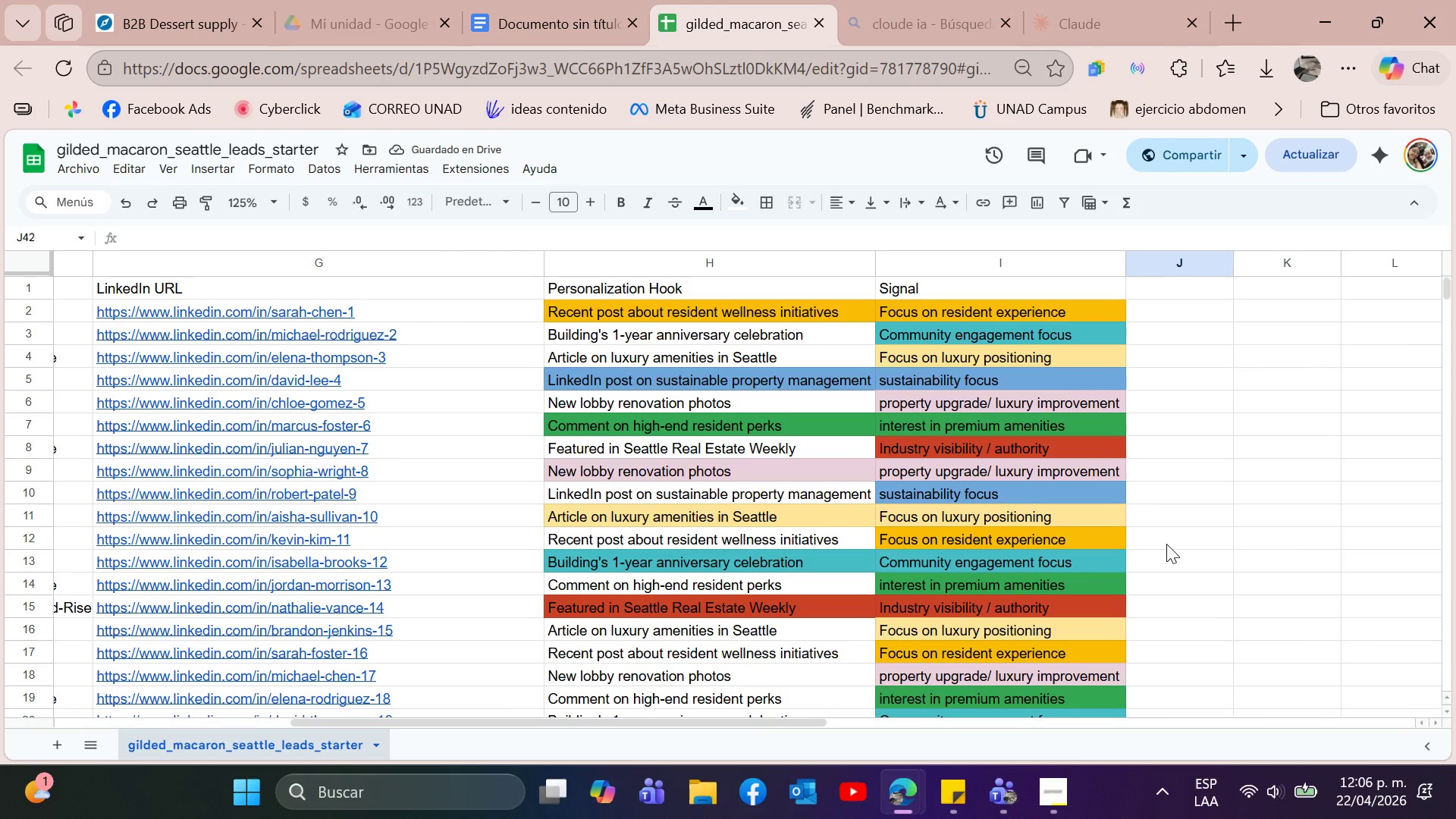 
key(Control+G)
 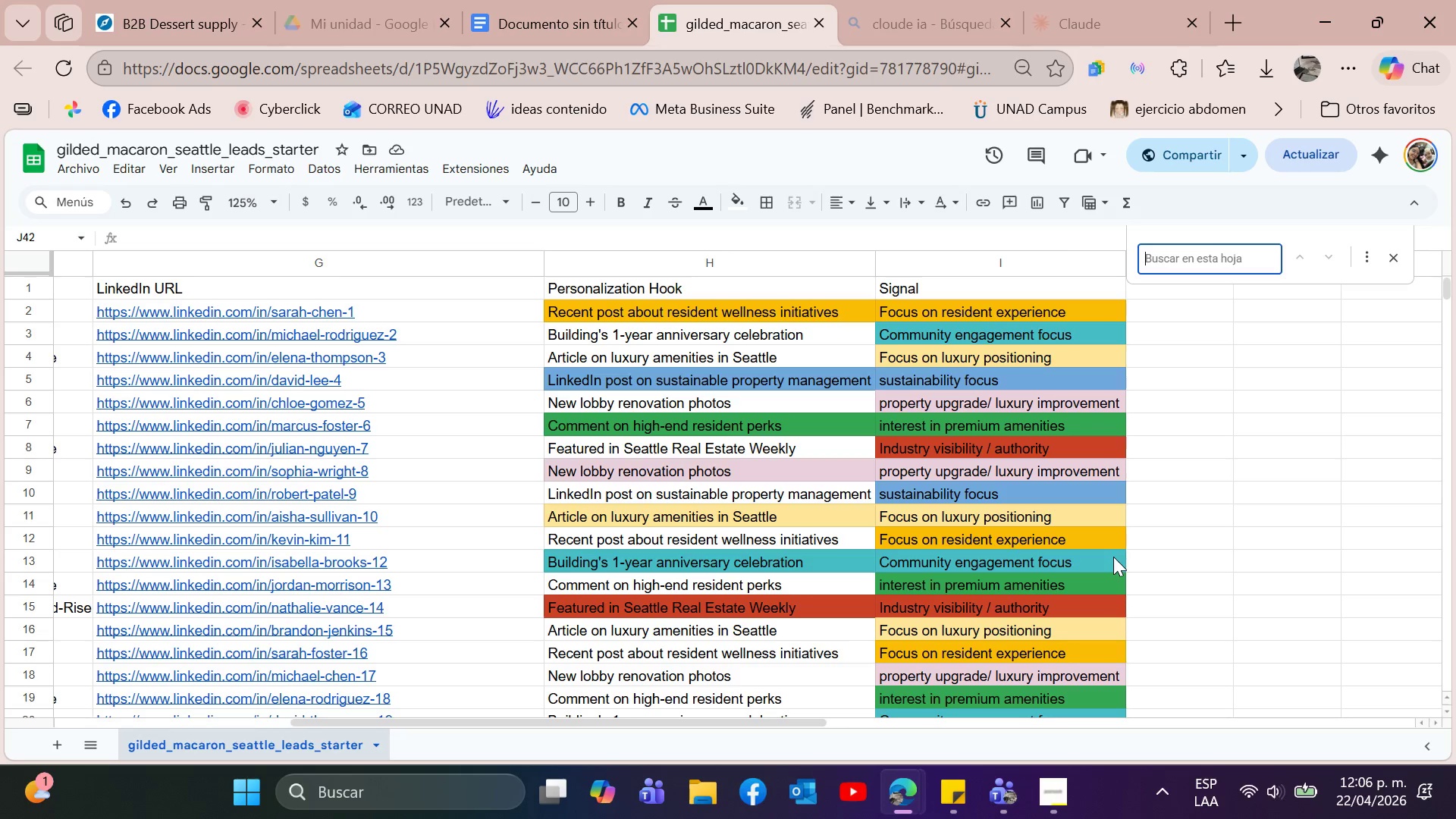 
left_click([1387, 383])
 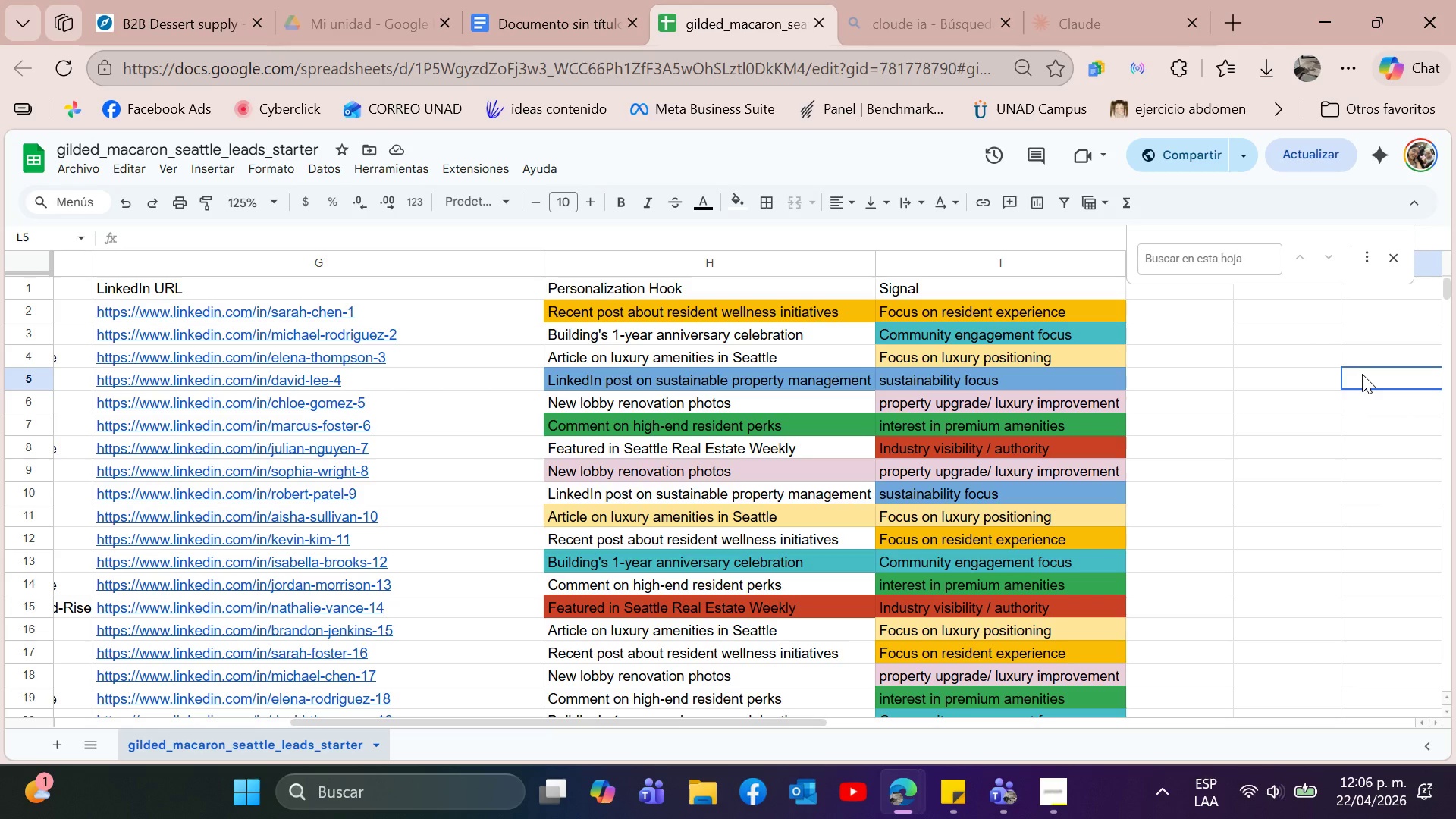 
wait(23.86)
 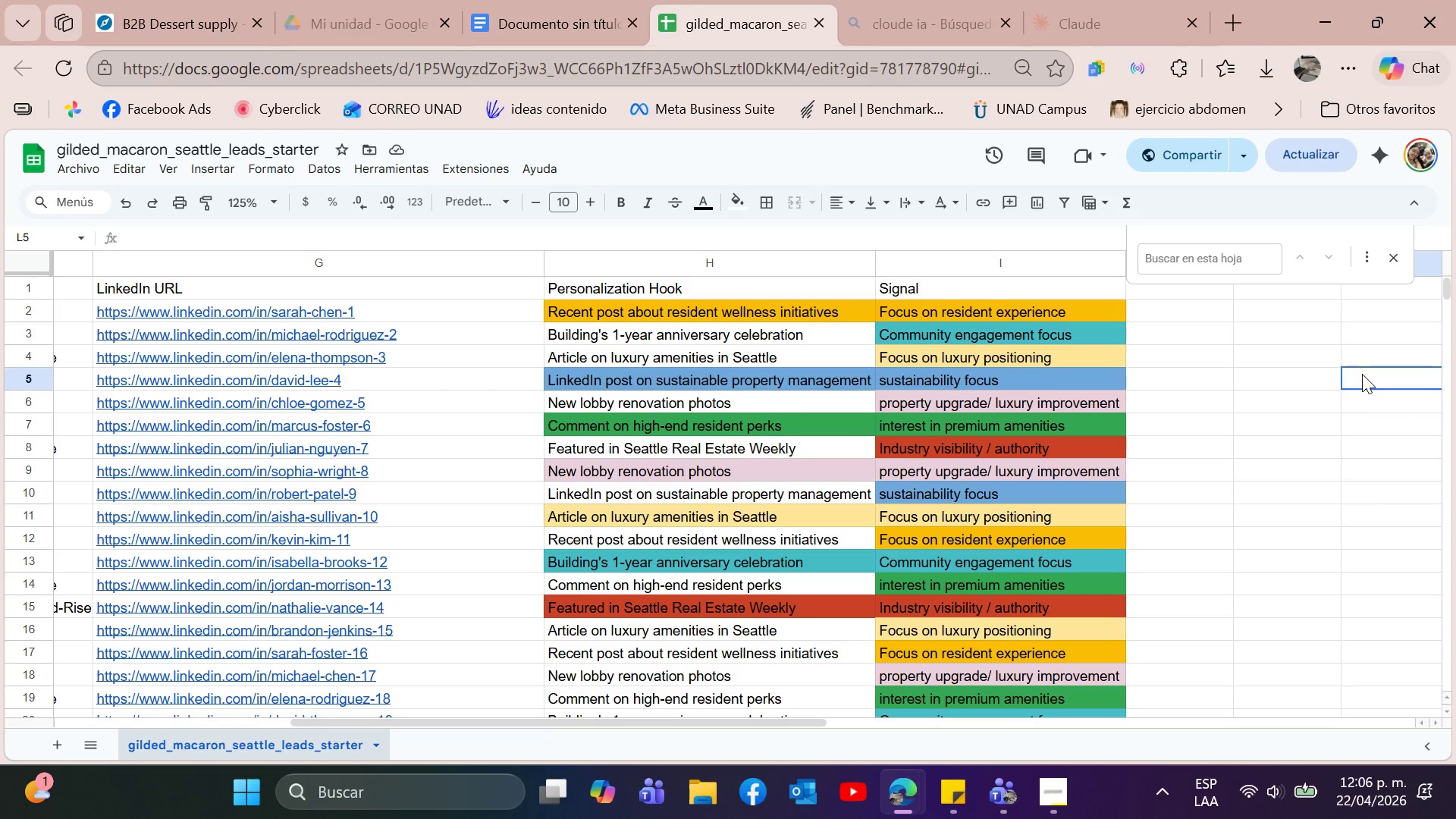 
left_click([544, 5])
 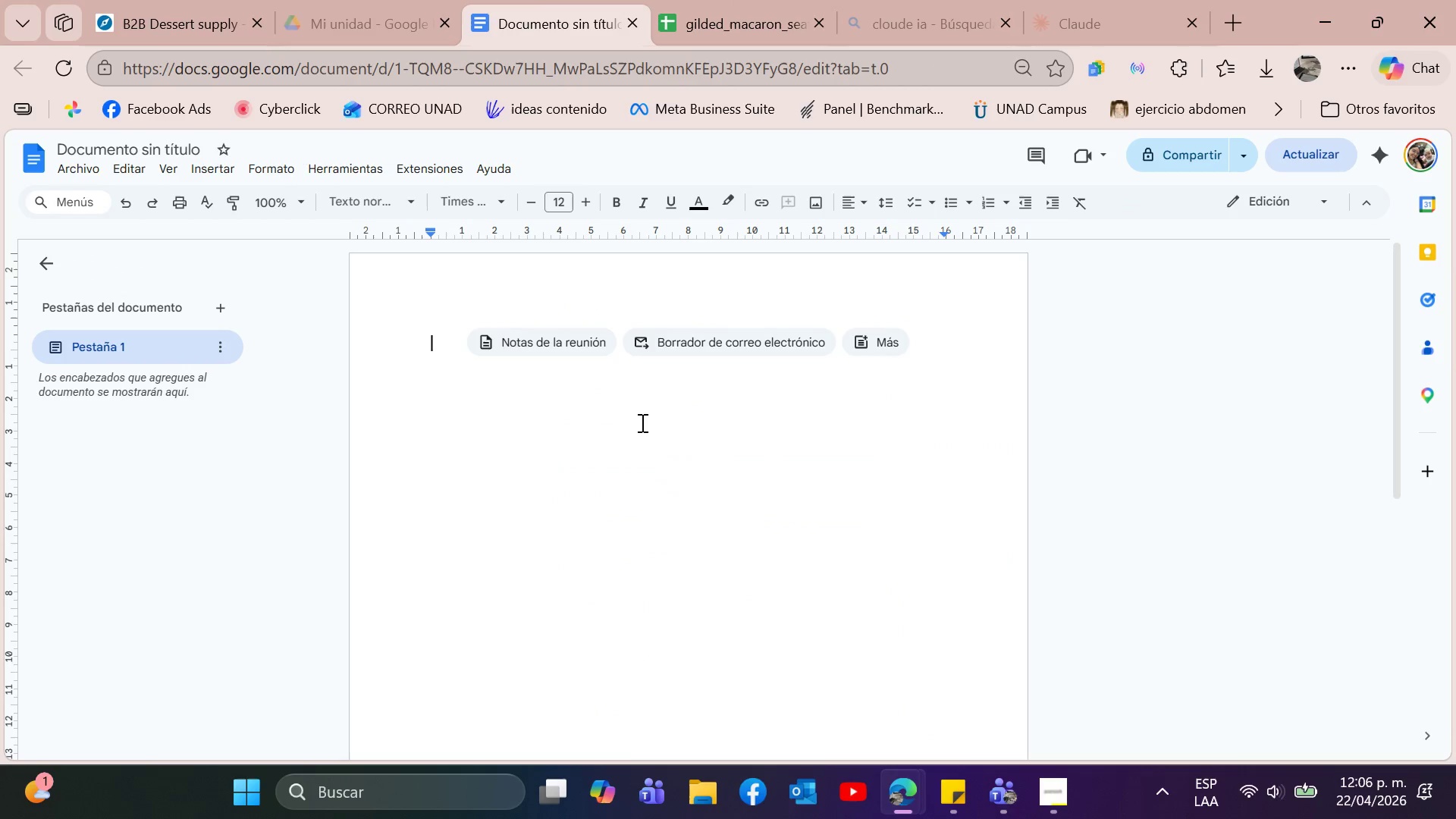 
wait(9.17)
 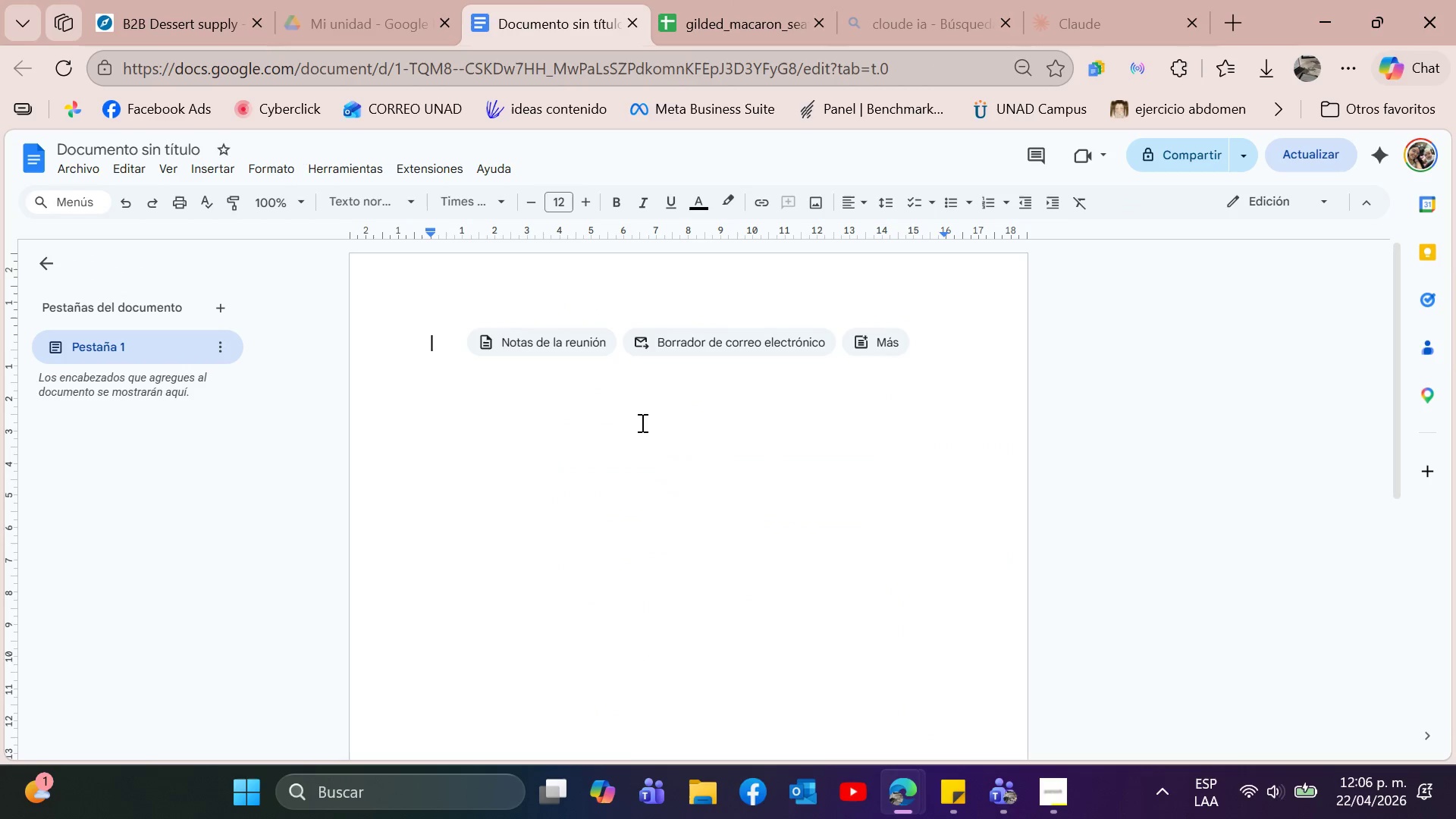 
type(Inmail Outreach sequence )
key(Backspace)
type(- The Gilded macaron)
 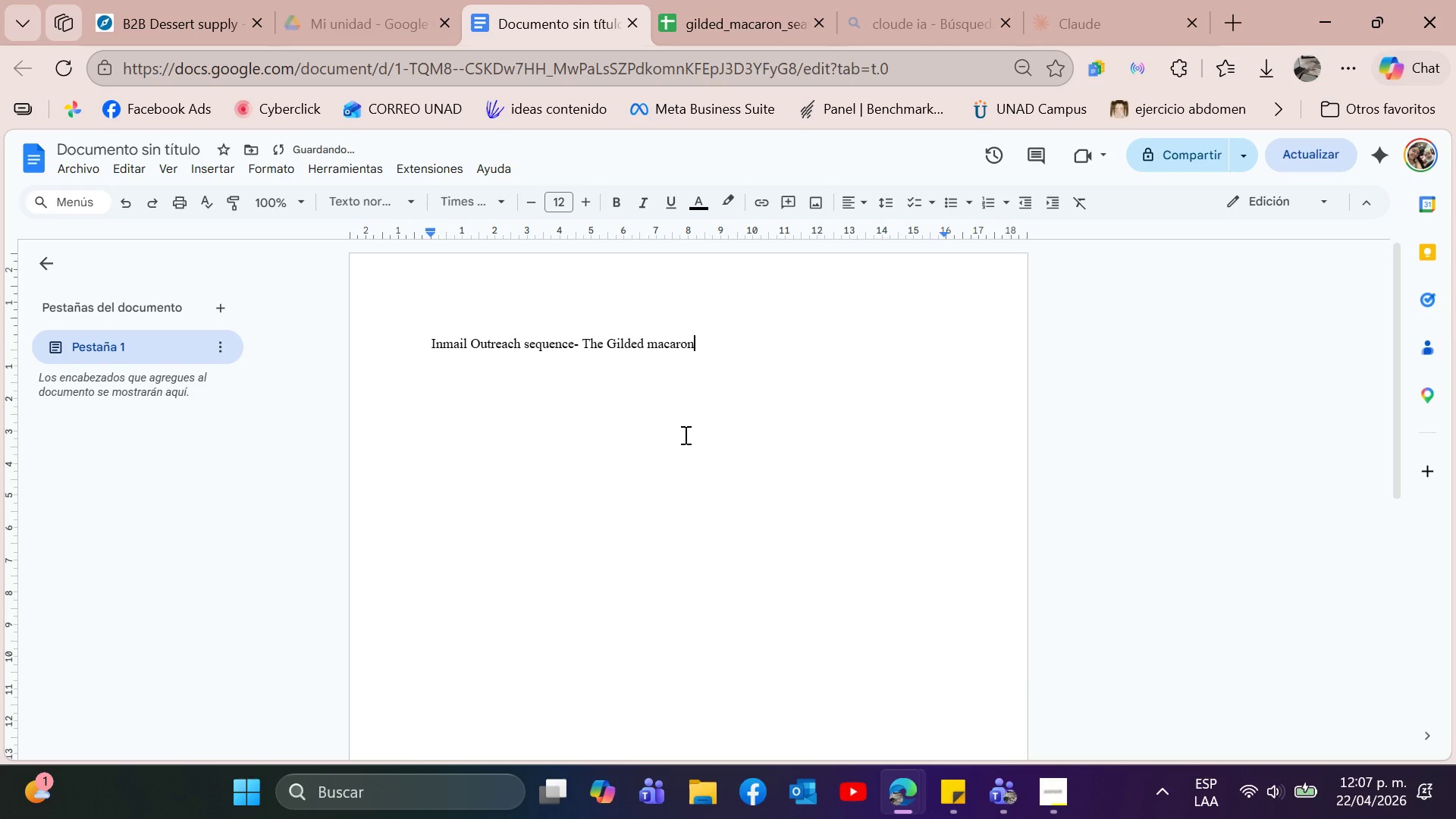 
key(Enter)
 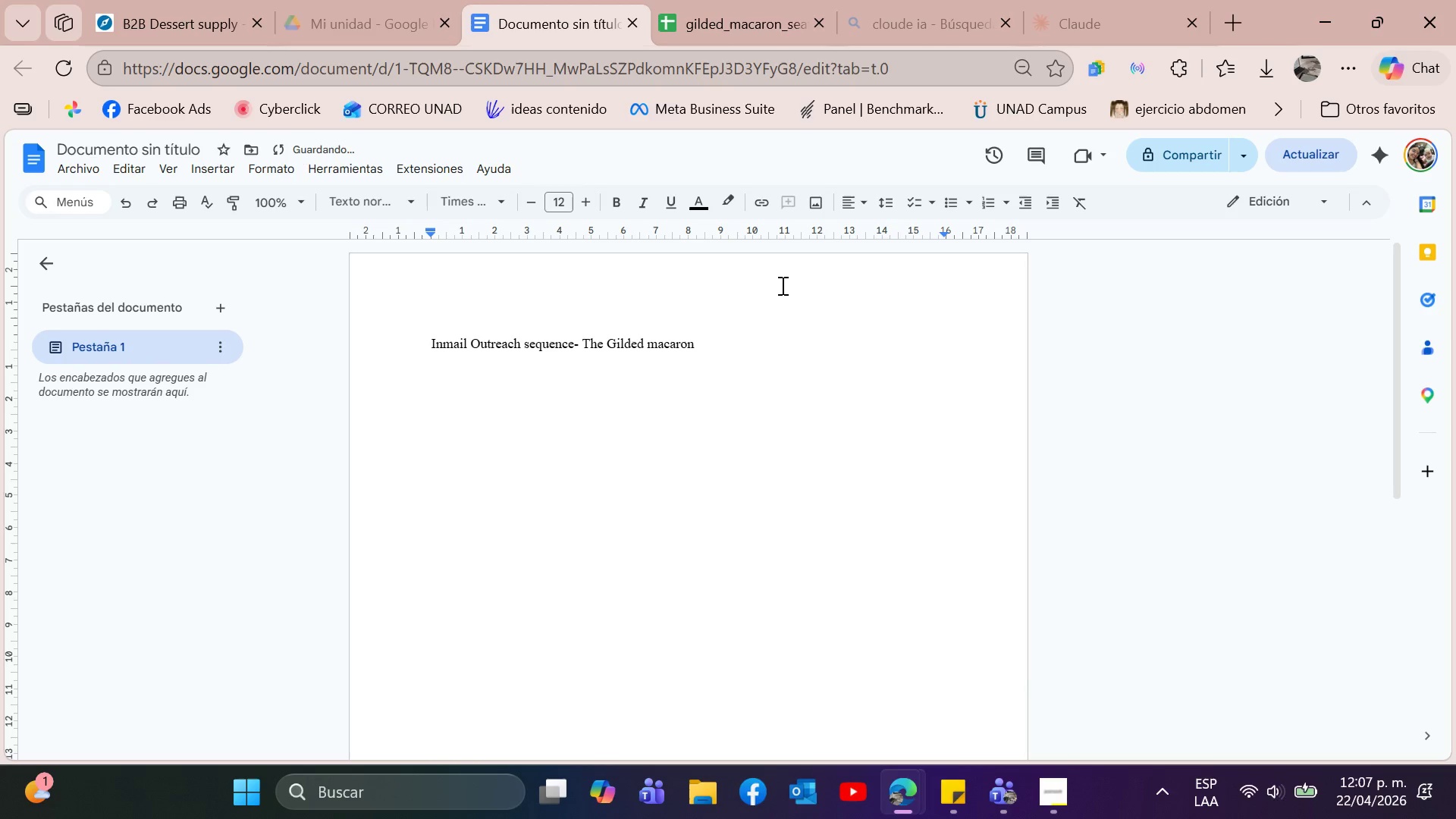 
left_click_drag(start_coordinate=[735, 350], to_coordinate=[367, 338])
 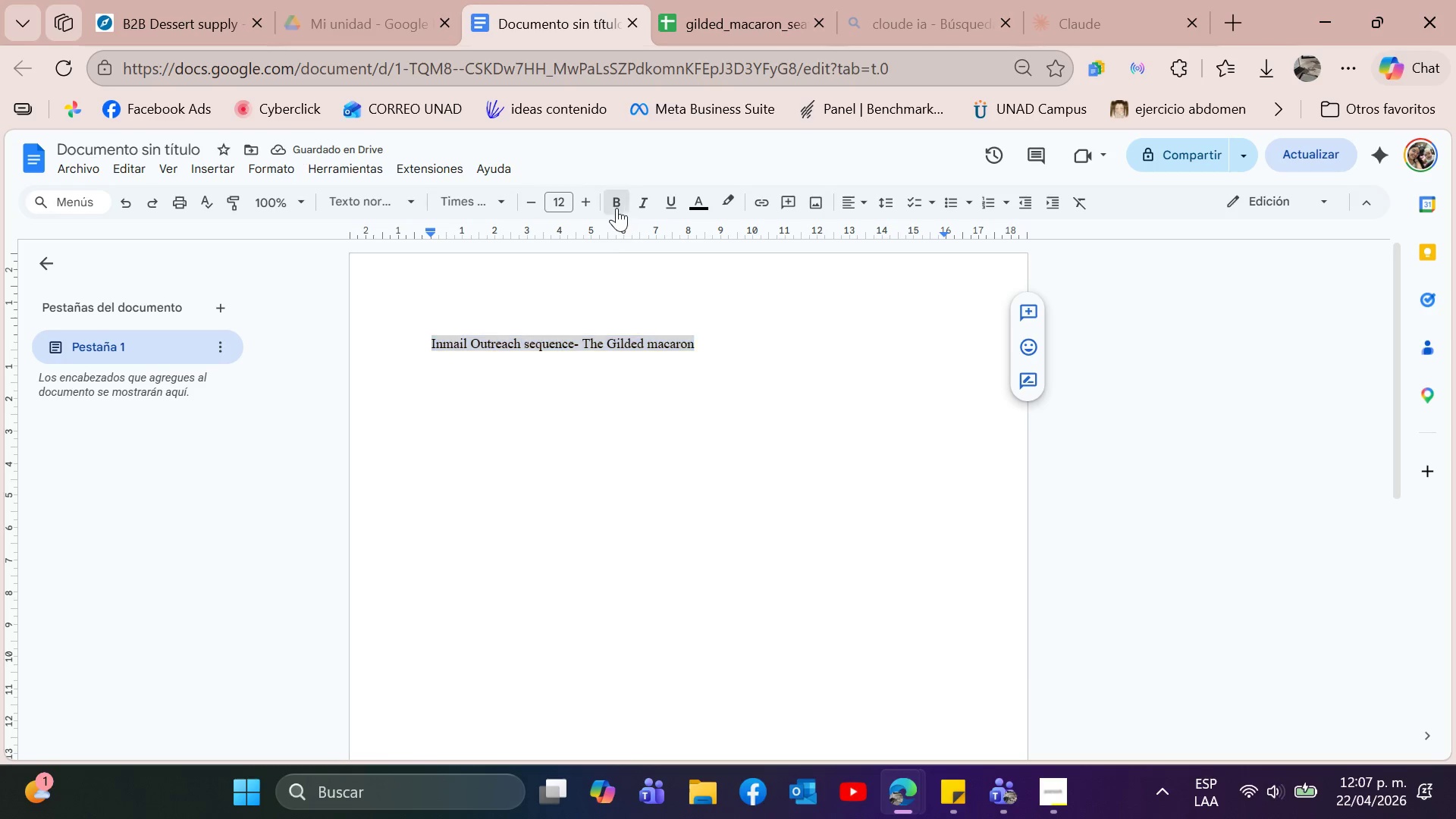 
double_click([555, 445])
 